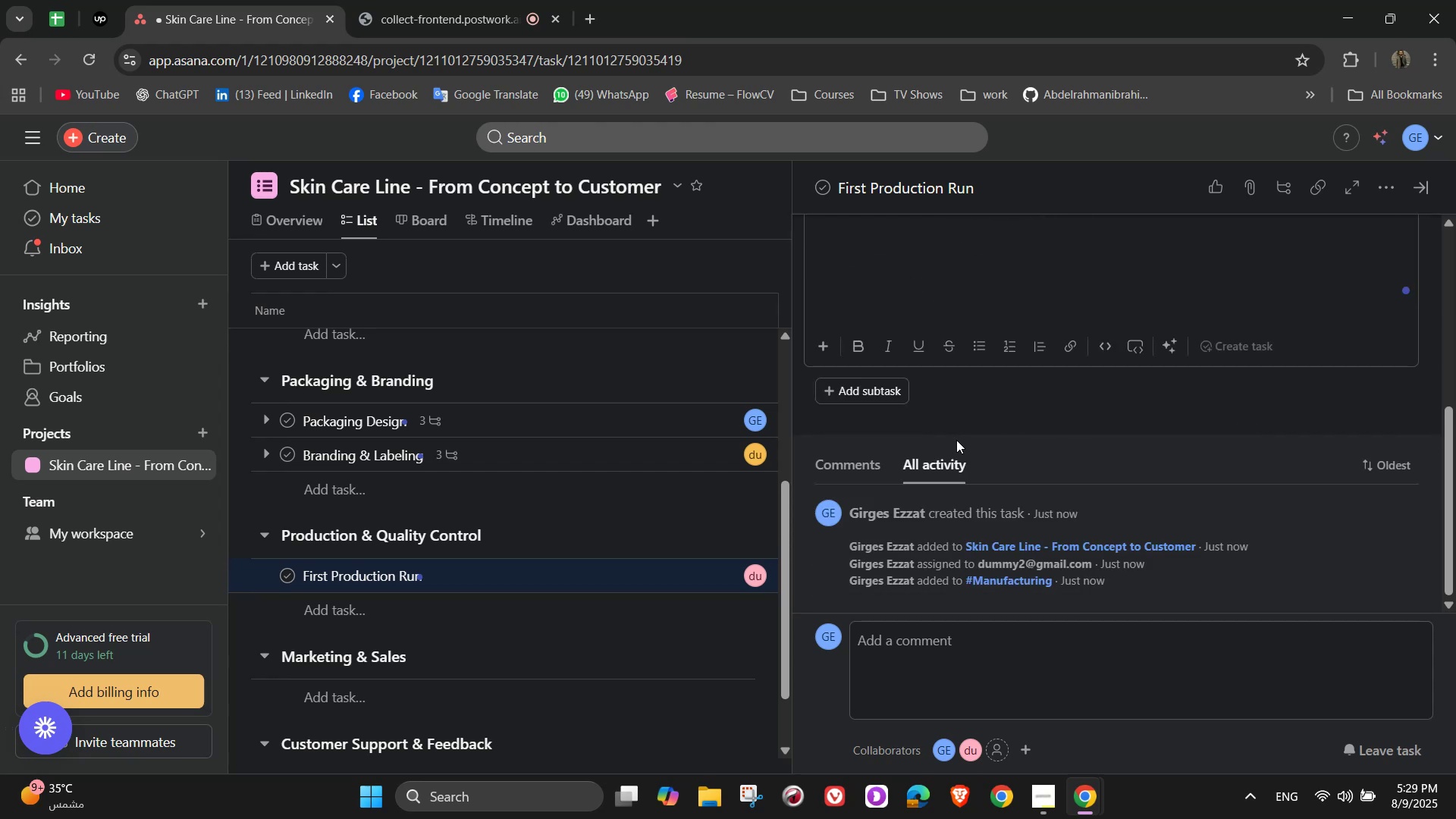 
left_click([956, 437])
 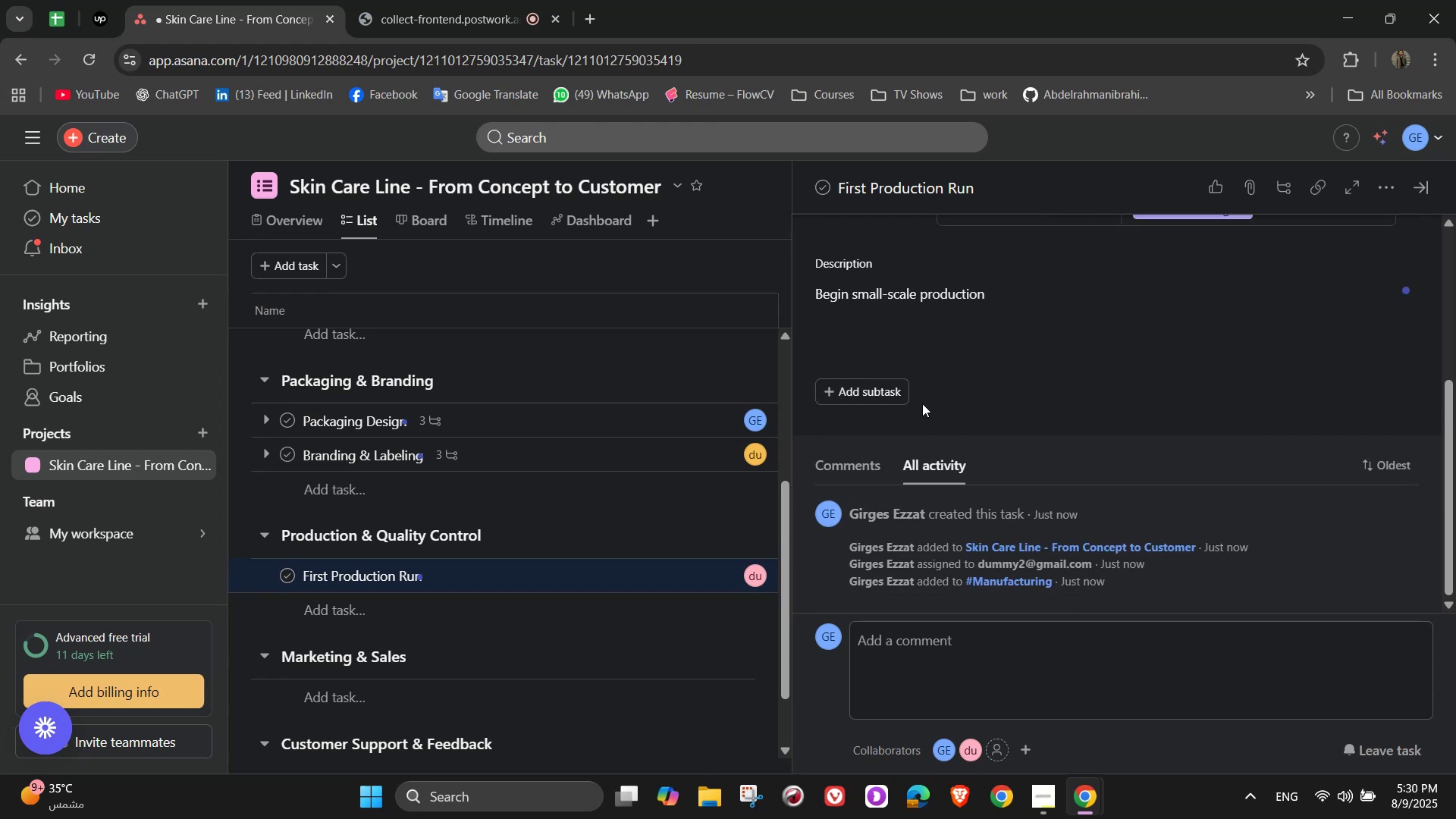 
mouse_move([927, 385])
 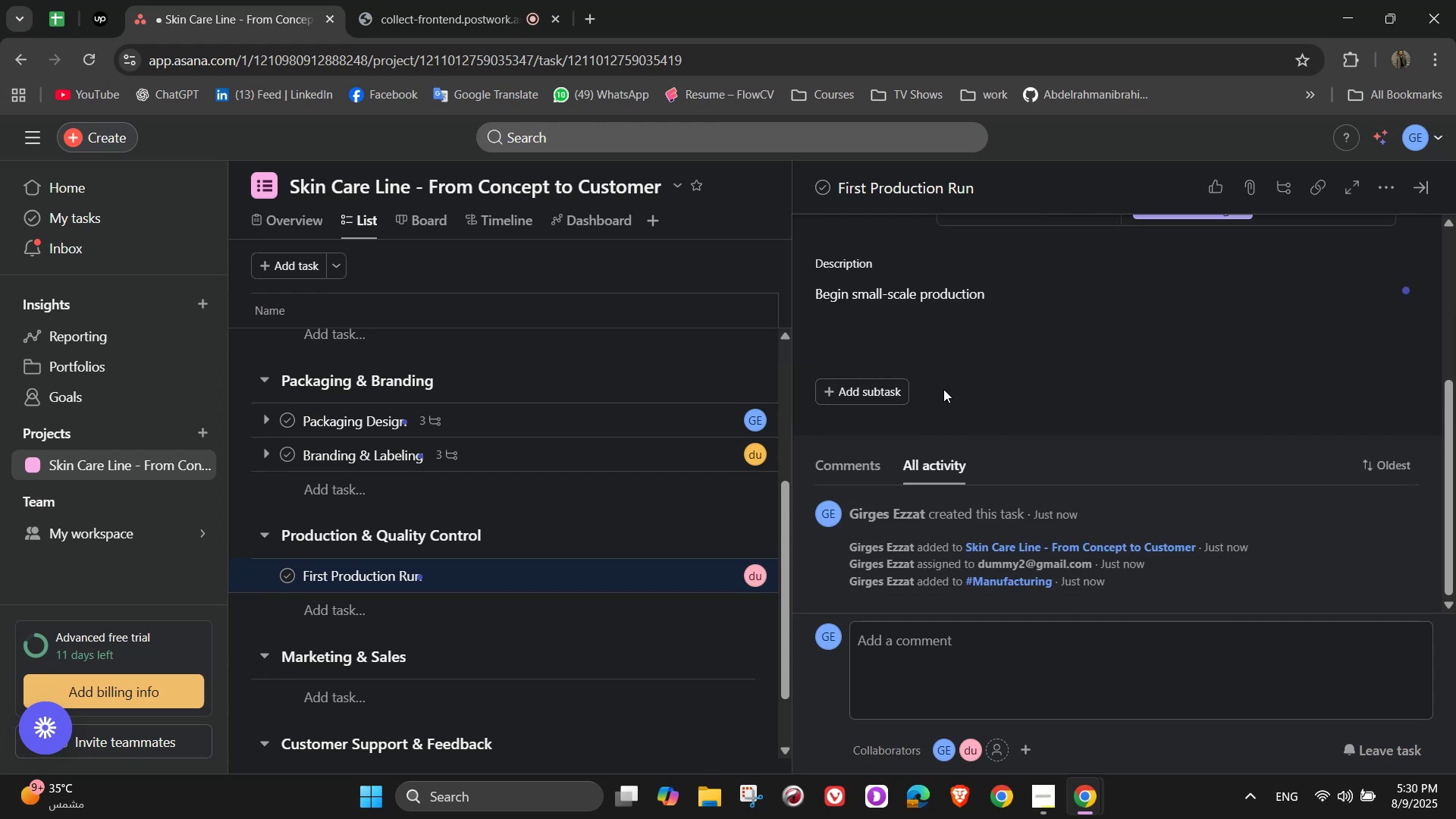 
left_click([890, 395])
 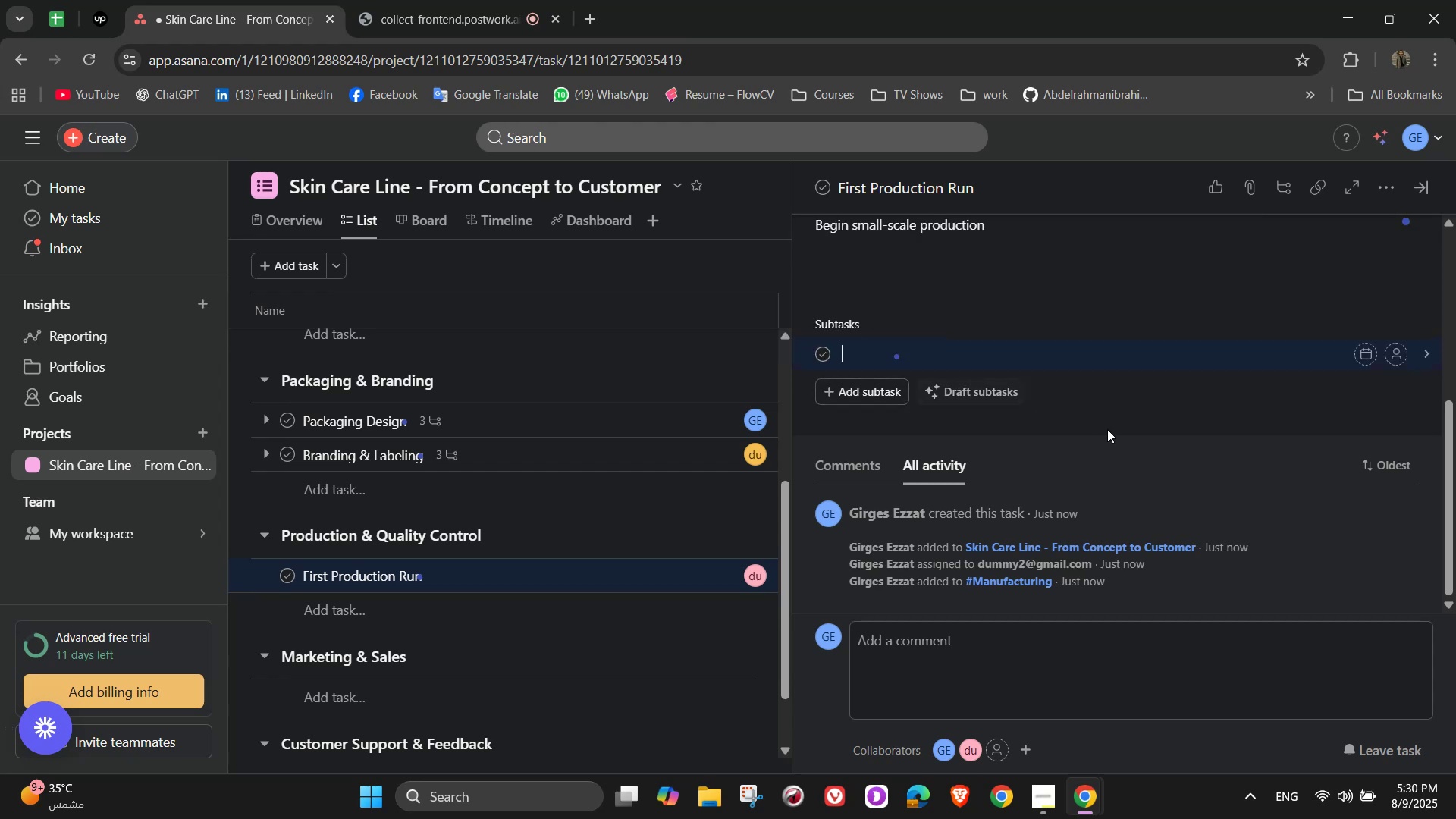 
type(Confic)
key(Backspace)
type(rm production schedule)
key(NumpadEnter)
type(Oversee manufacturing)
 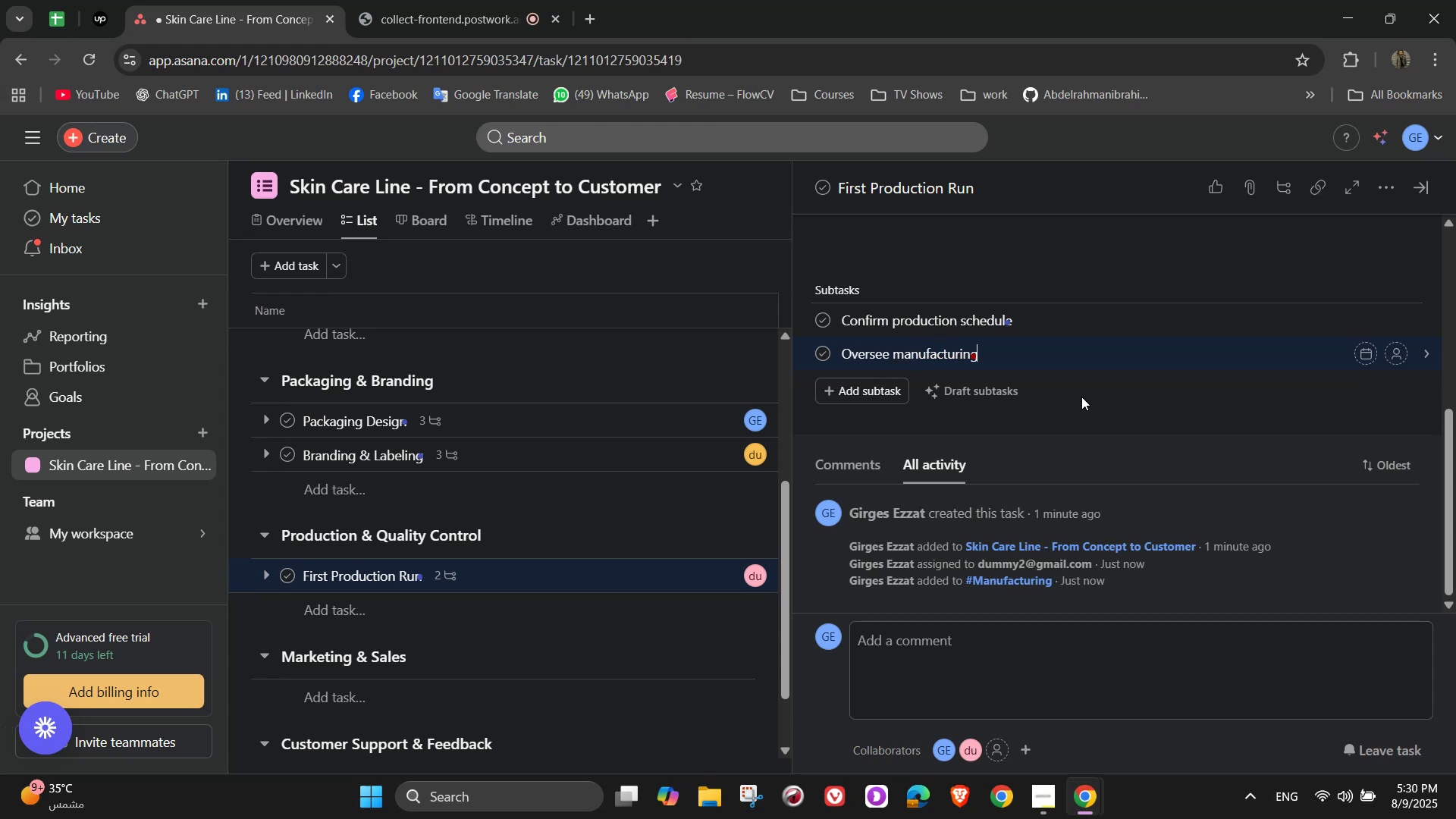 
wait(14.43)
 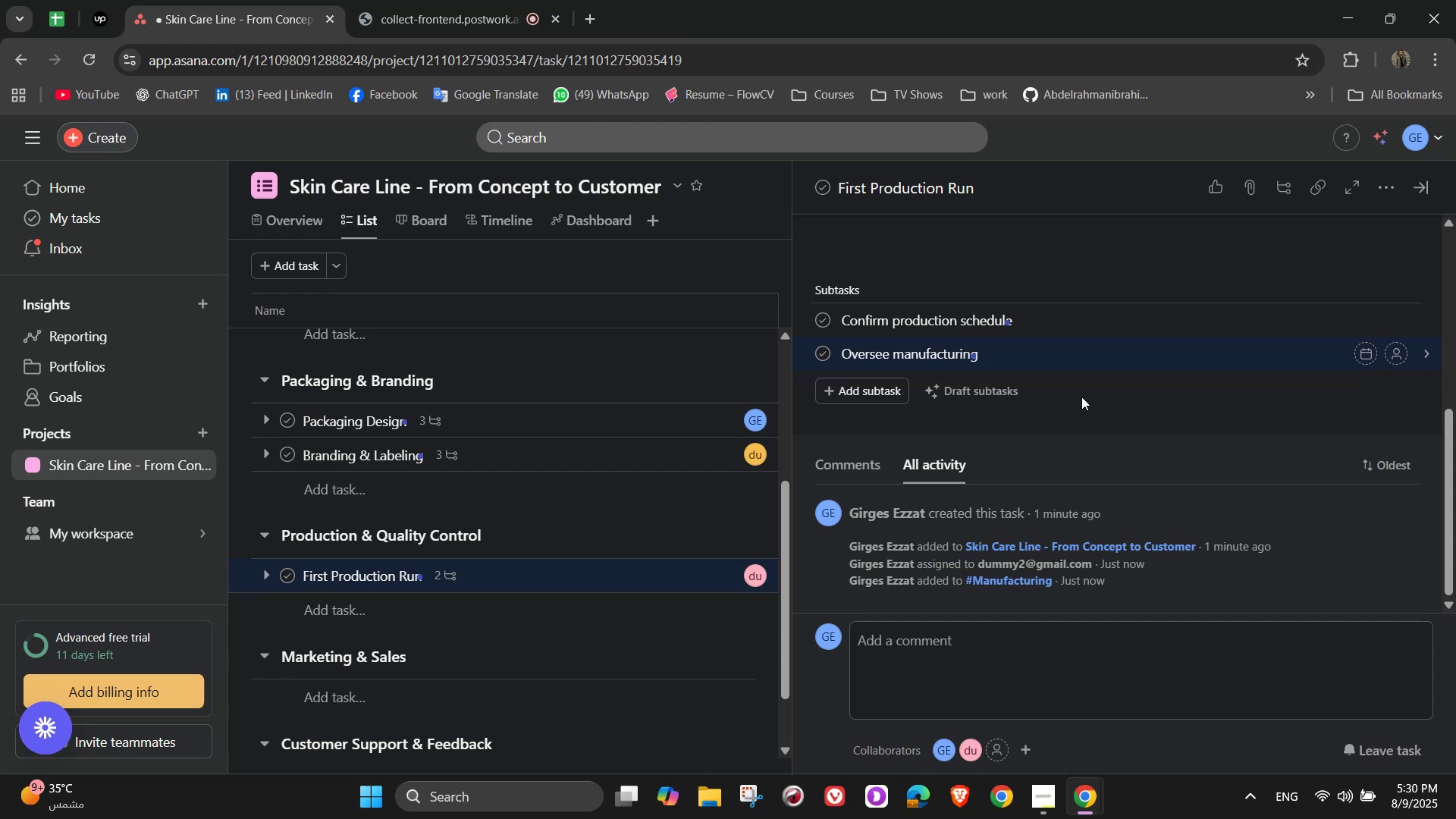 
type( v)
key(Backspace)
type(process)
 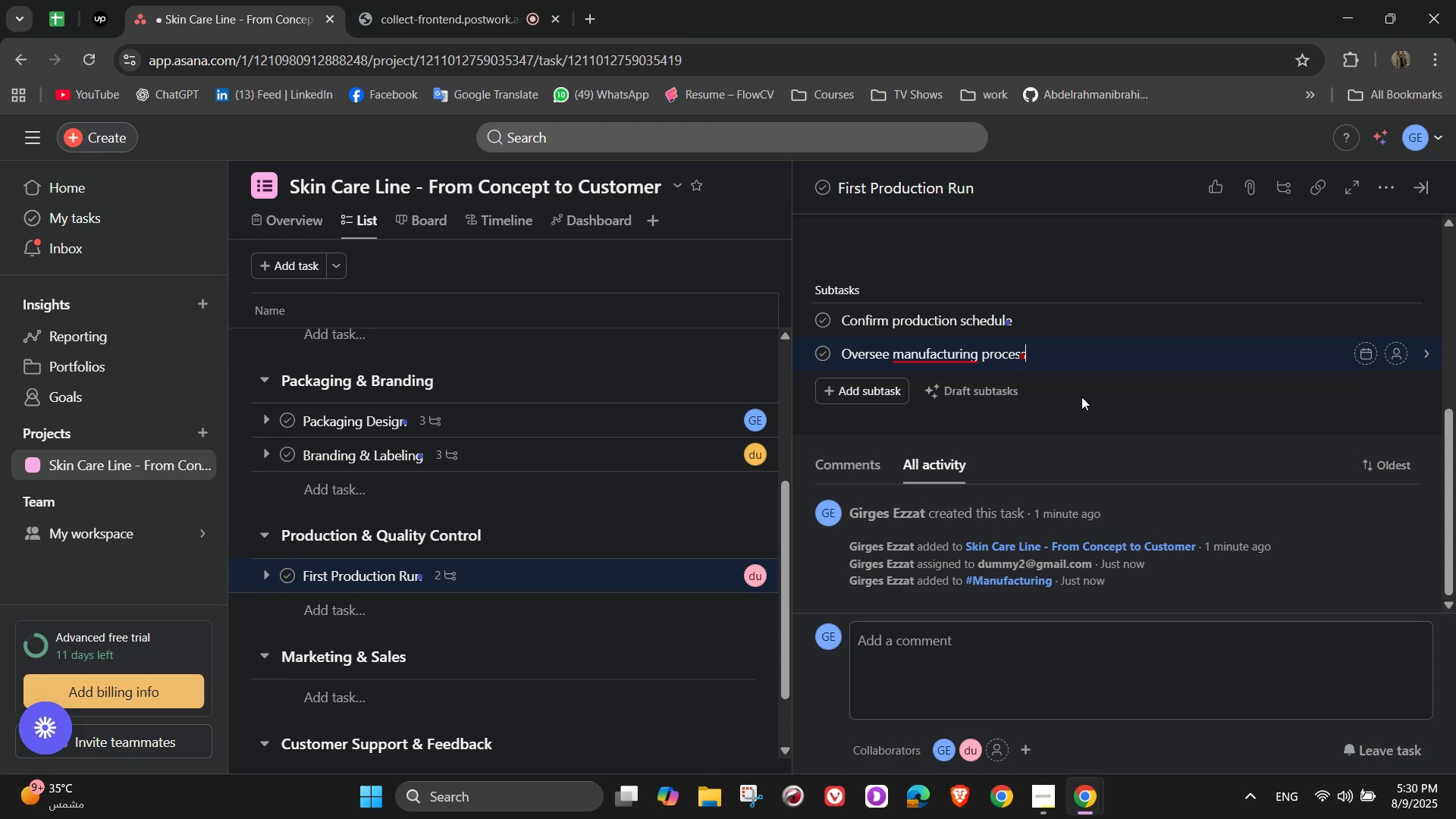 
wait(9.32)
 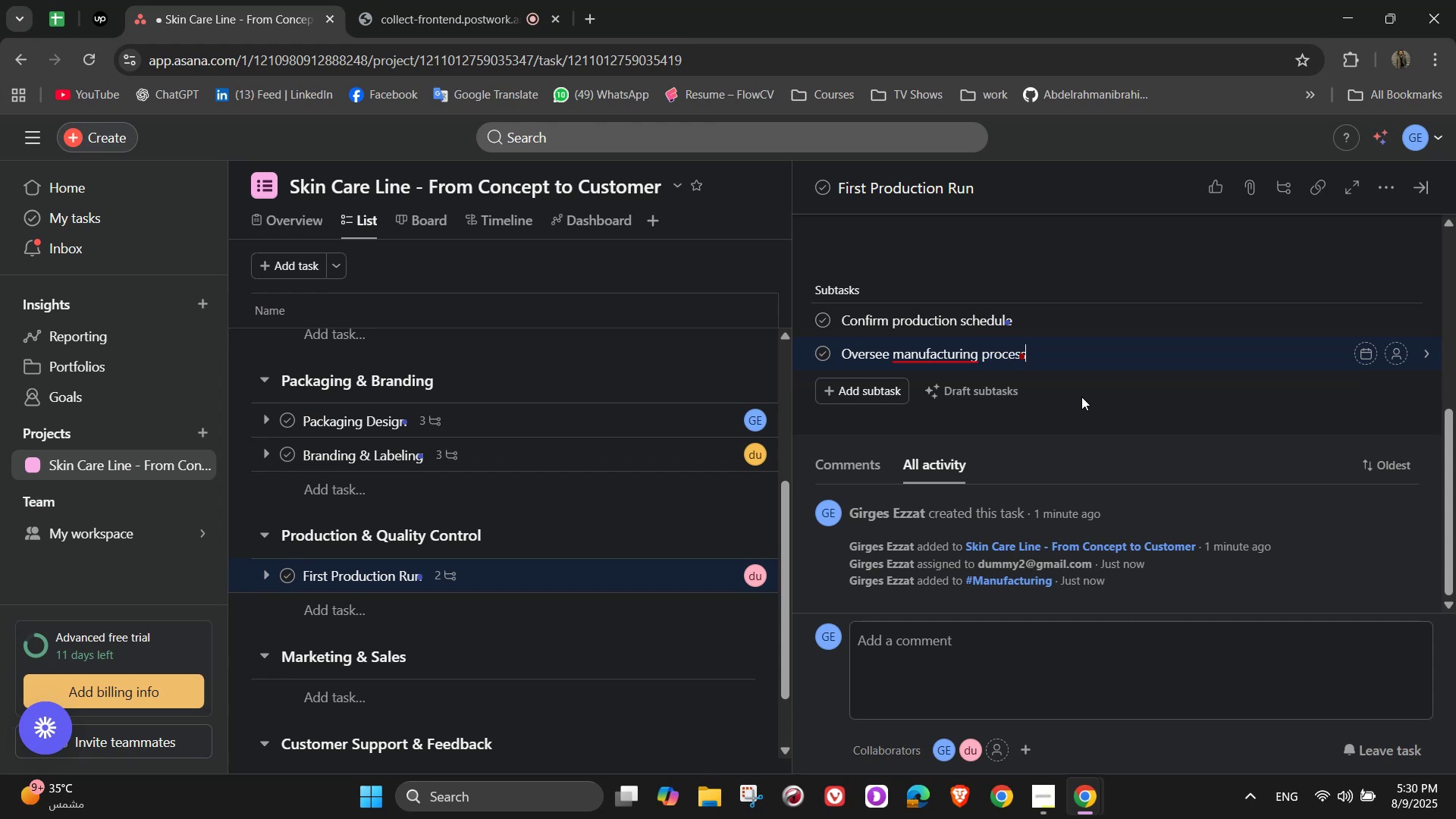 
key(NumpadEnter)
type(Inspect final units)
 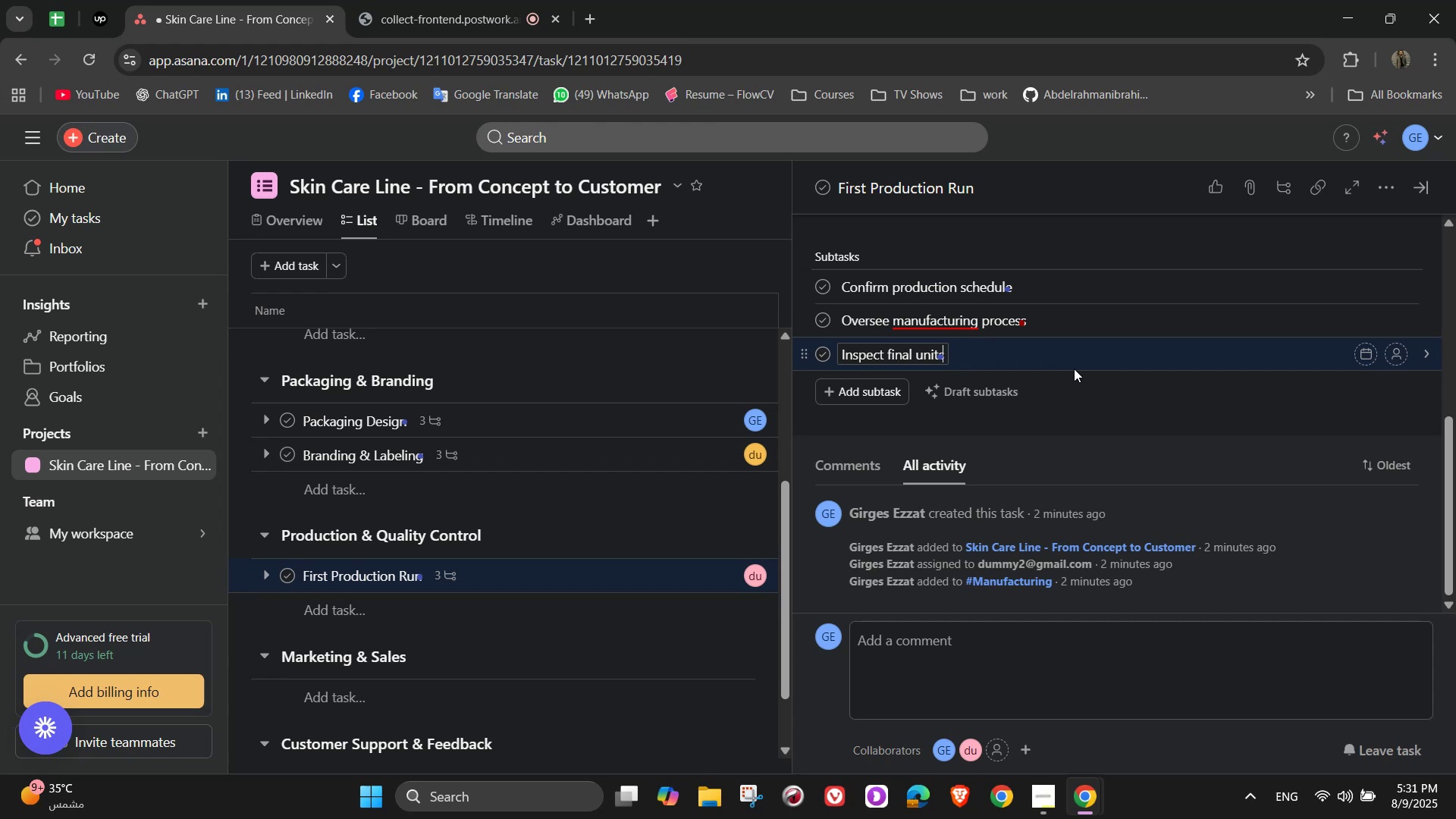 
wait(15.67)
 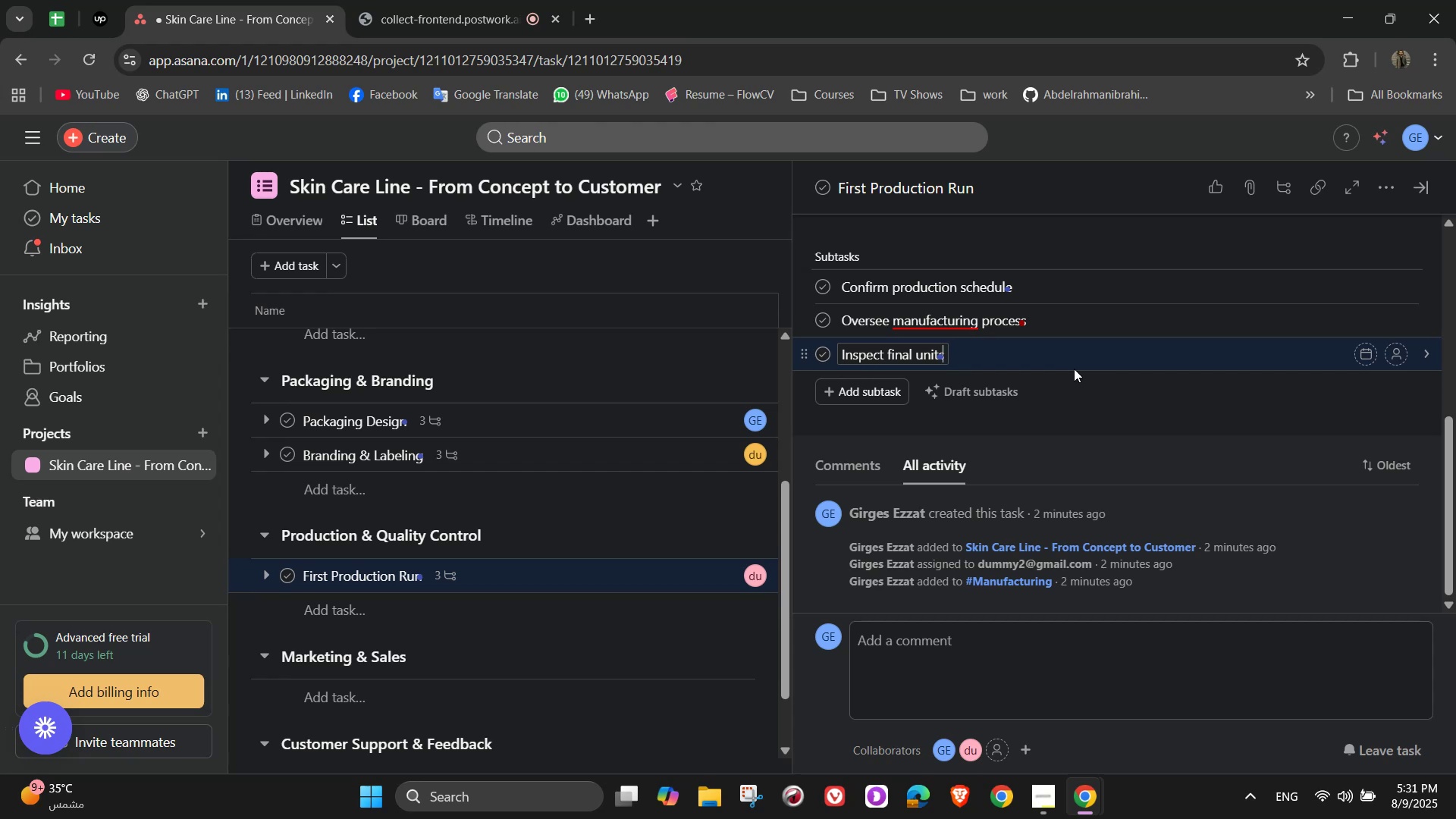 
left_click([1097, 413])
 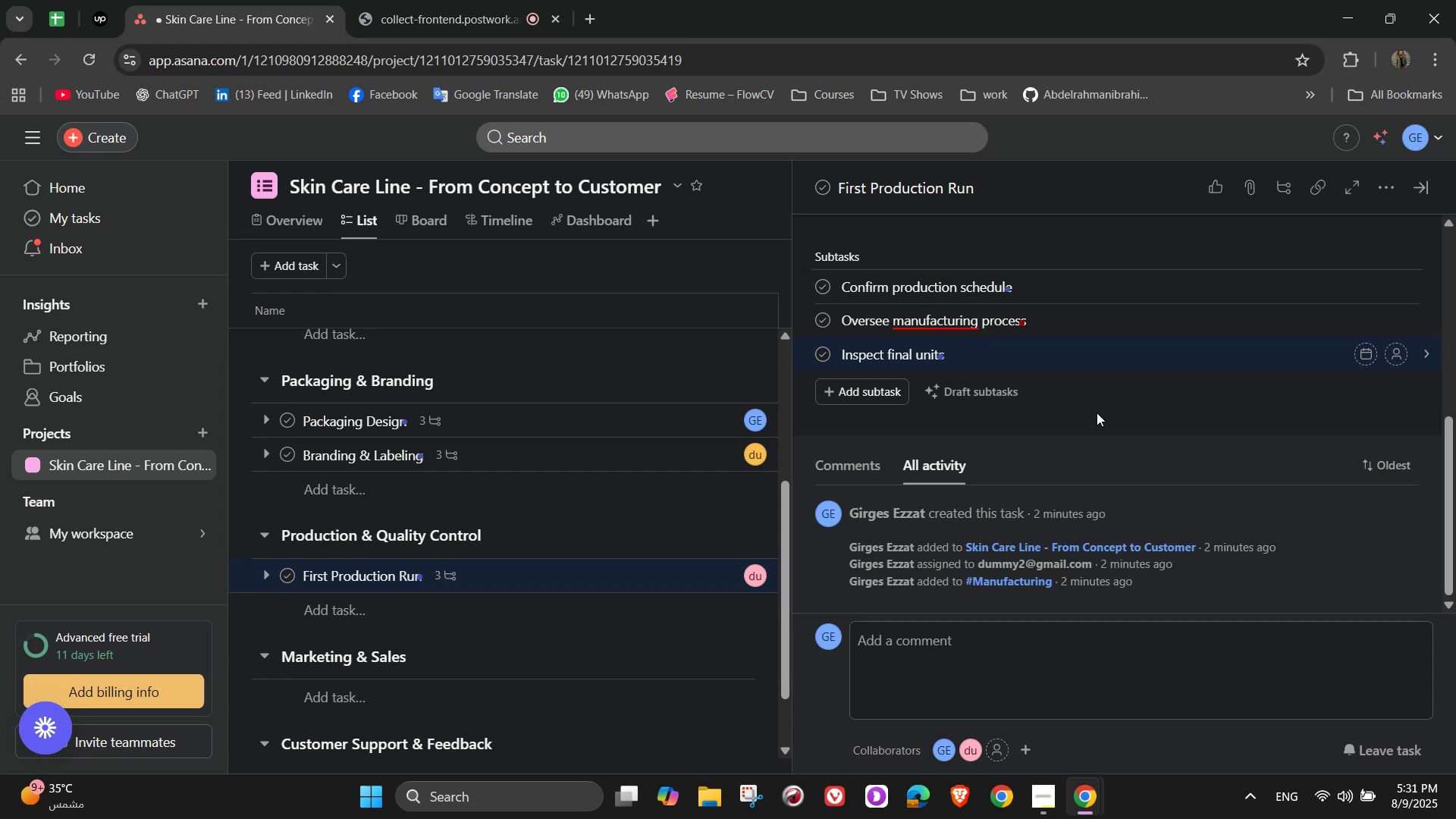 
scroll: coordinate [1097, 413], scroll_direction: up, amount: 5.0
 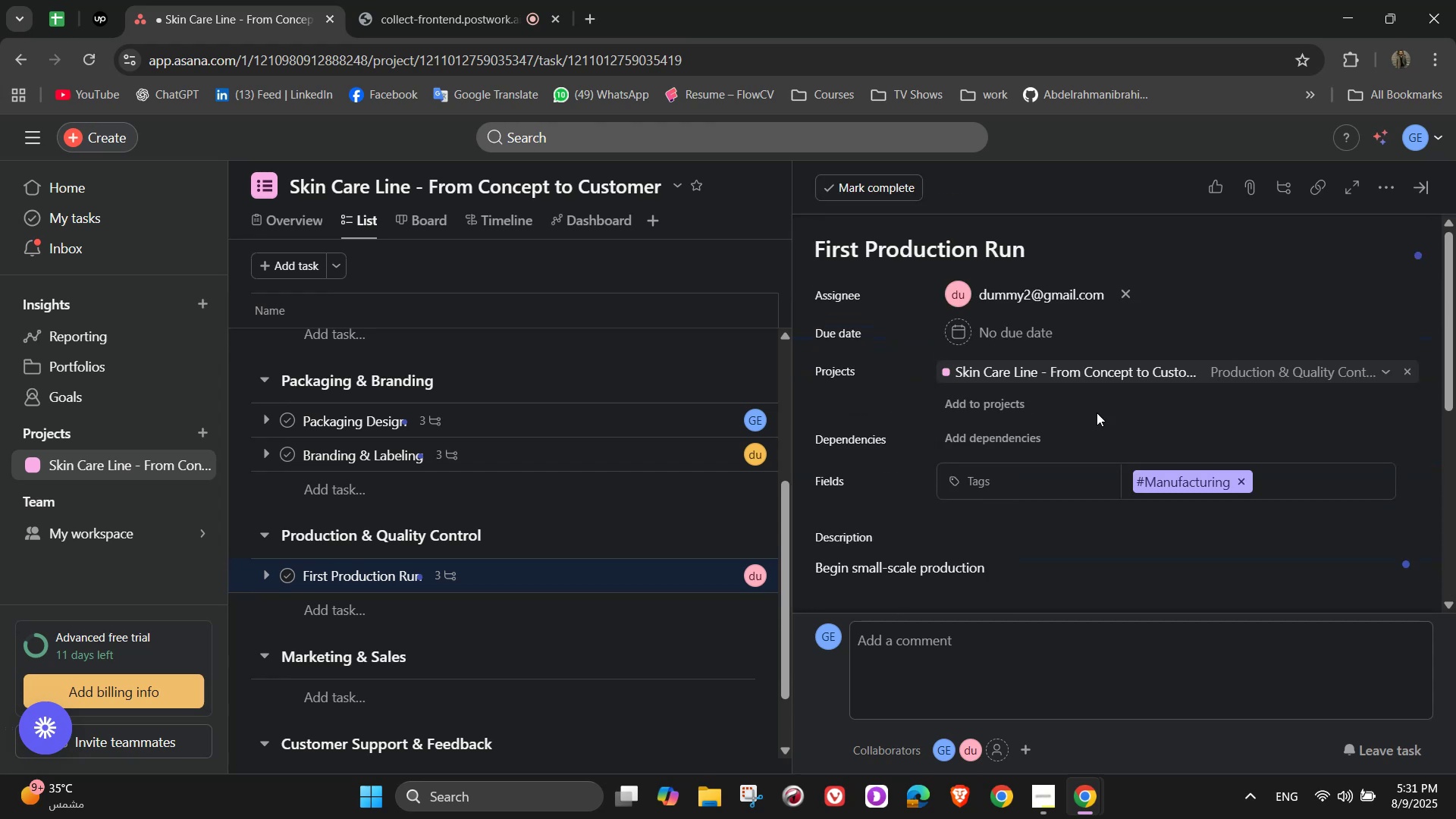 
scroll: coordinate [1096, 413], scroll_direction: down, amount: 5.0
 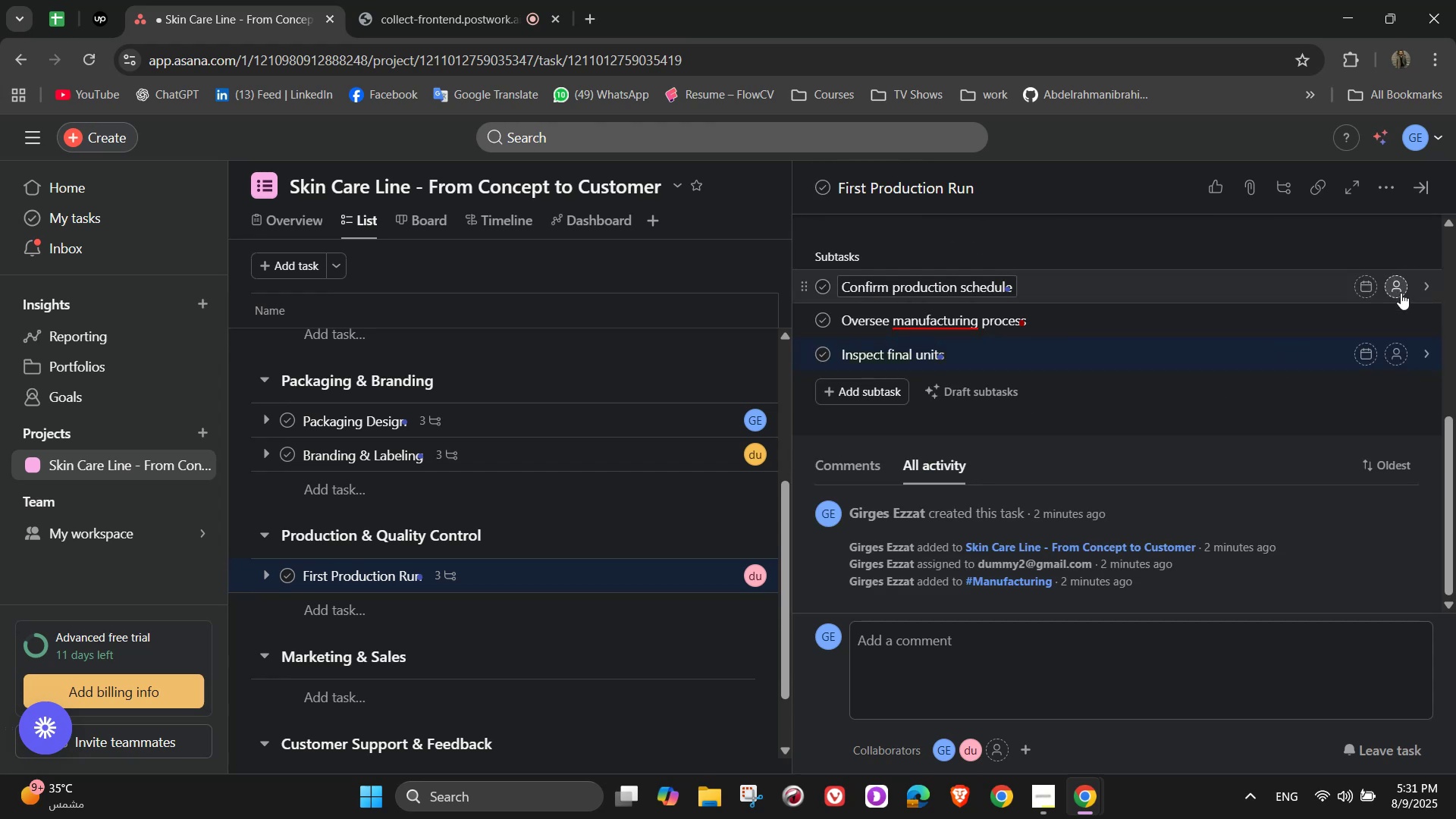 
left_click([1401, 292])
 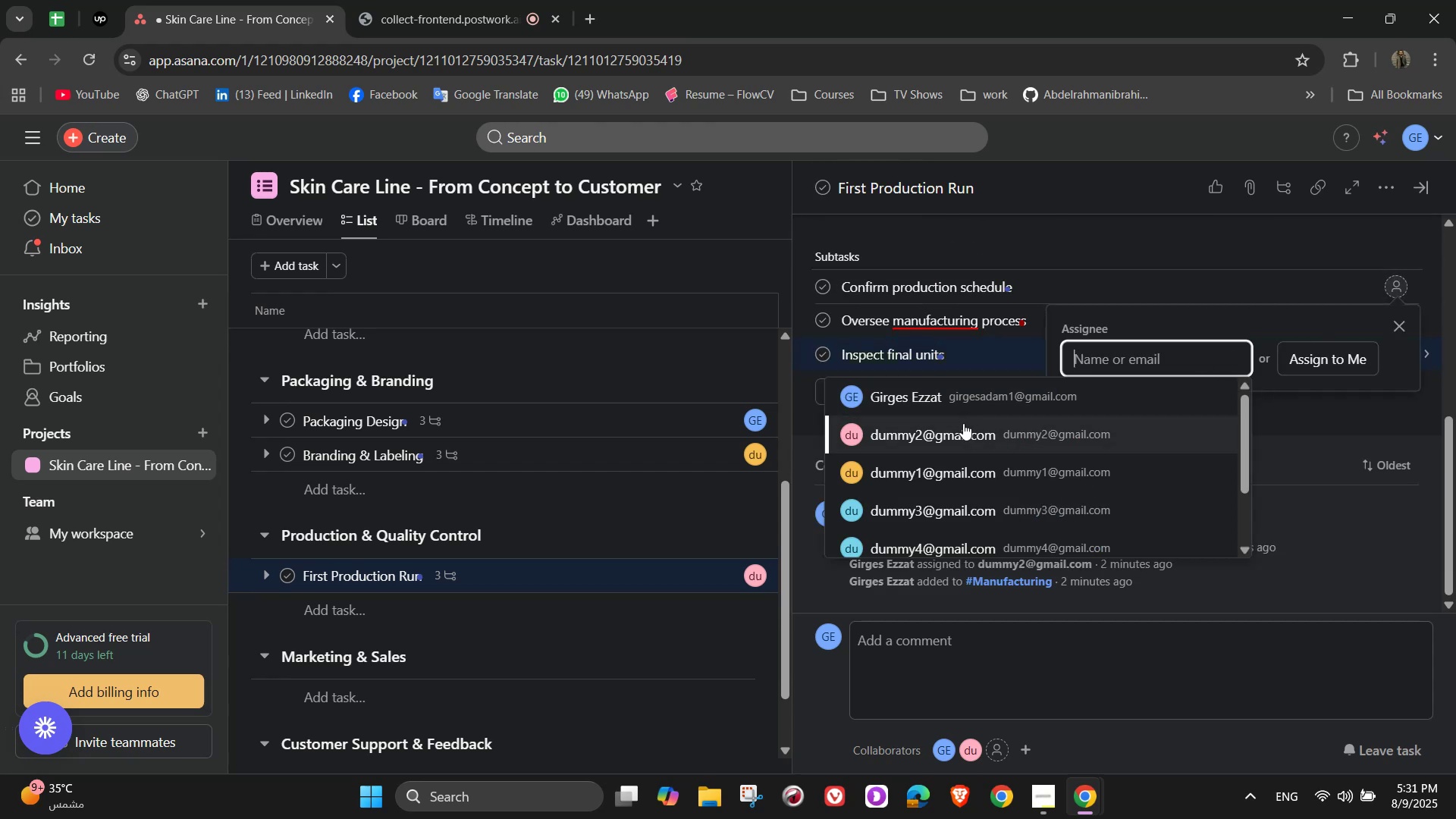 
left_click([934, 397])
 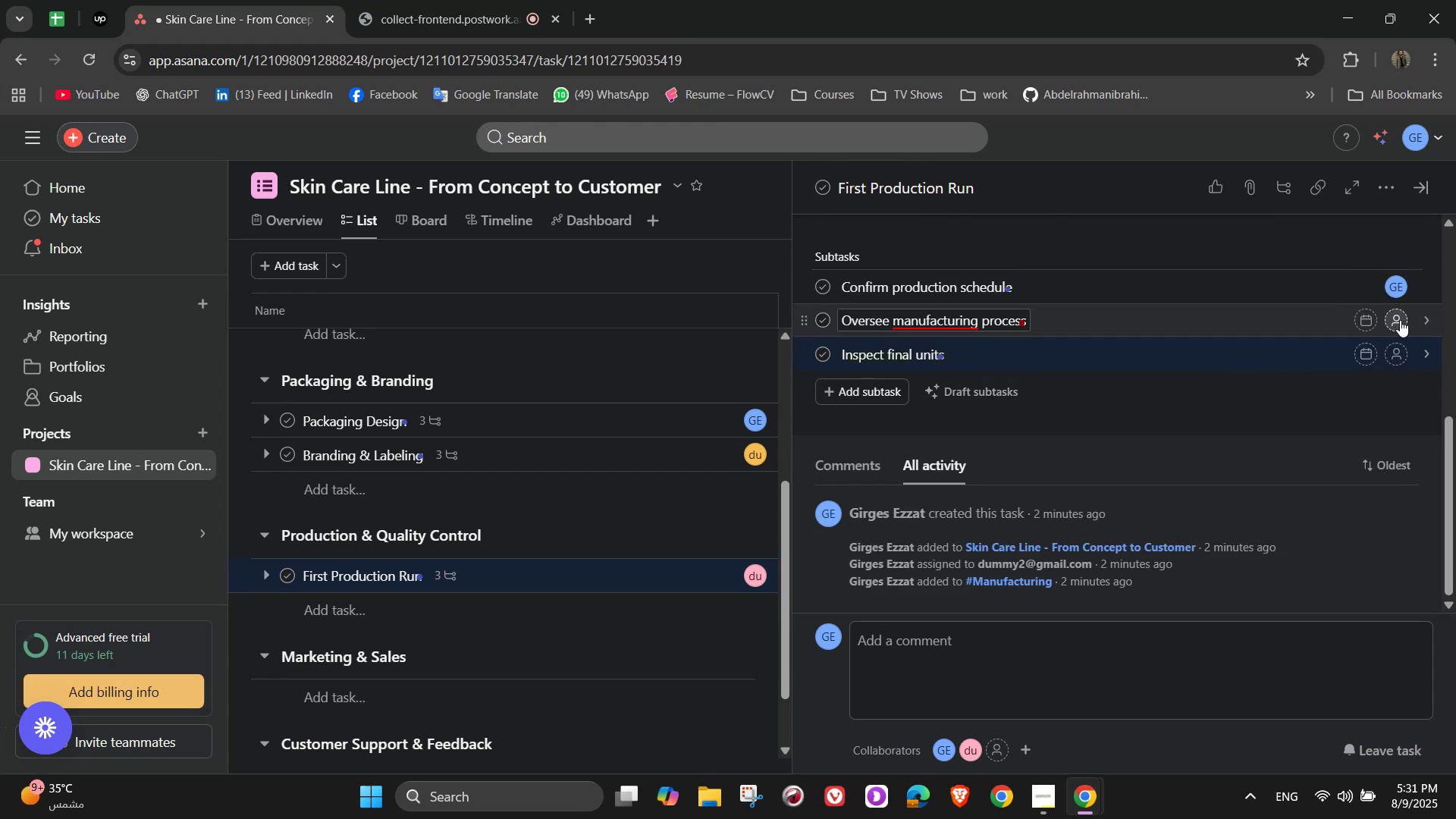 
left_click([1400, 320])
 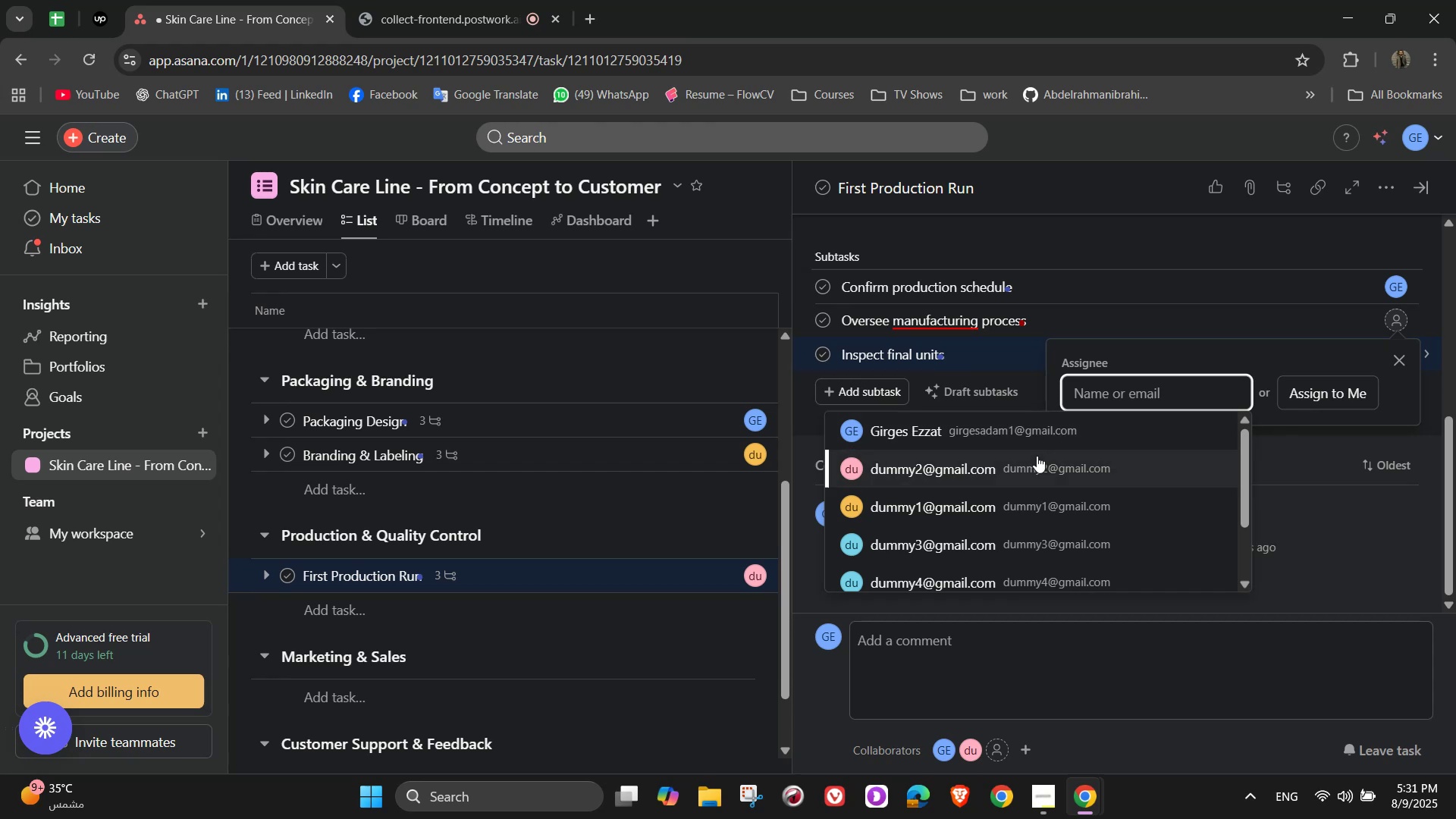 
left_click([1034, 464])
 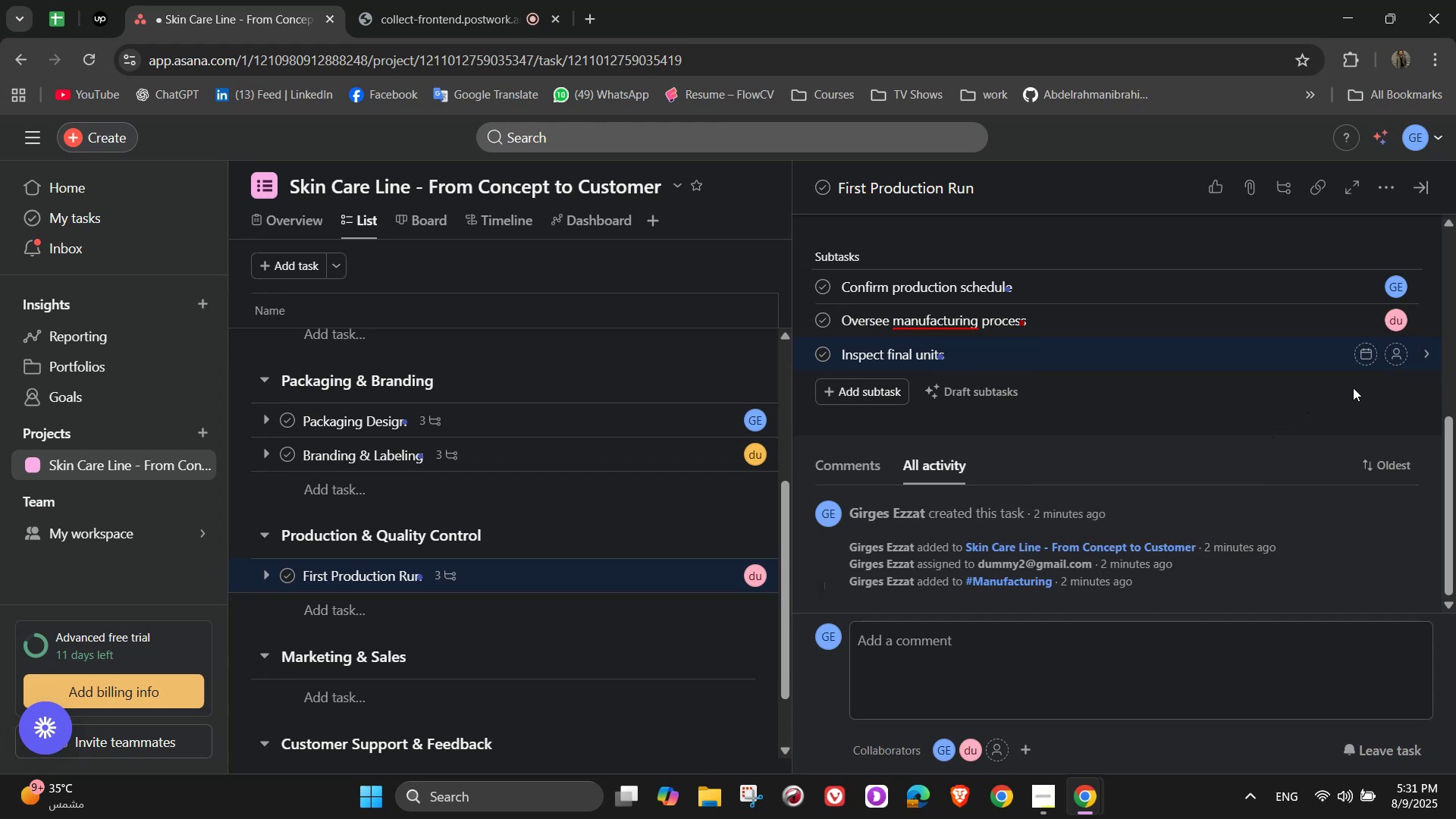 
left_click([1403, 356])
 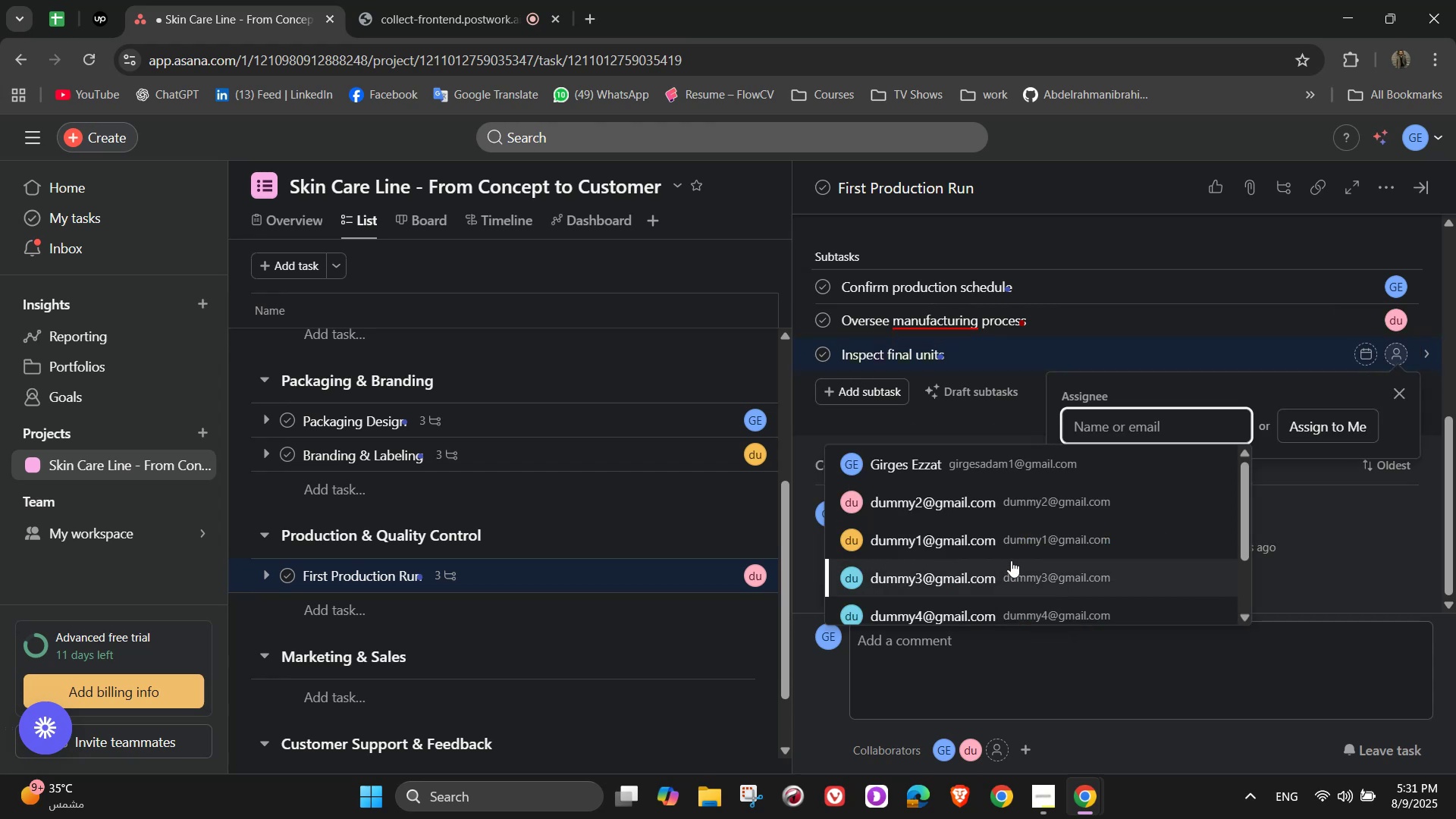 
left_click([1002, 539])
 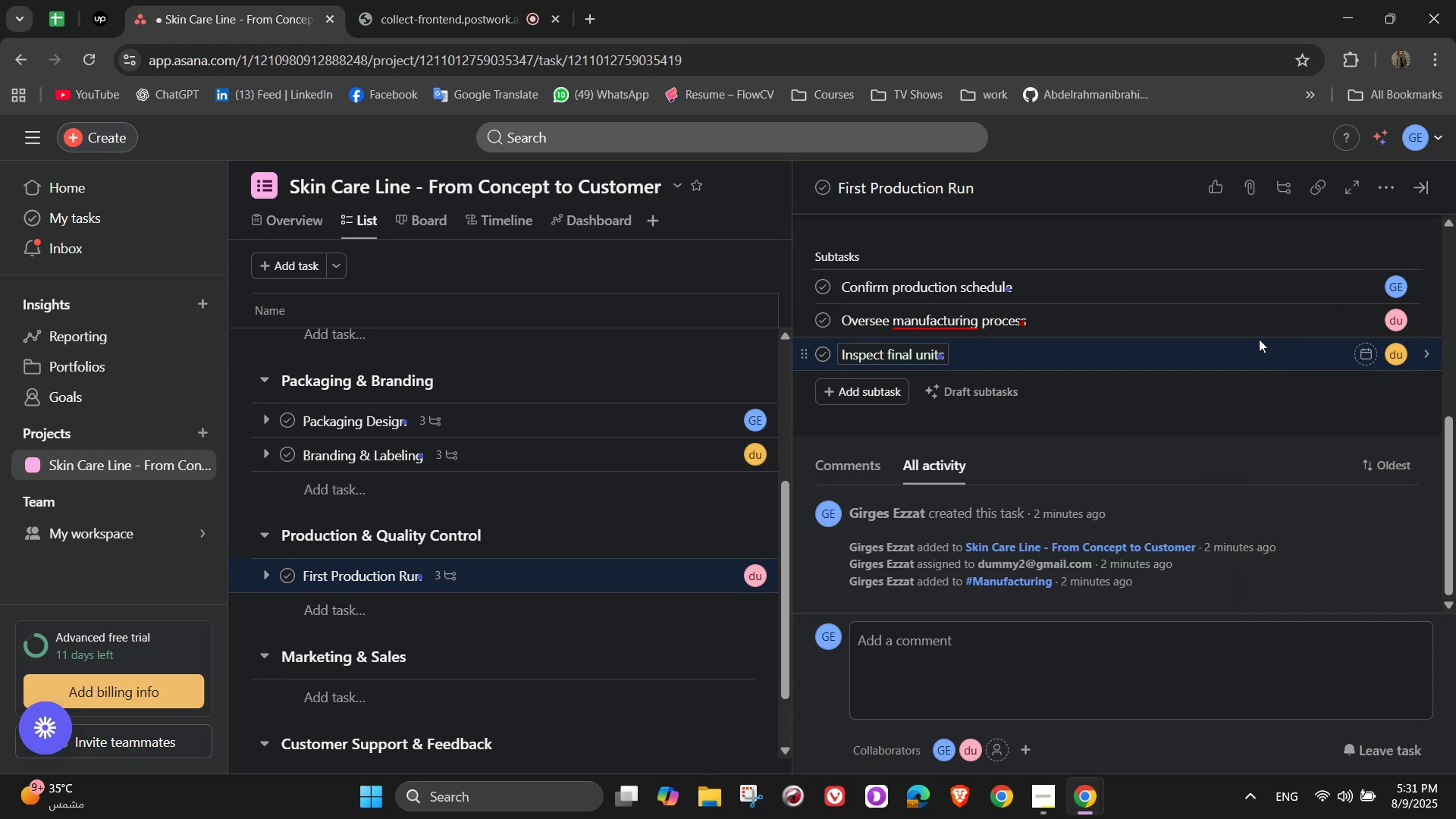 
wait(8.34)
 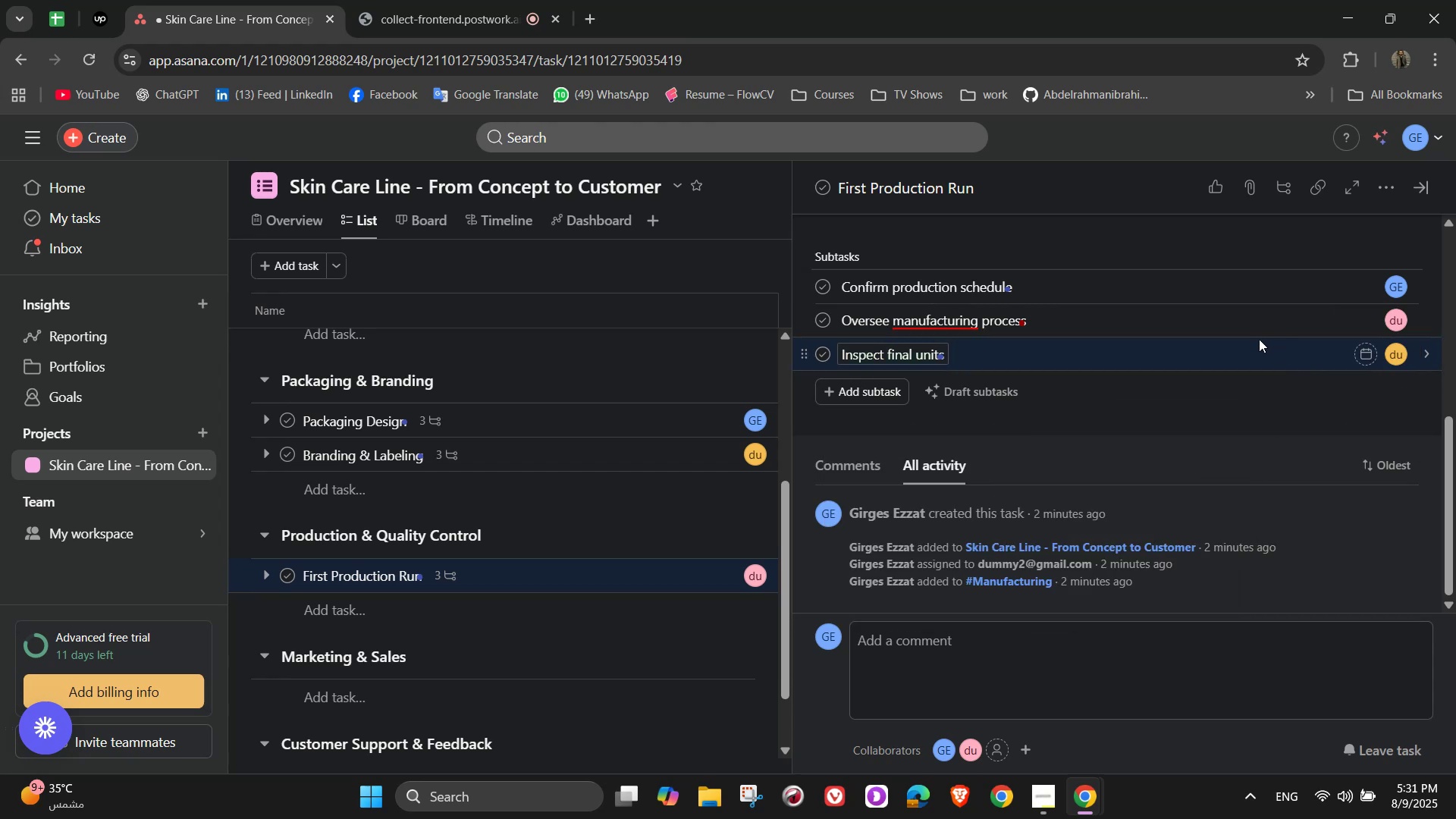 
scroll: coordinate [1238, 401], scroll_direction: up, amount: 6.0
 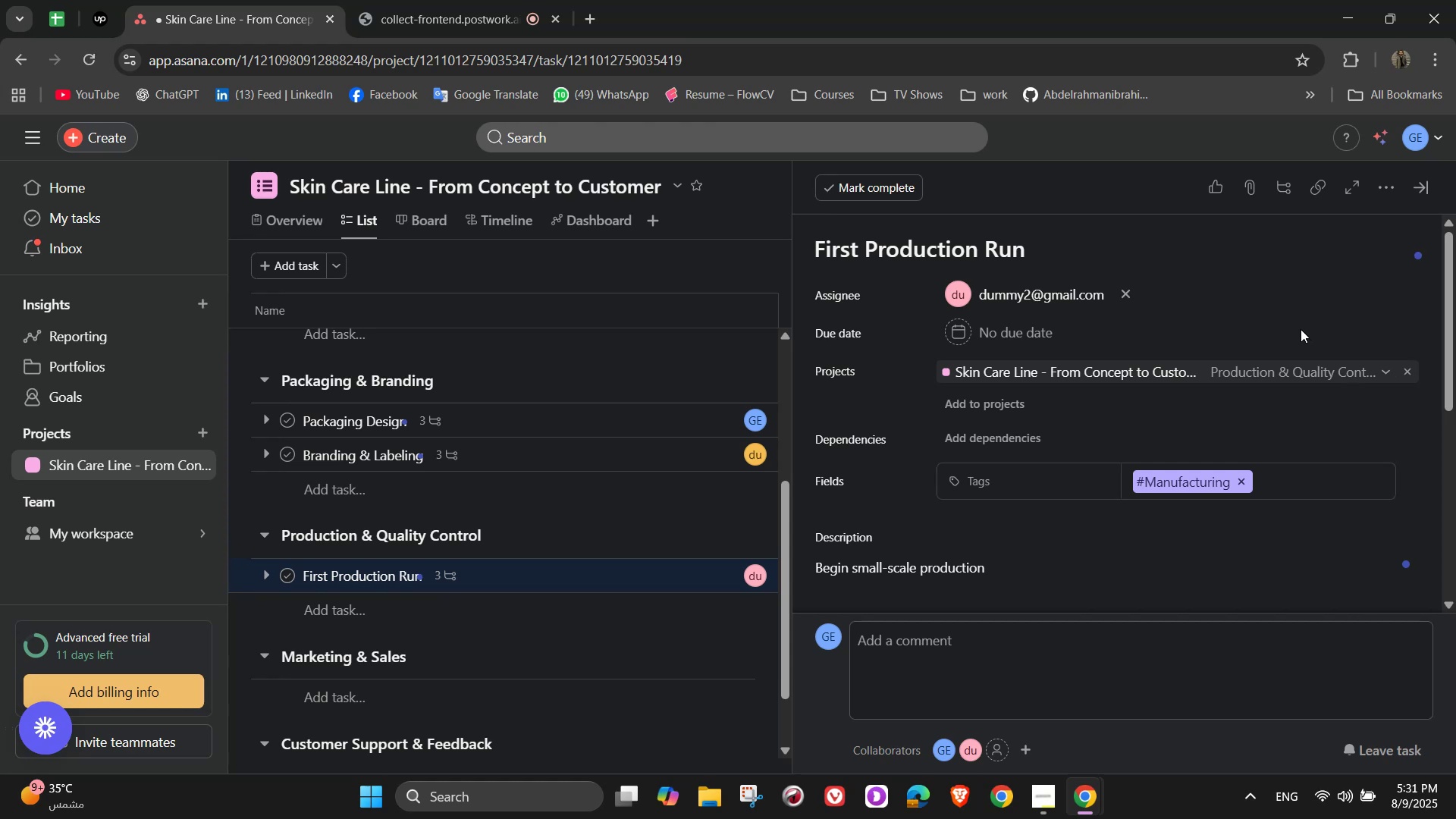 
wait(16.06)
 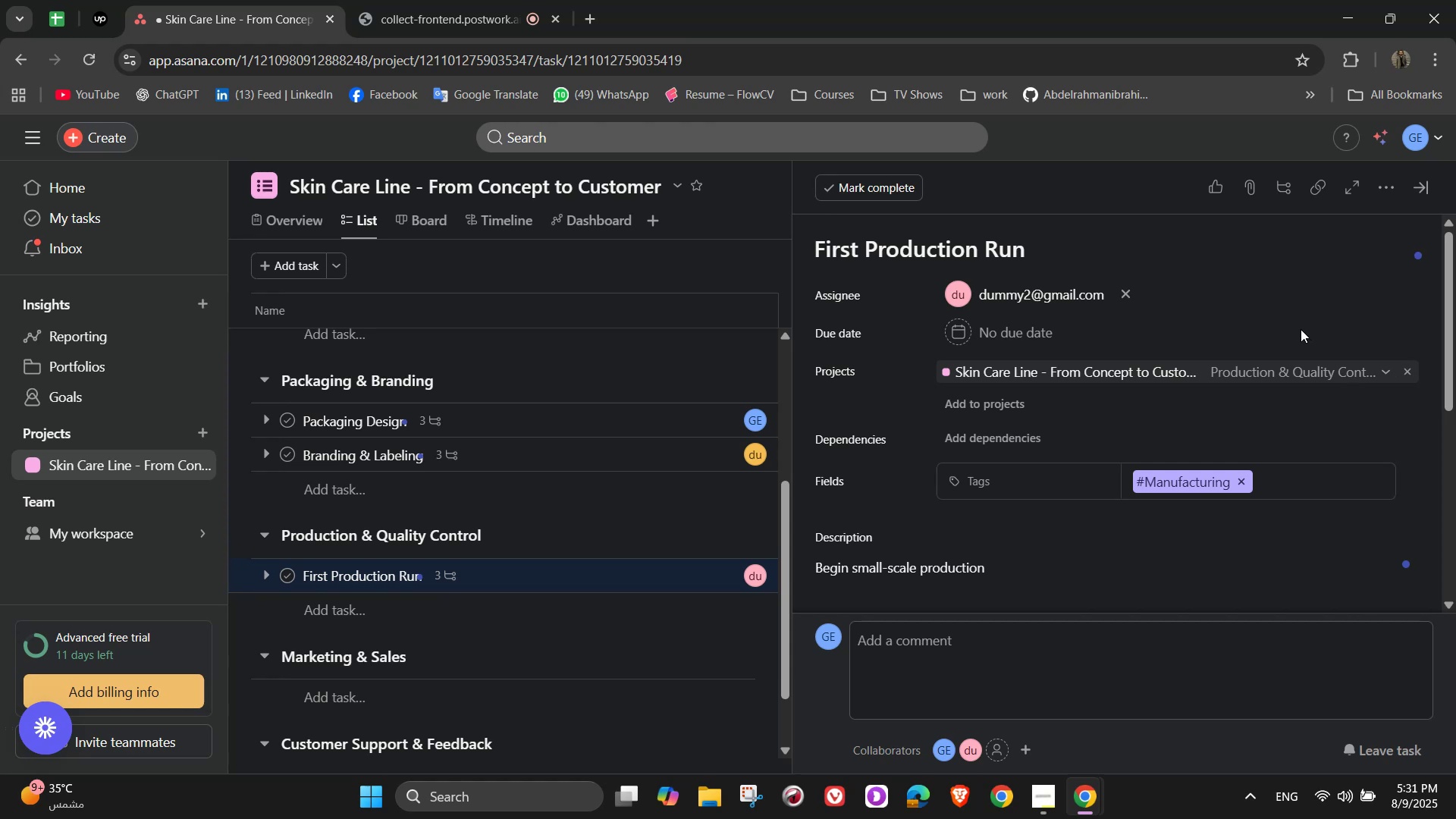 
scroll: coordinate [1361, 303], scroll_direction: down, amount: 1.0
 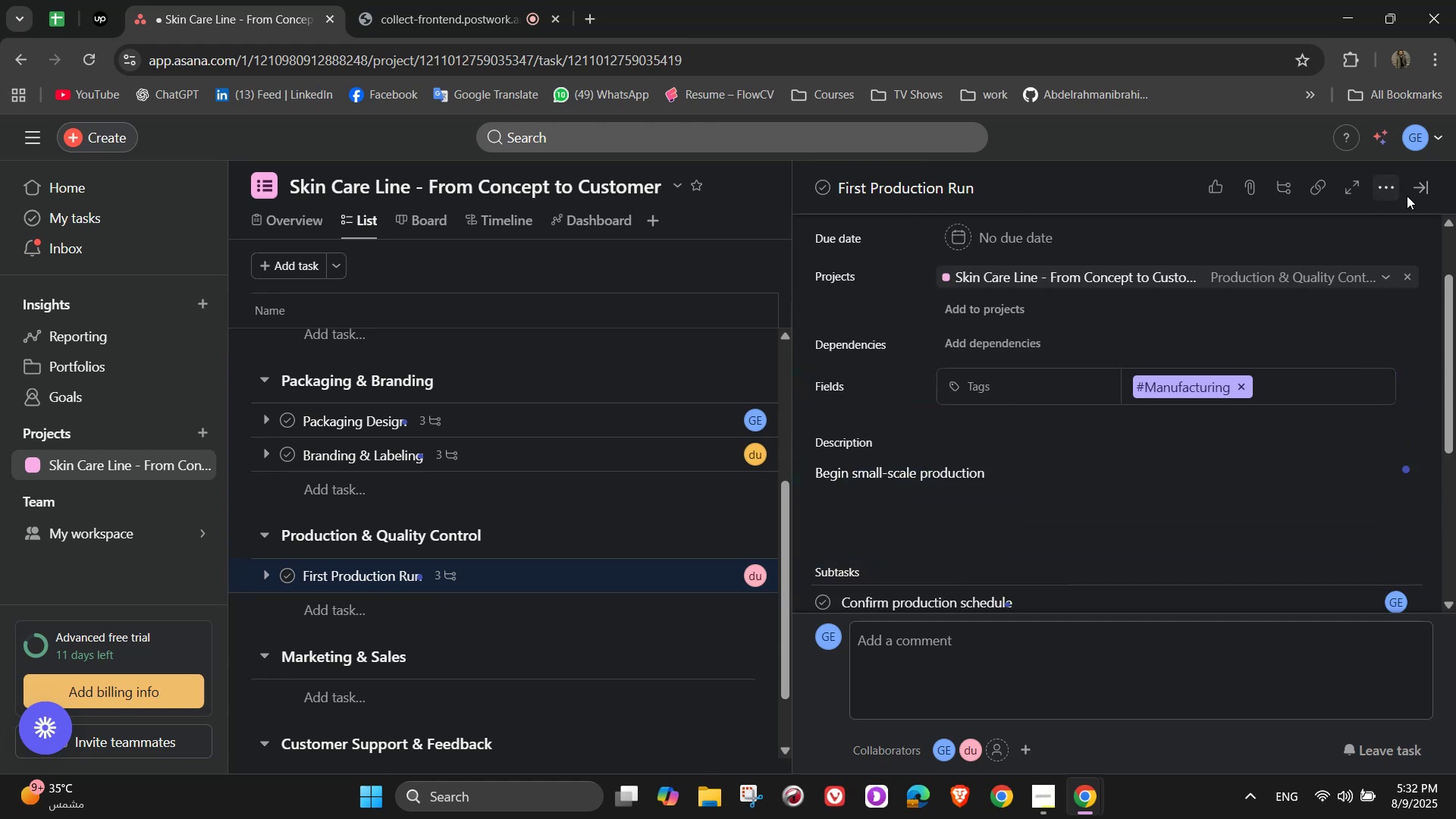 
left_click([1420, 190])
 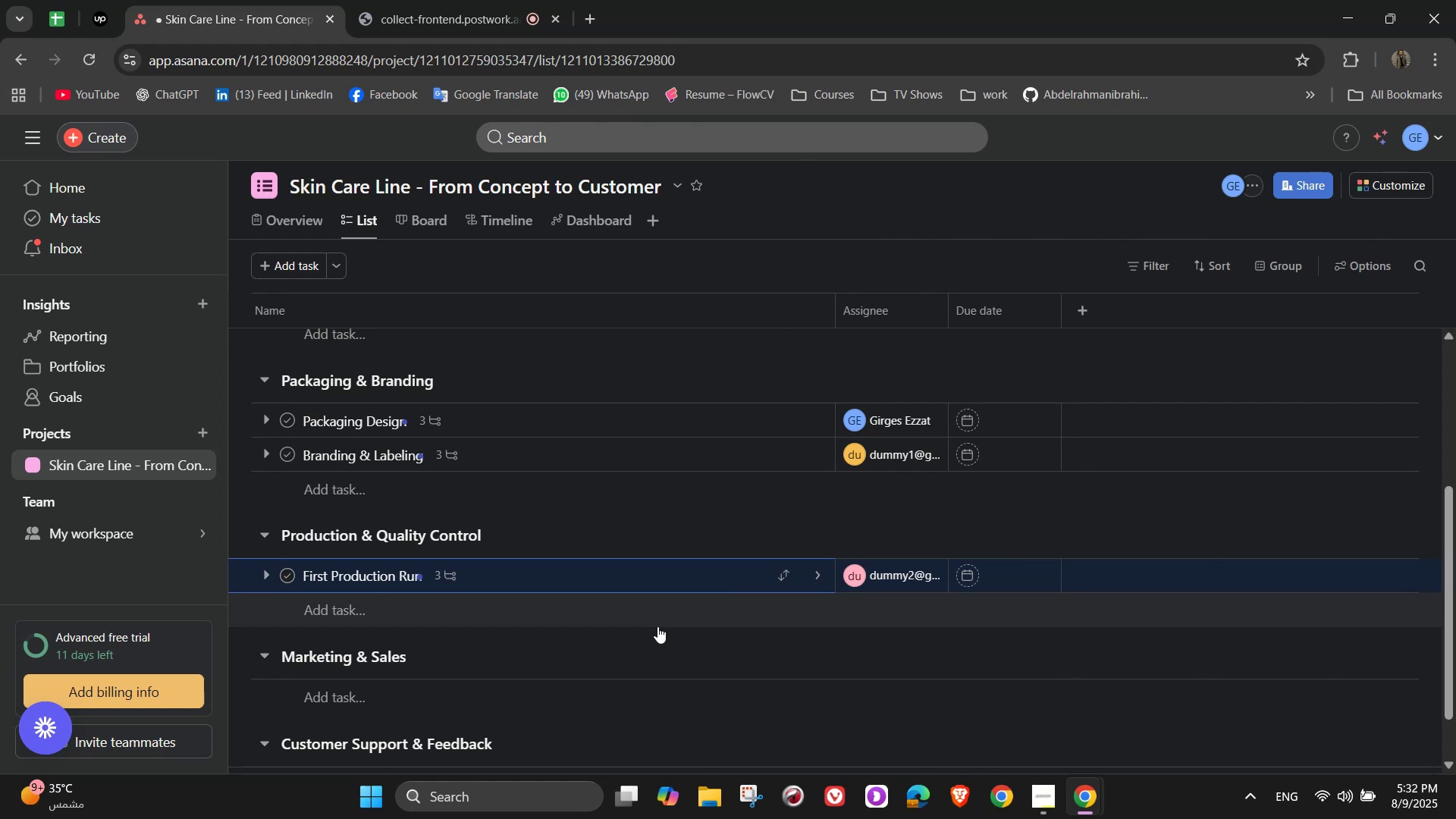 
wait(17.67)
 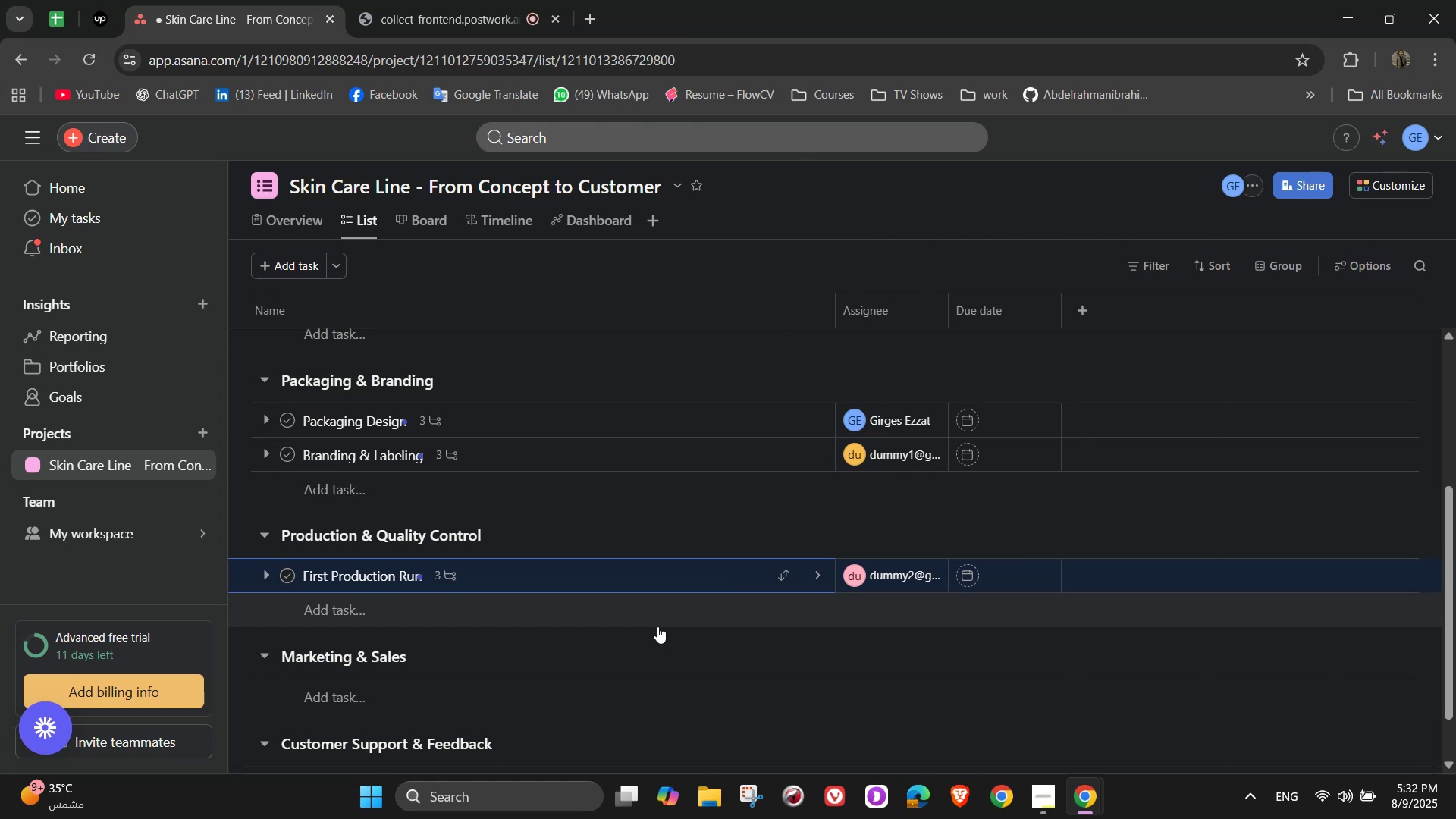 
left_click_drag(start_coordinate=[655, 629], to_coordinate=[651, 629])
 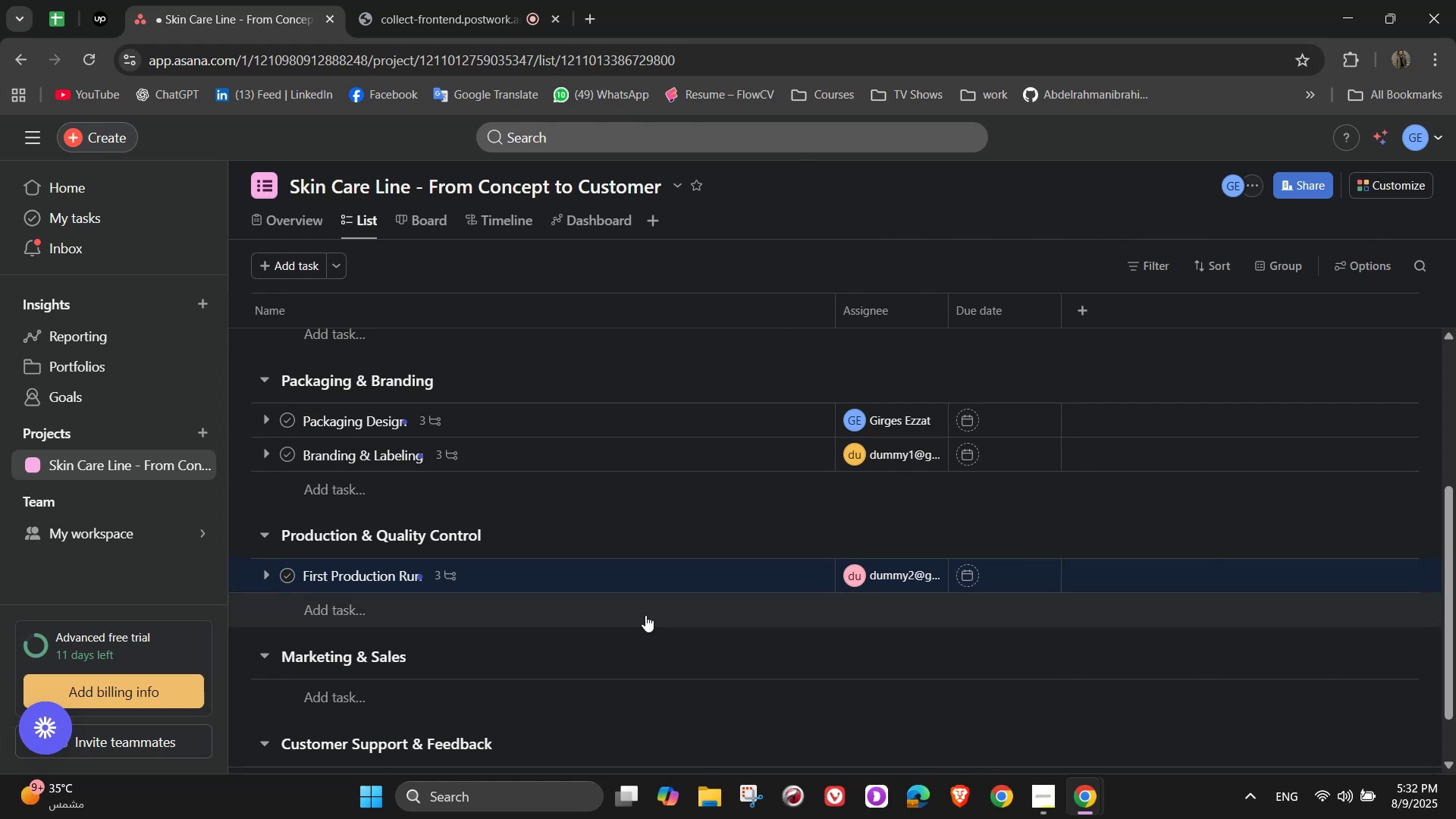 
double_click([645, 615])
 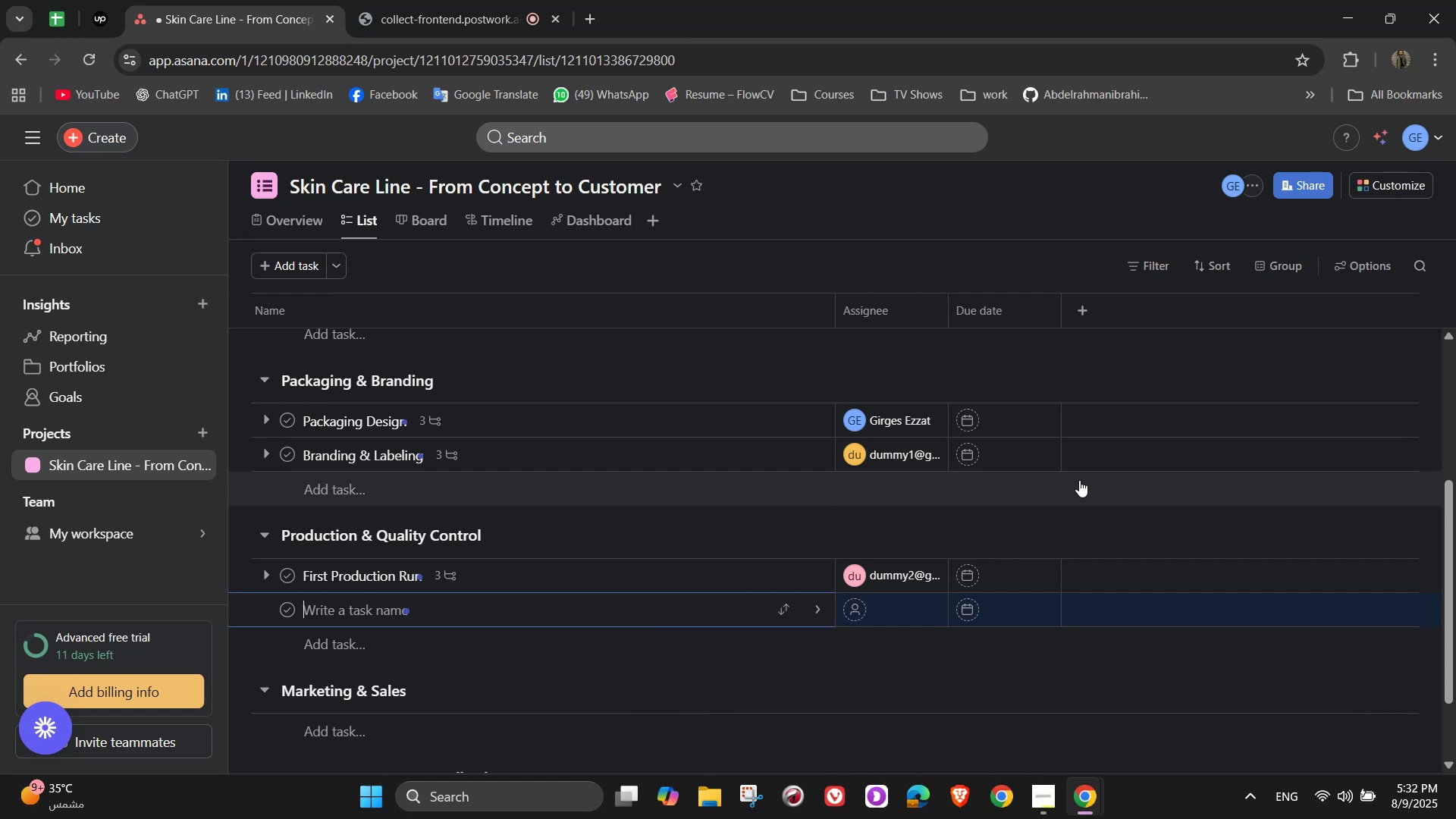 
type(Qu)
 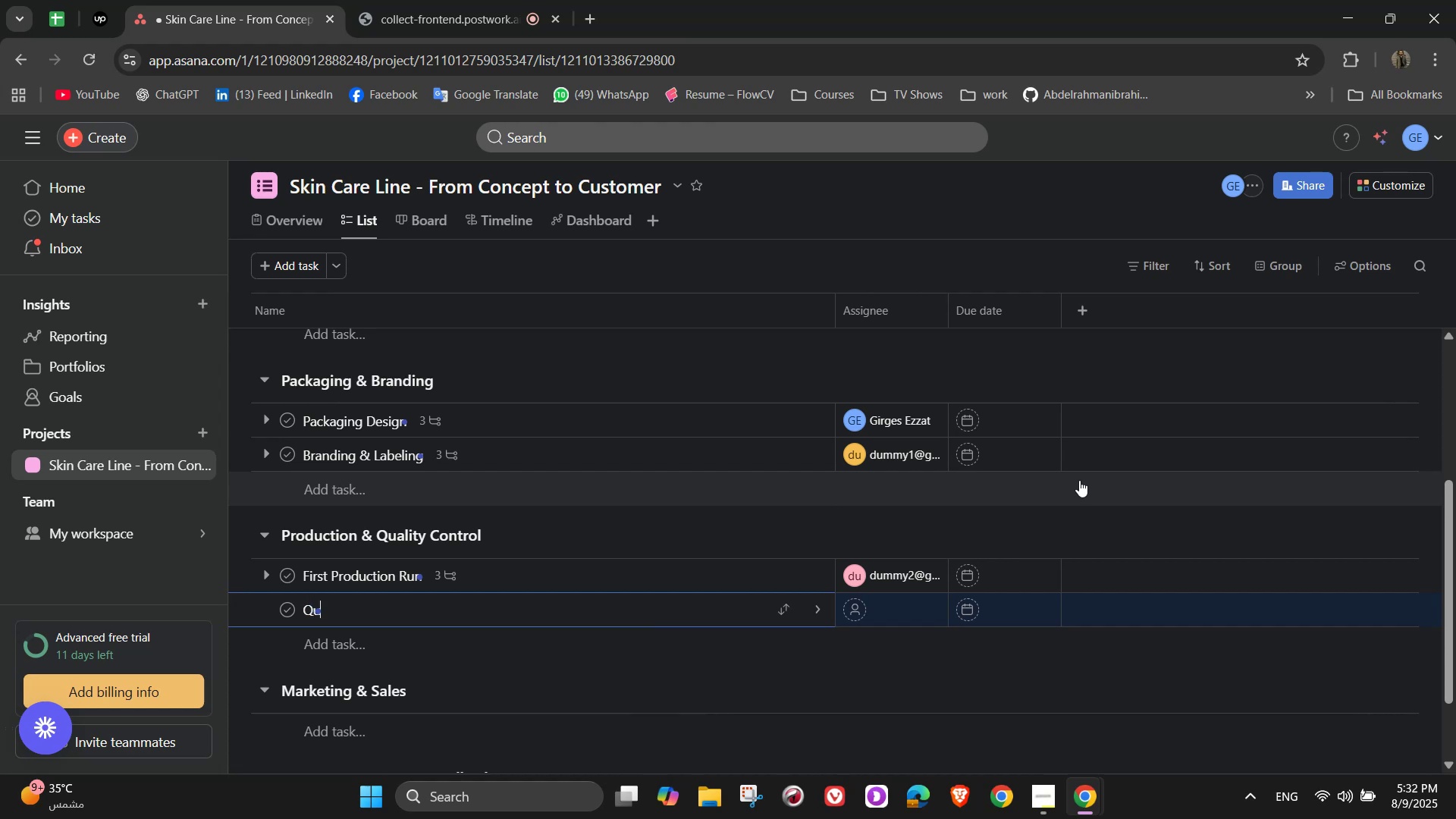 
type(ality Inso)
key(Backspace)
type(pections)
 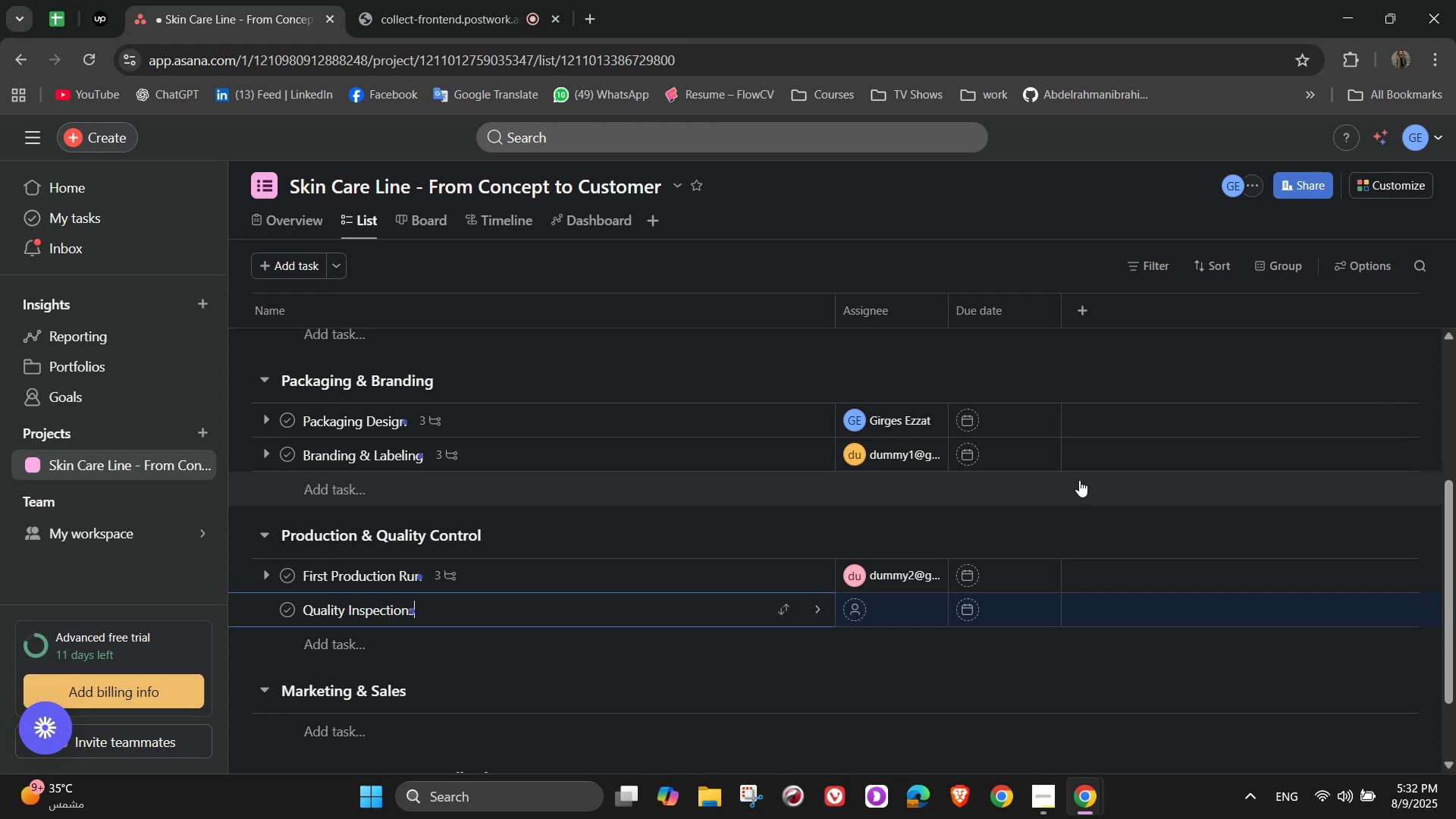 
left_click([819, 612])
 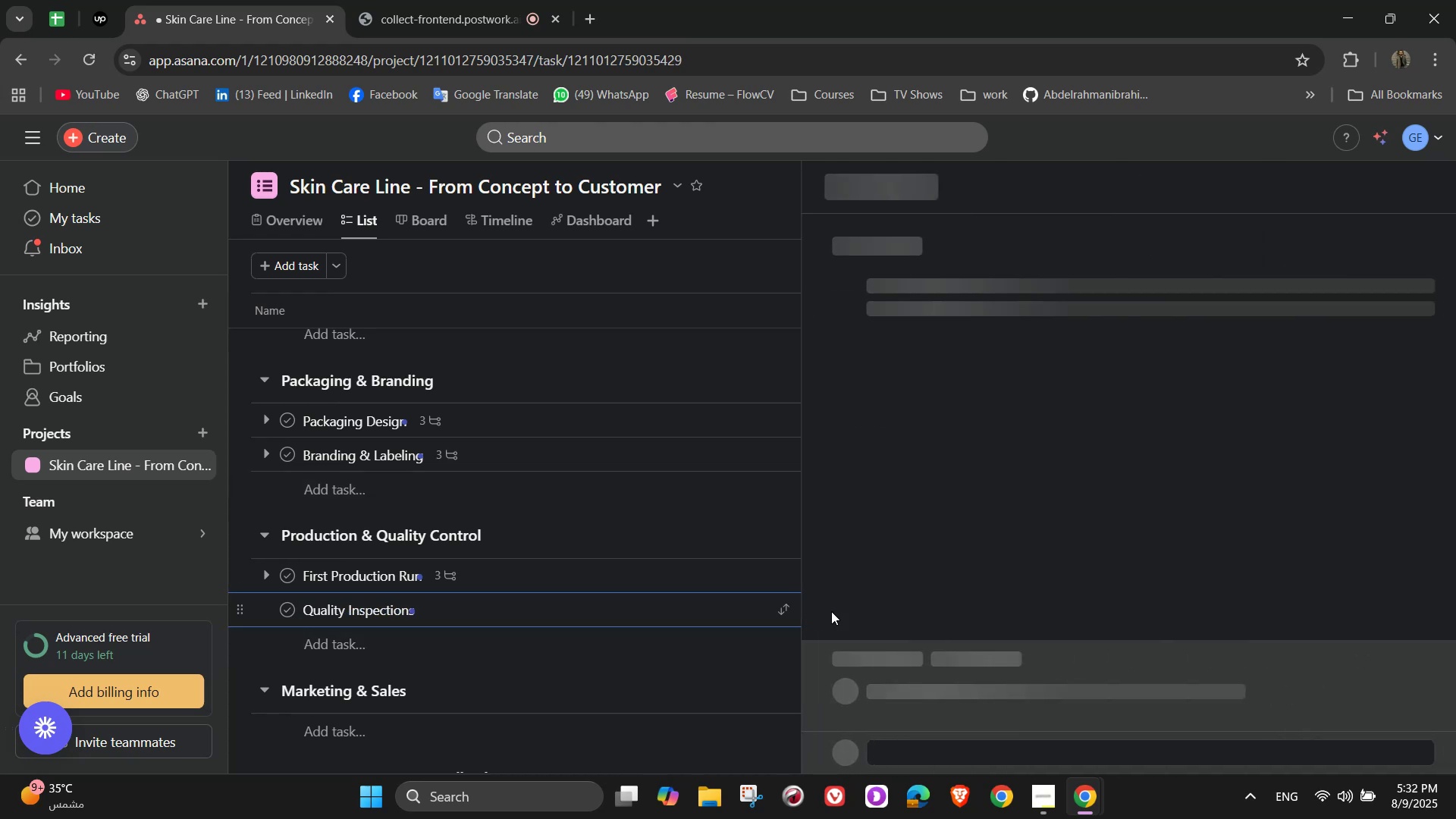 
mouse_move([1323, 234])
 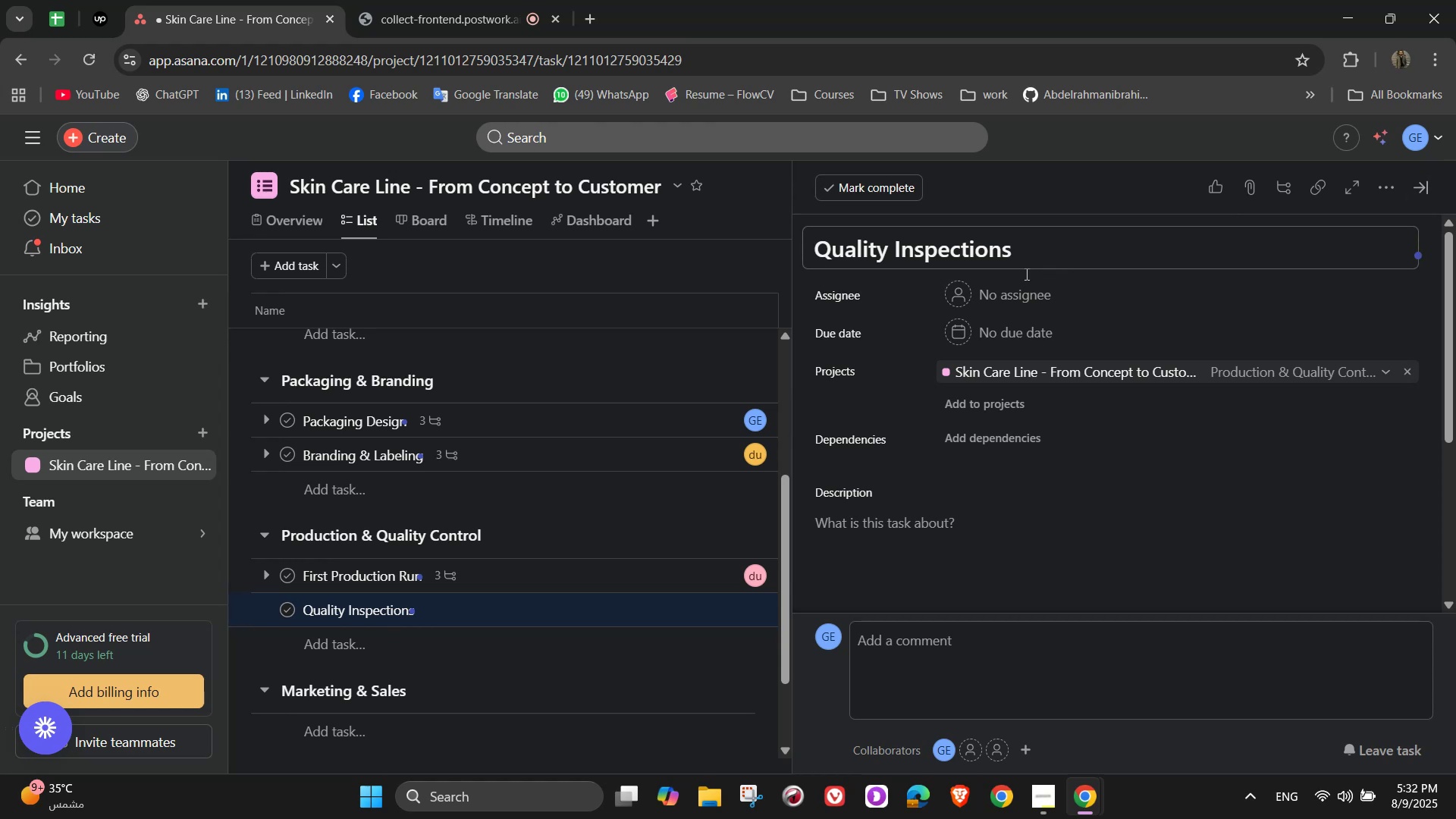 
left_click([998, 293])
 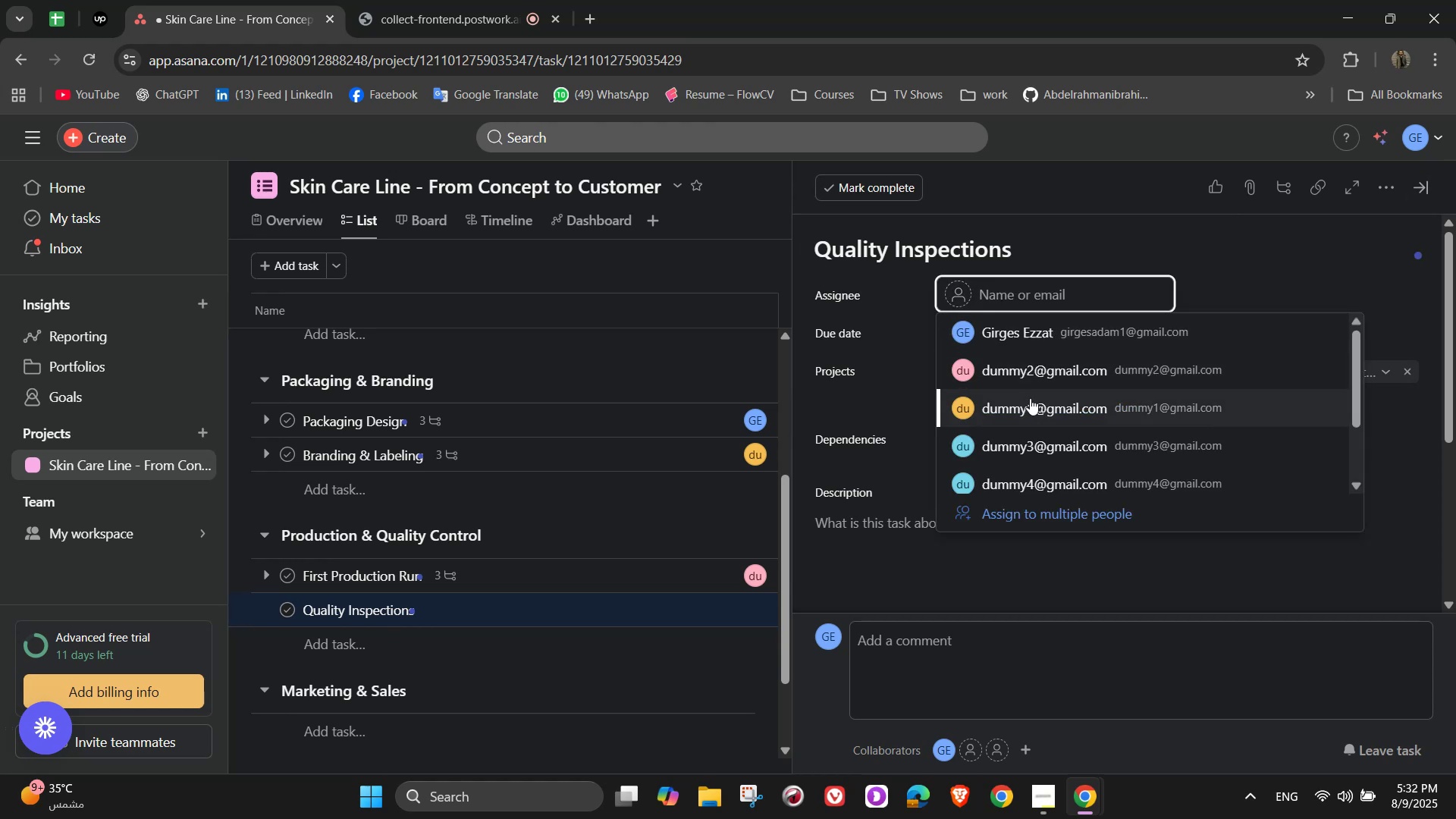 
left_click([1032, 452])
 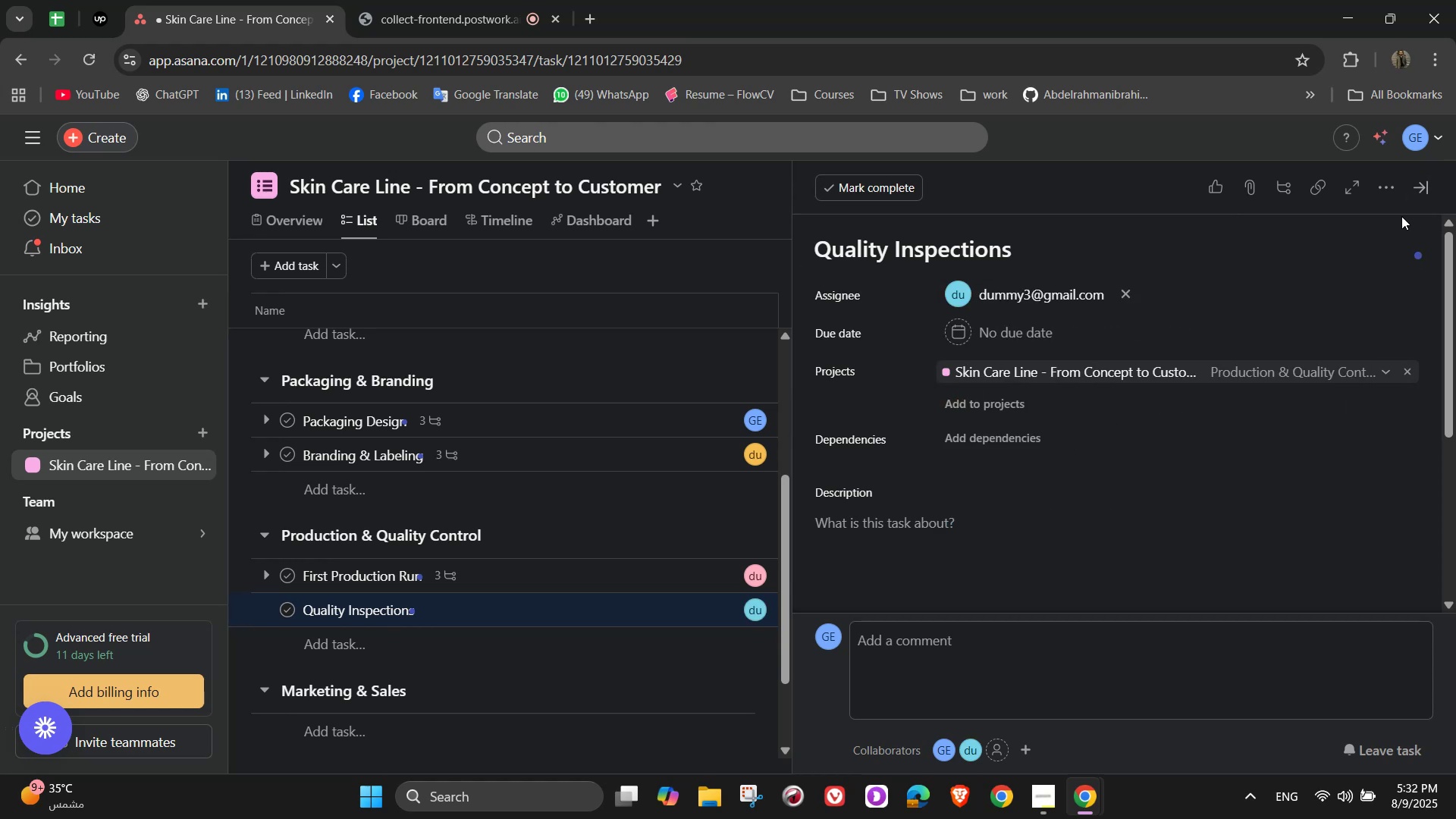 
left_click([1383, 179])
 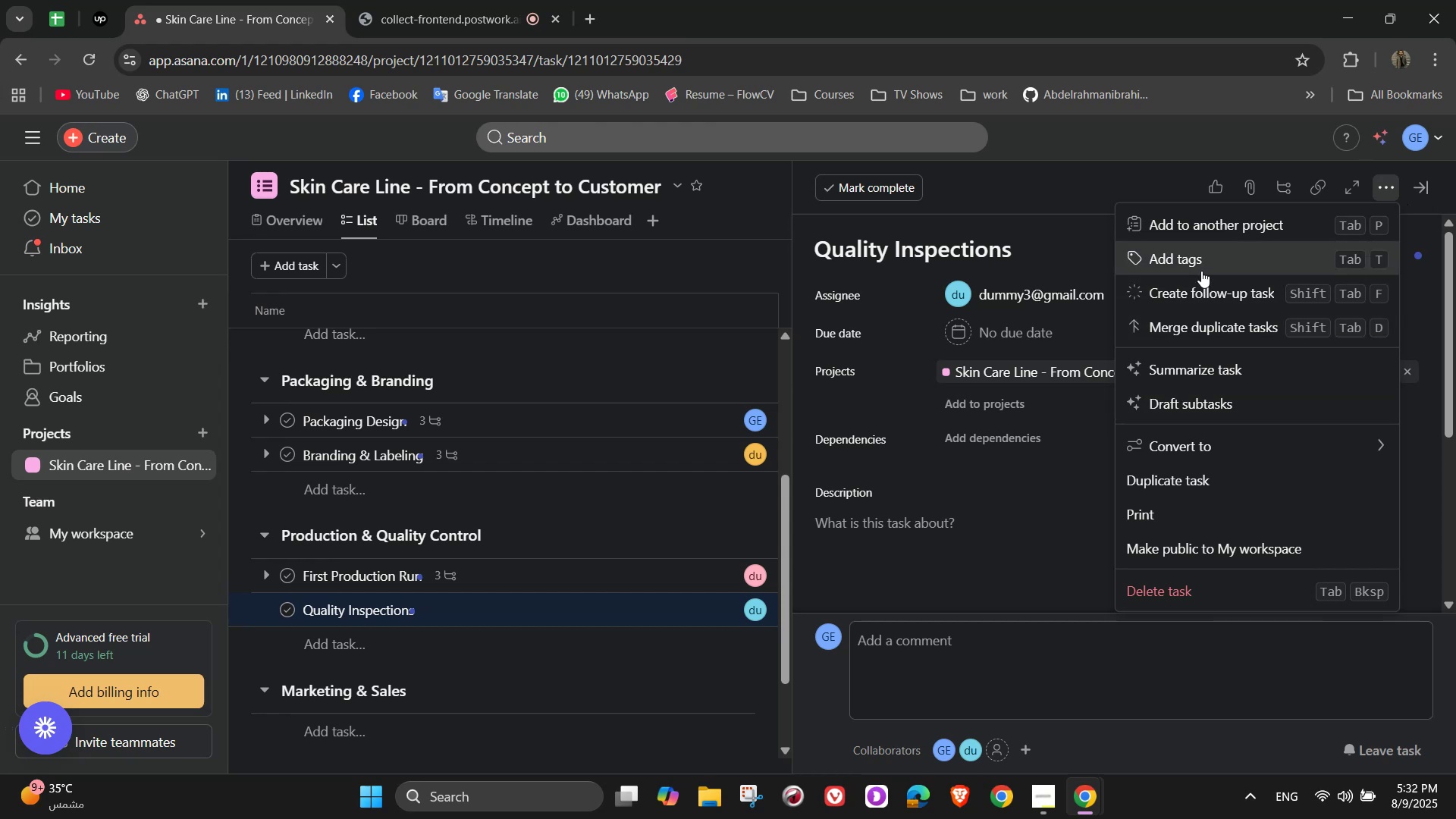 
left_click([1201, 270])
 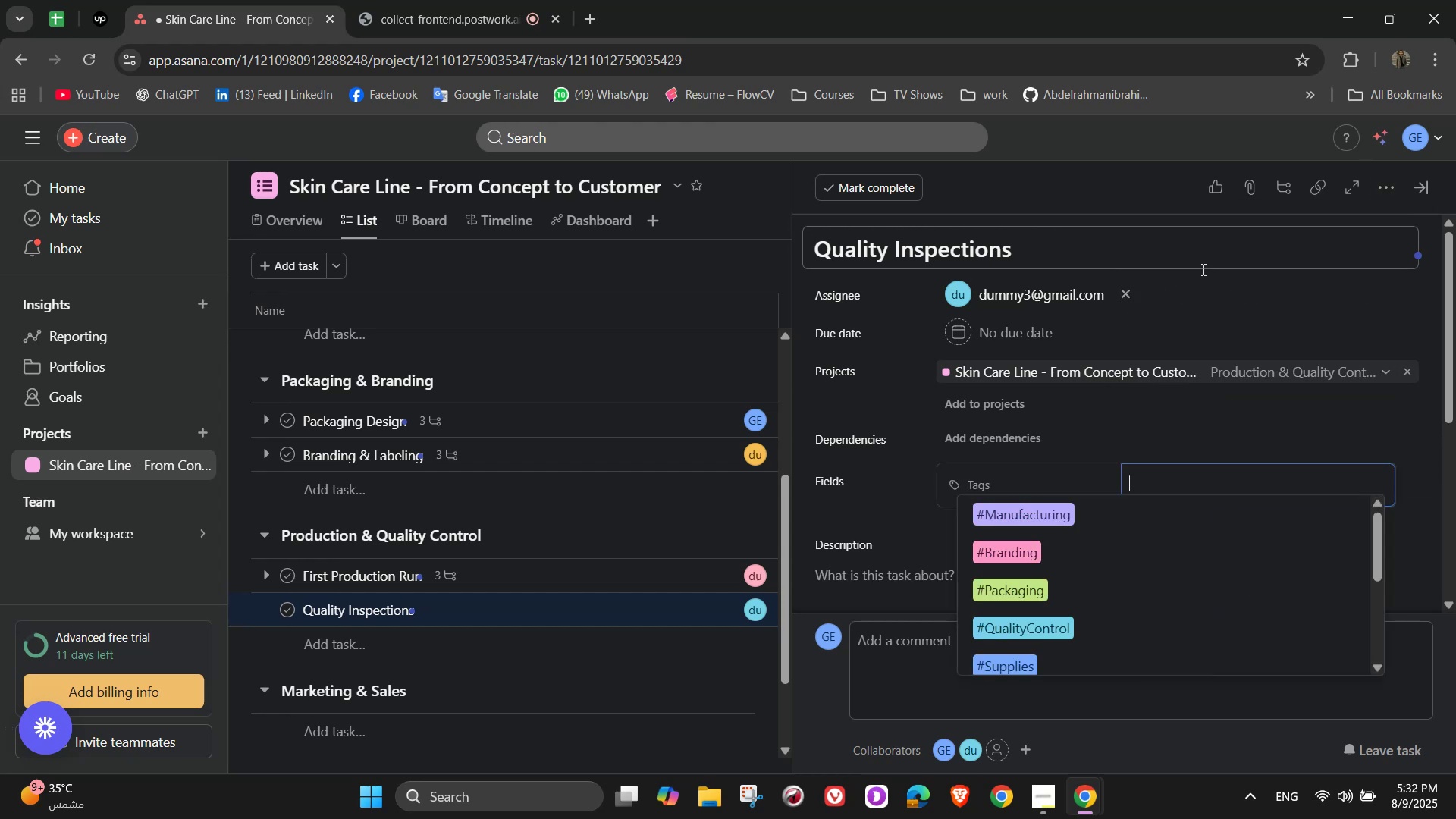 
scroll: coordinate [1163, 562], scroll_direction: none, amount: 0.0
 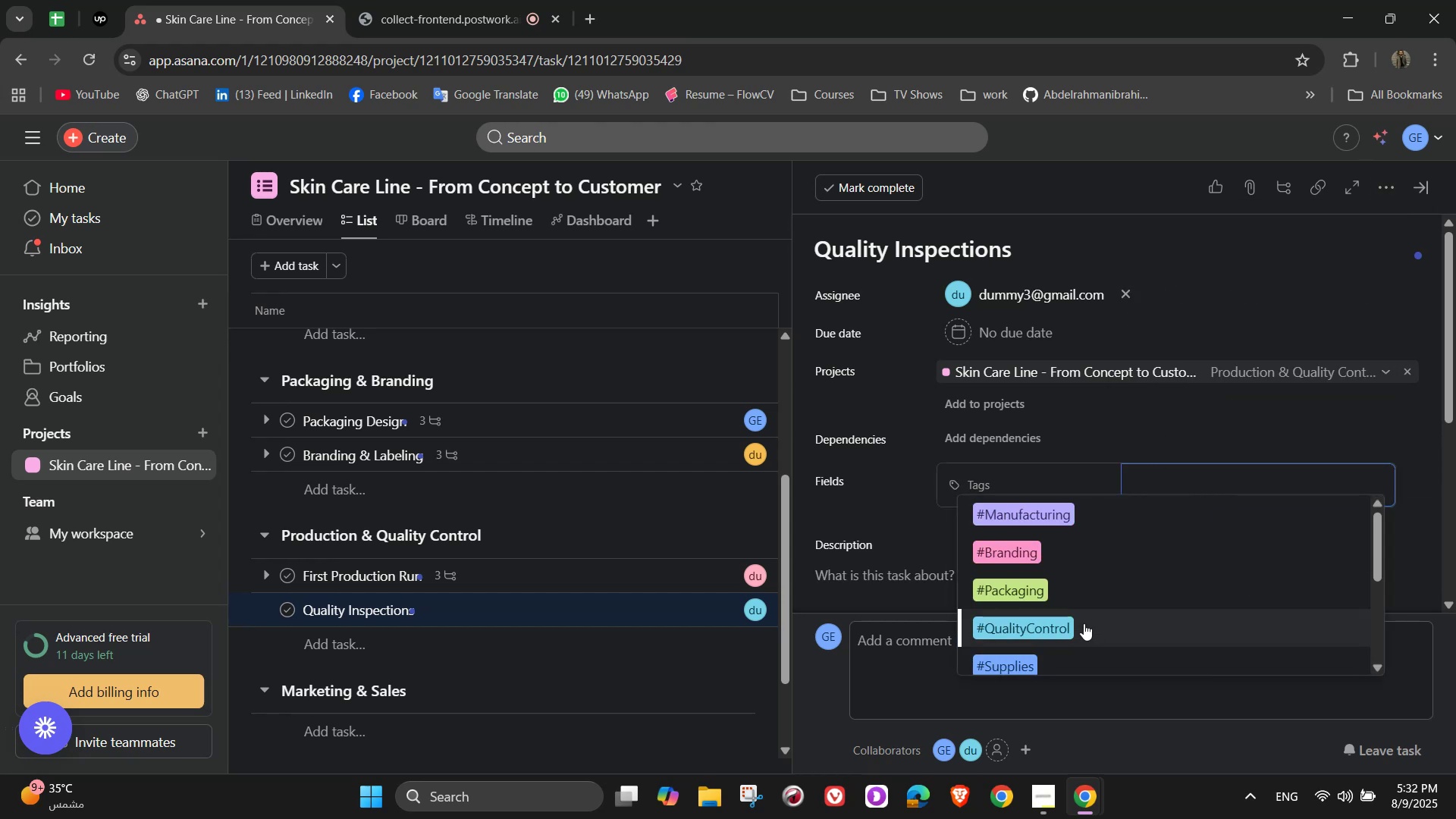 
left_click([1083, 625])
 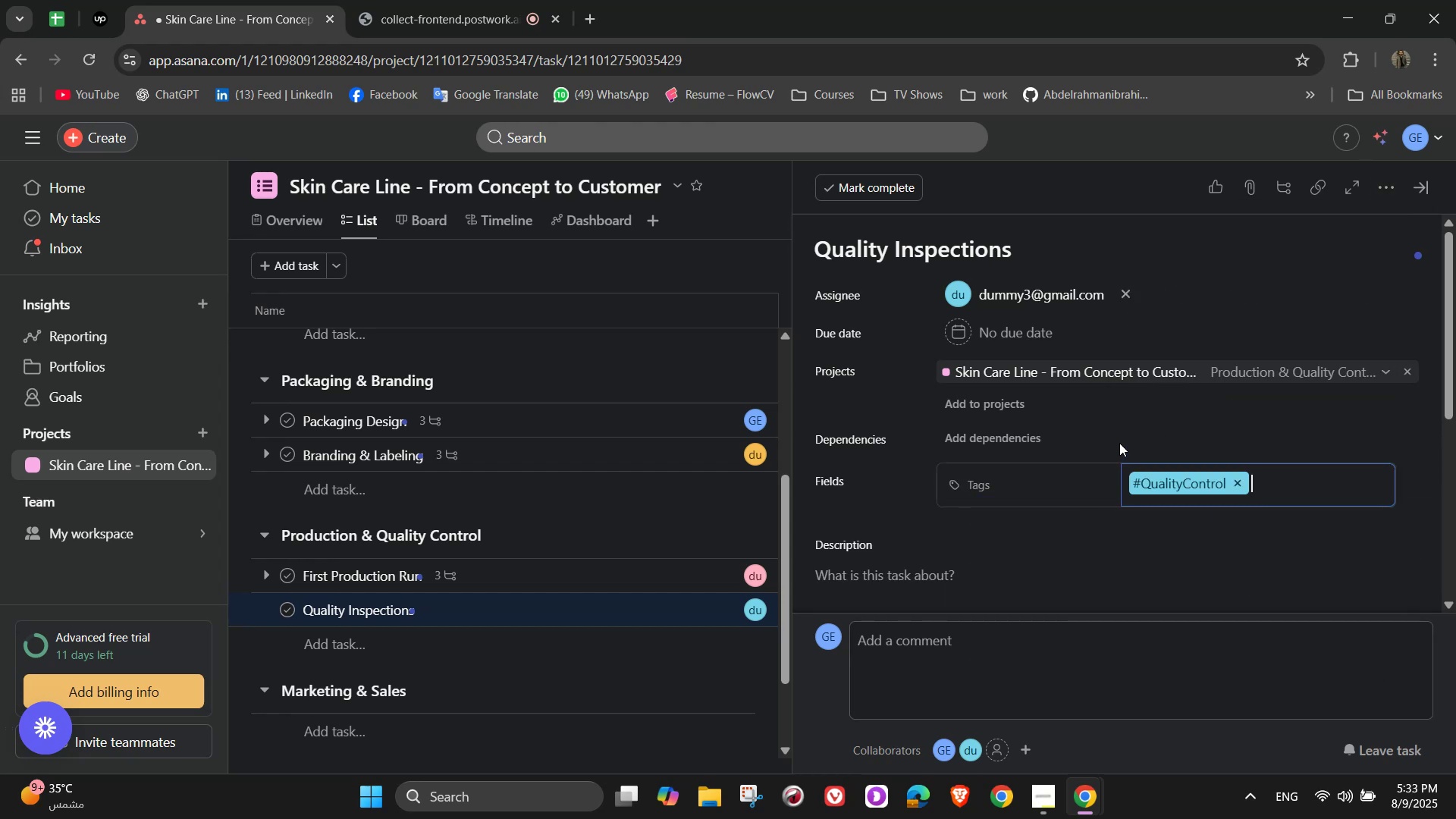 
wait(6.64)
 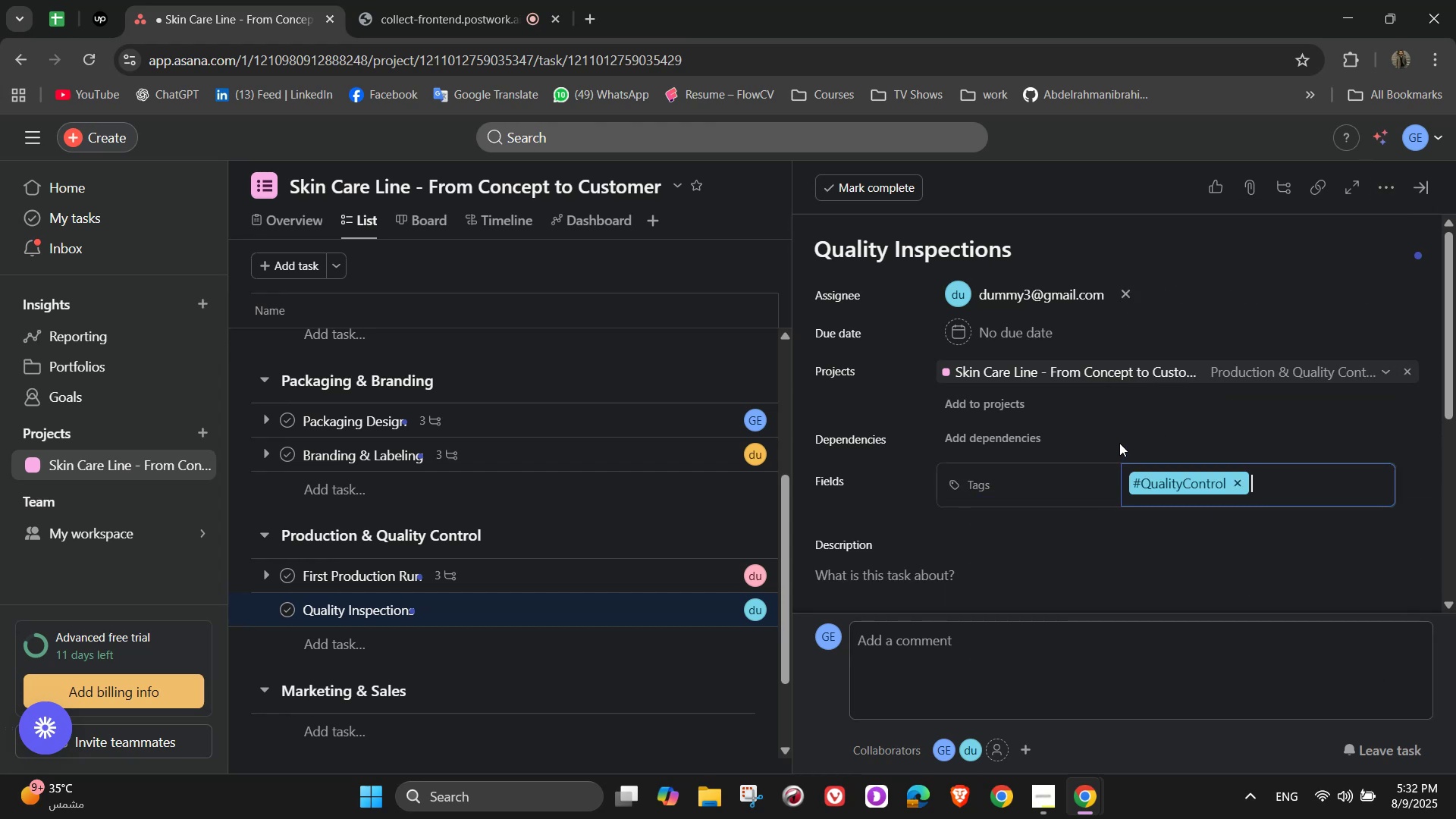 
scroll: coordinate [1013, 489], scroll_direction: down, amount: 2.0
 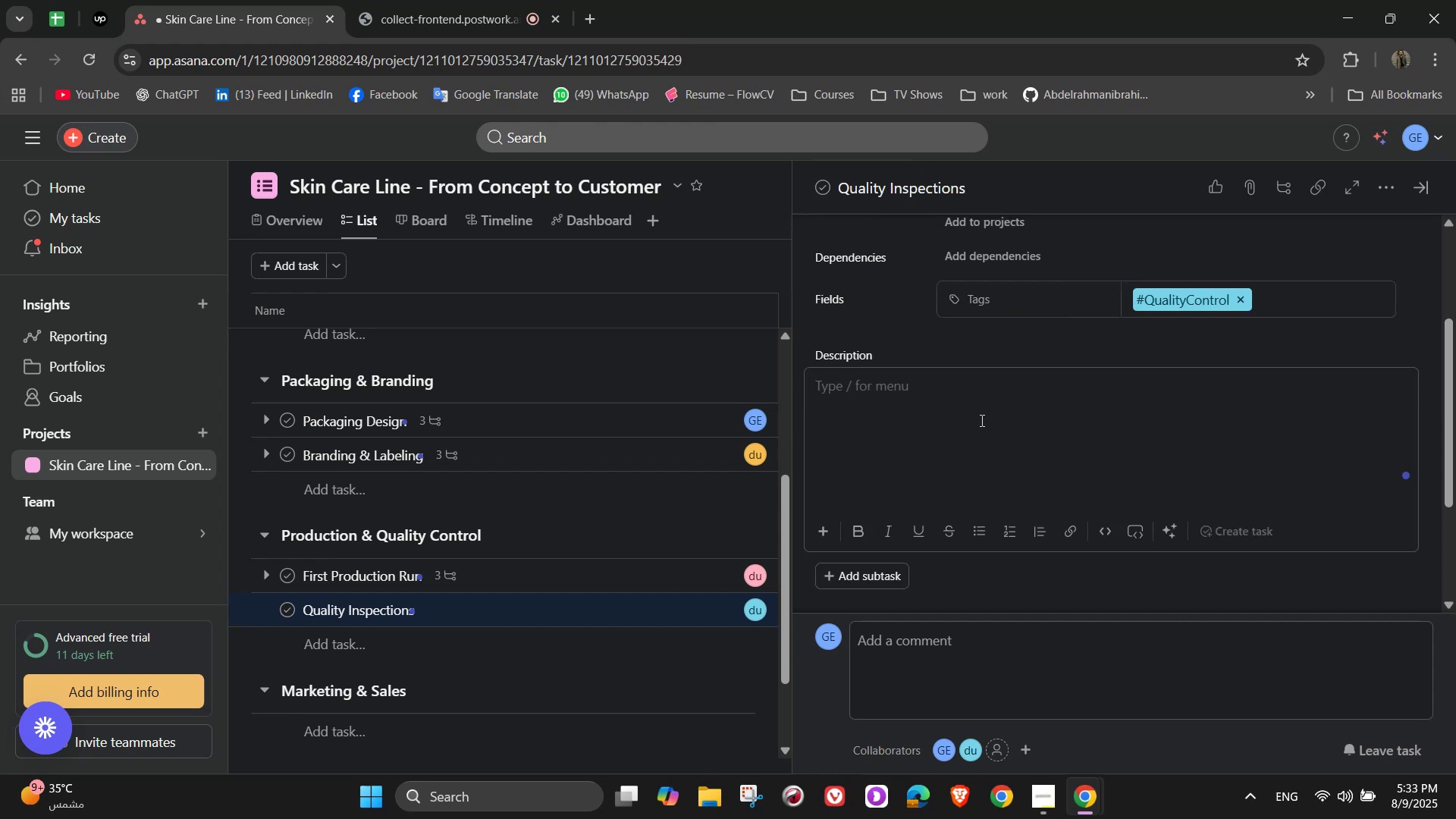 
type(Verify)
 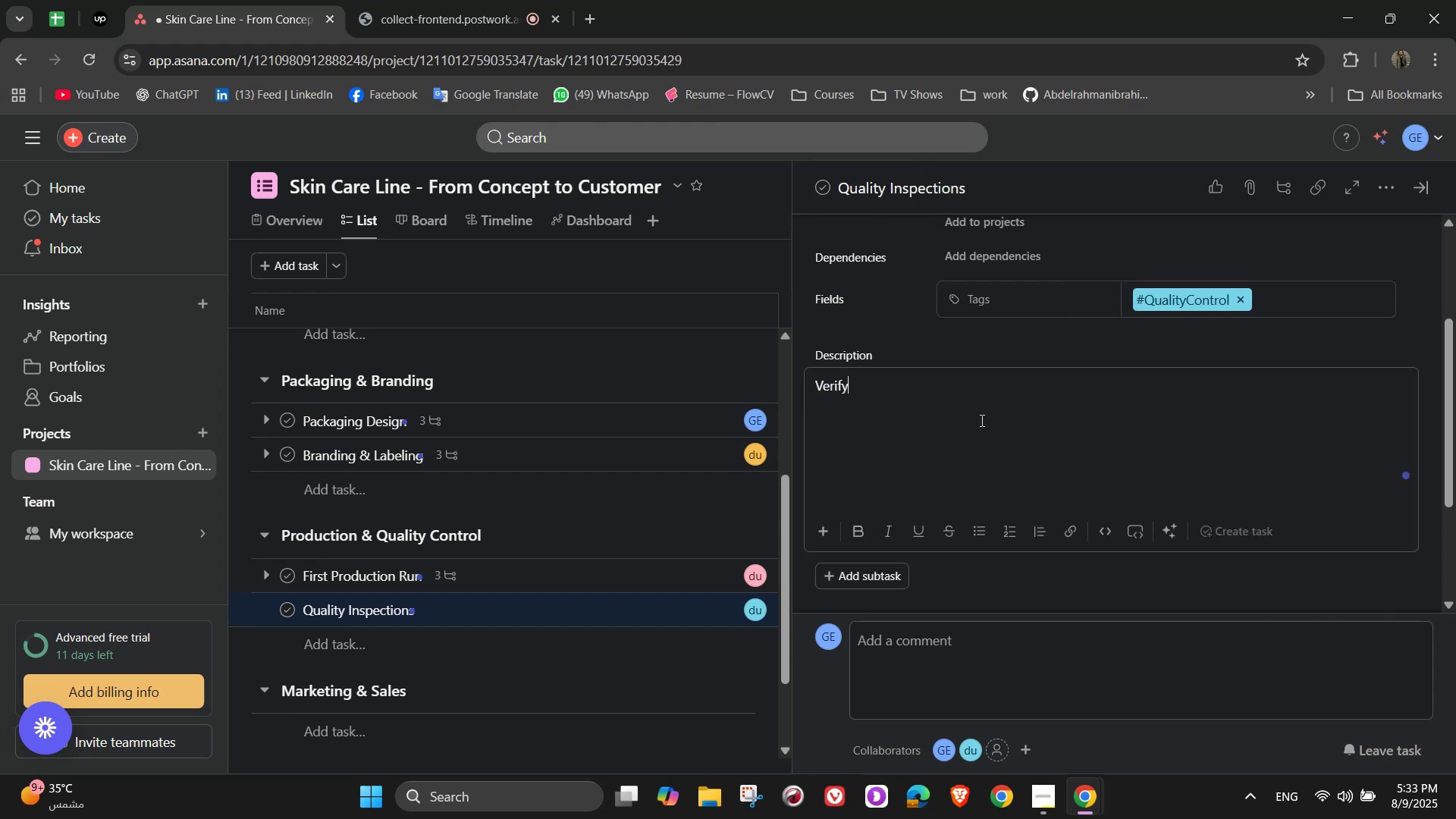 
type( production quality before release)
 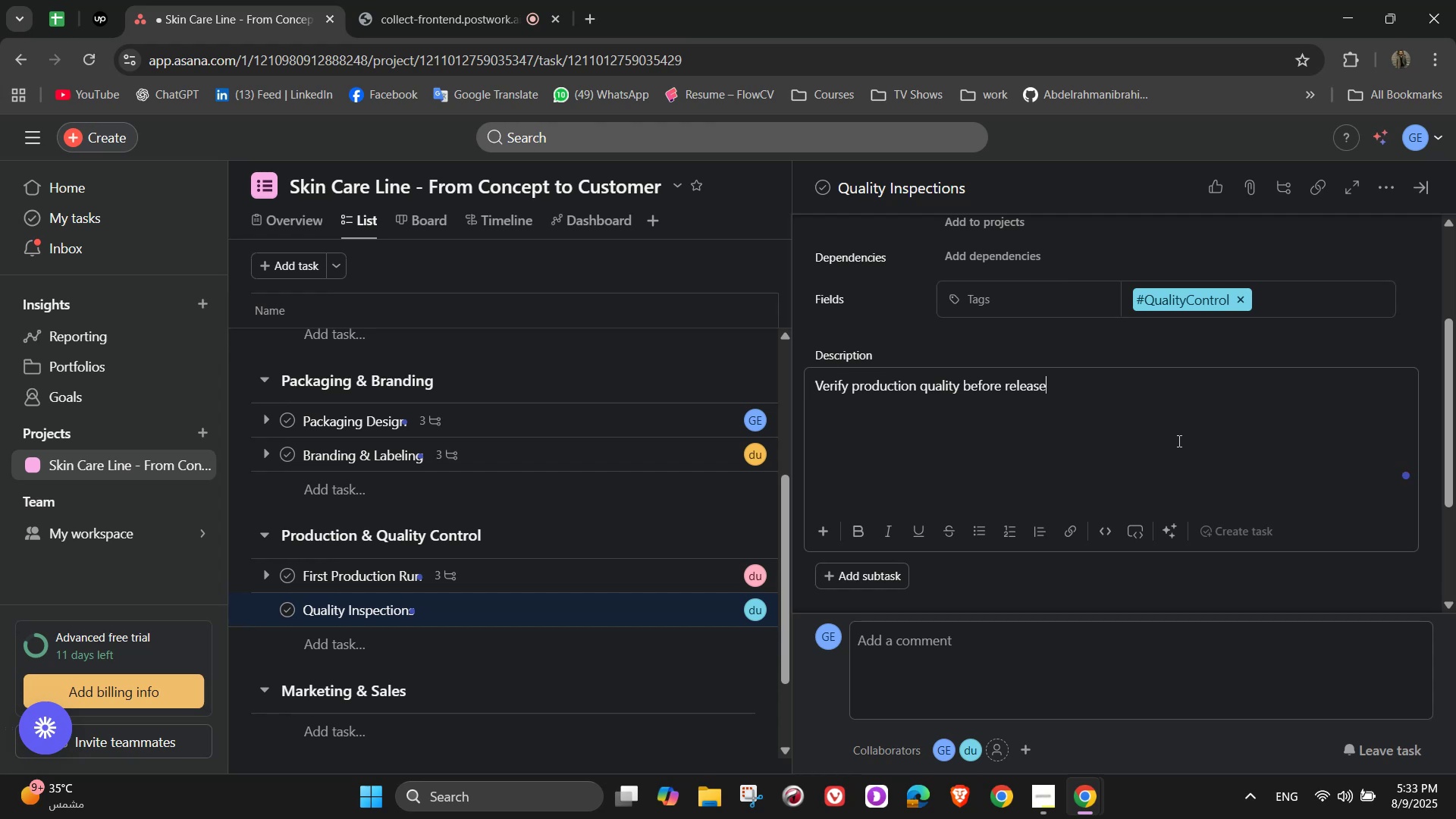 
wait(7.83)
 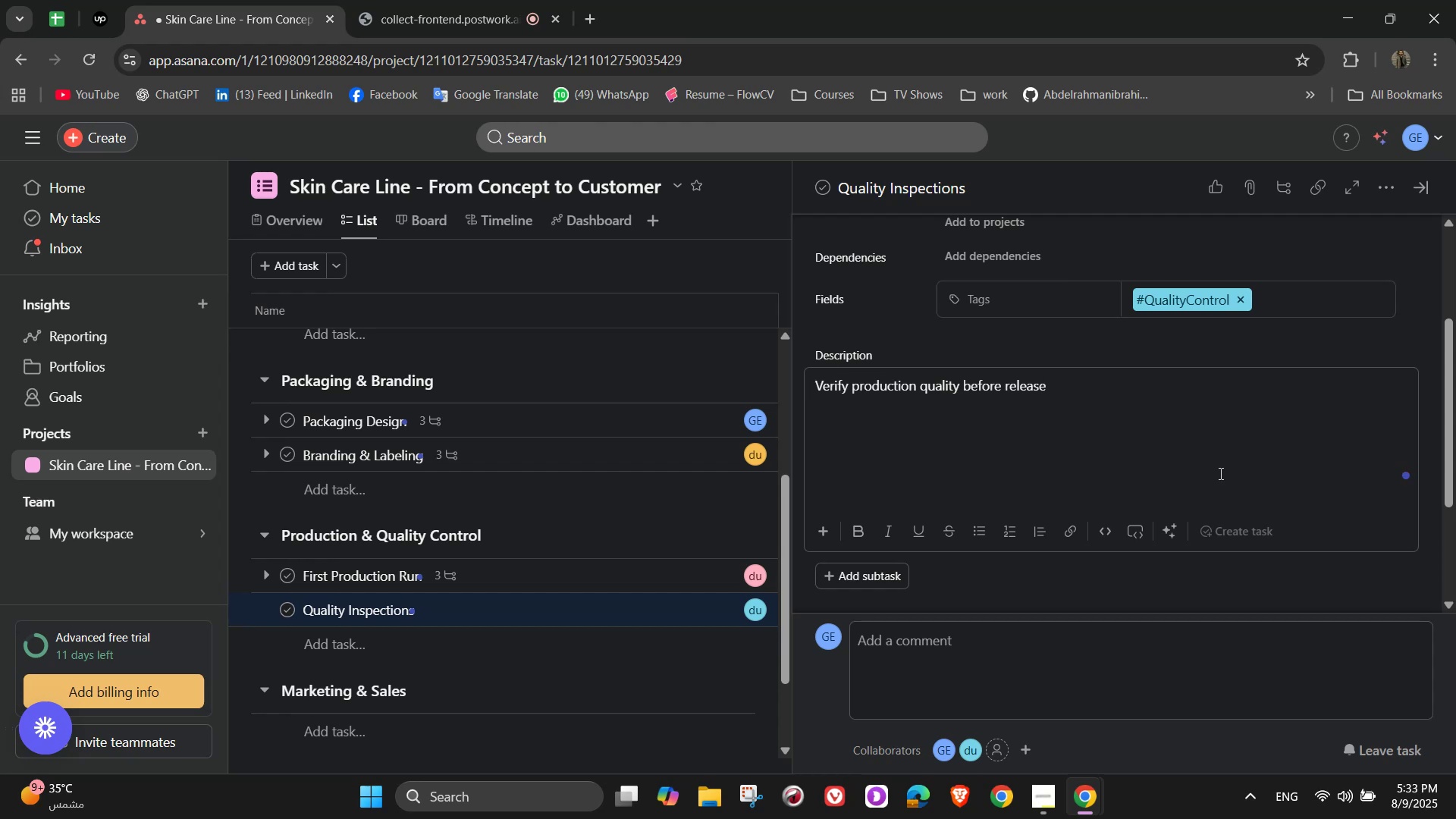 
scroll: coordinate [1021, 456], scroll_direction: down, amount: 1.0
 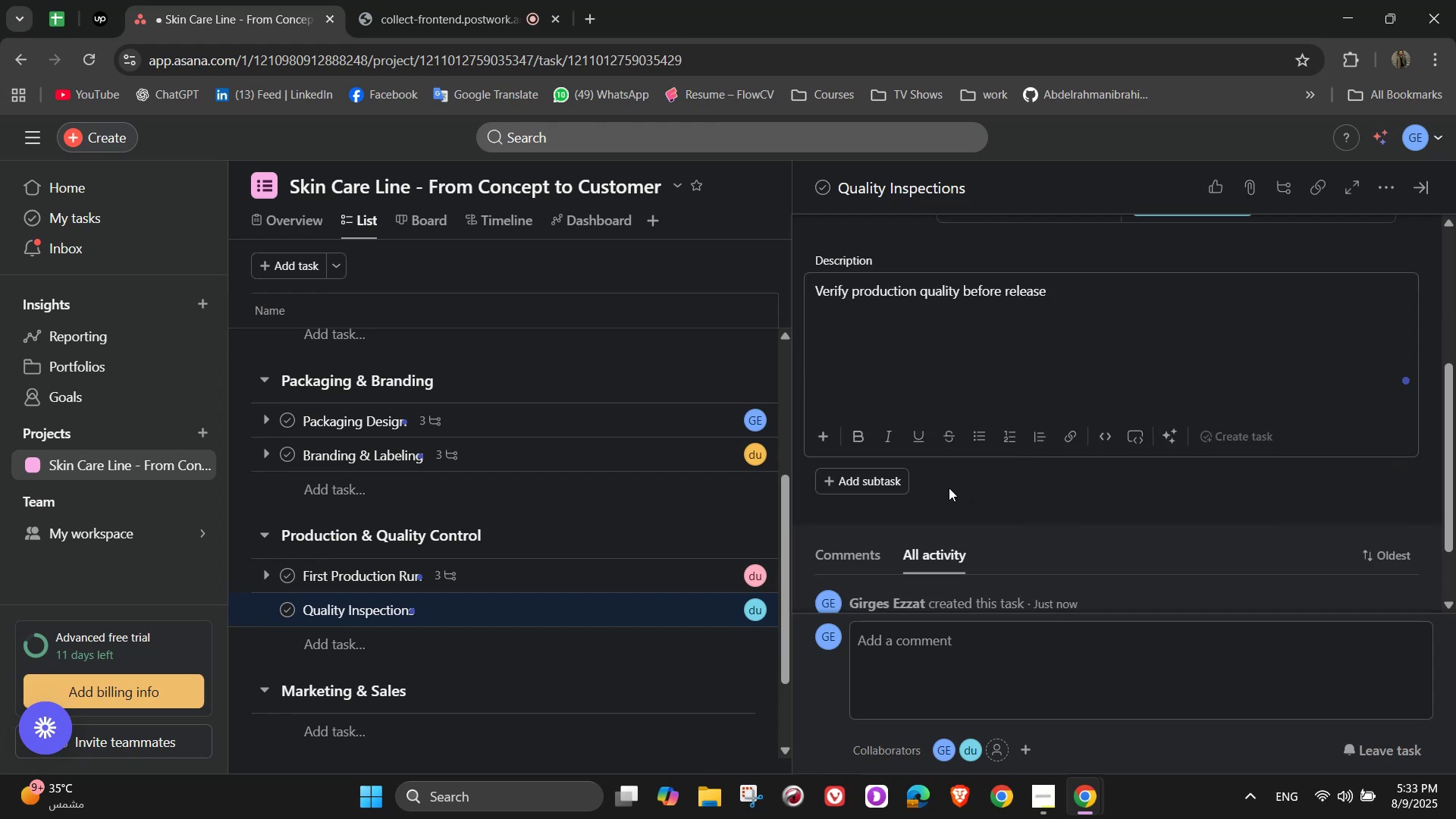 
left_click([959, 485])
 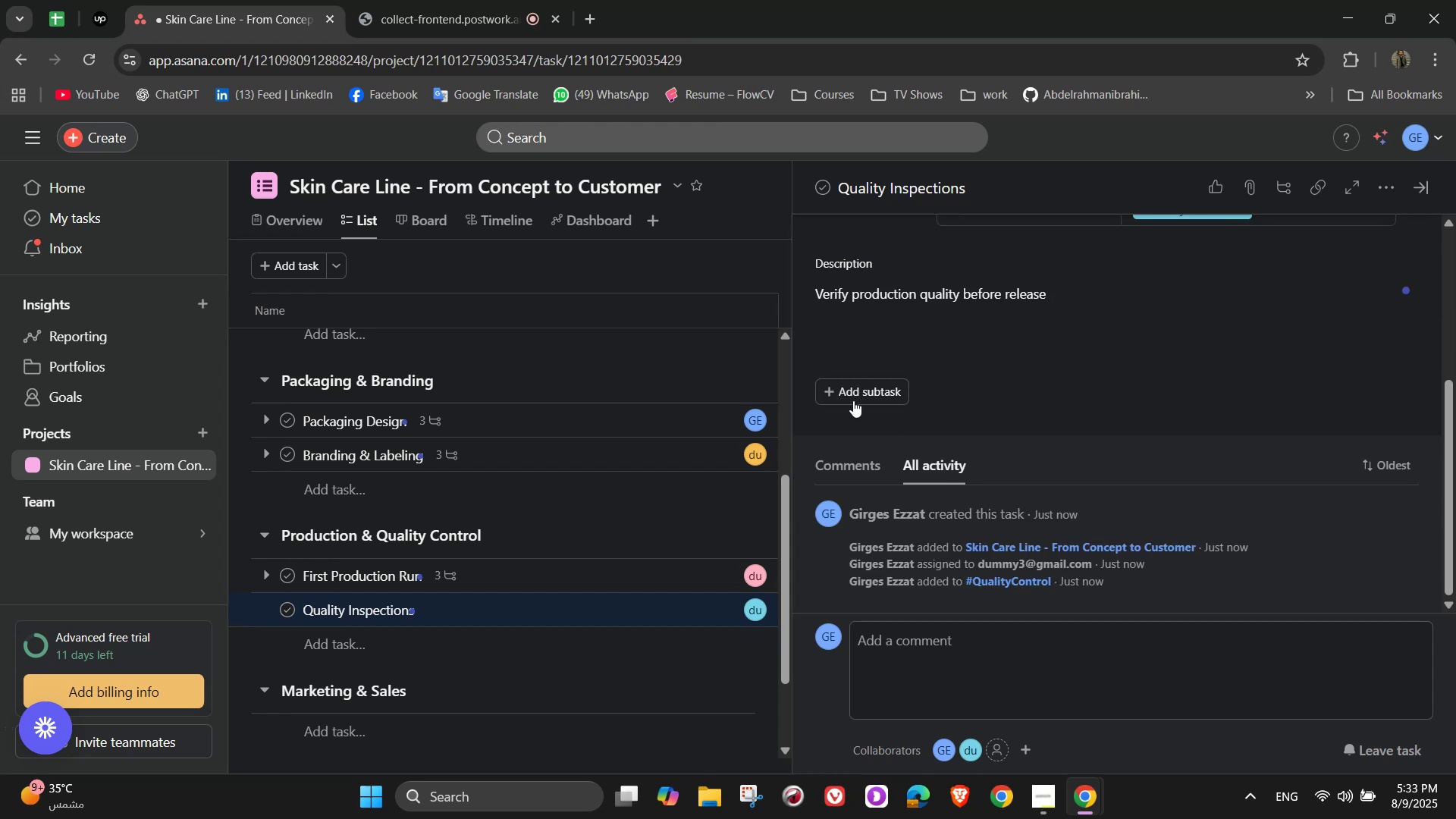 
left_click([852, 398])
 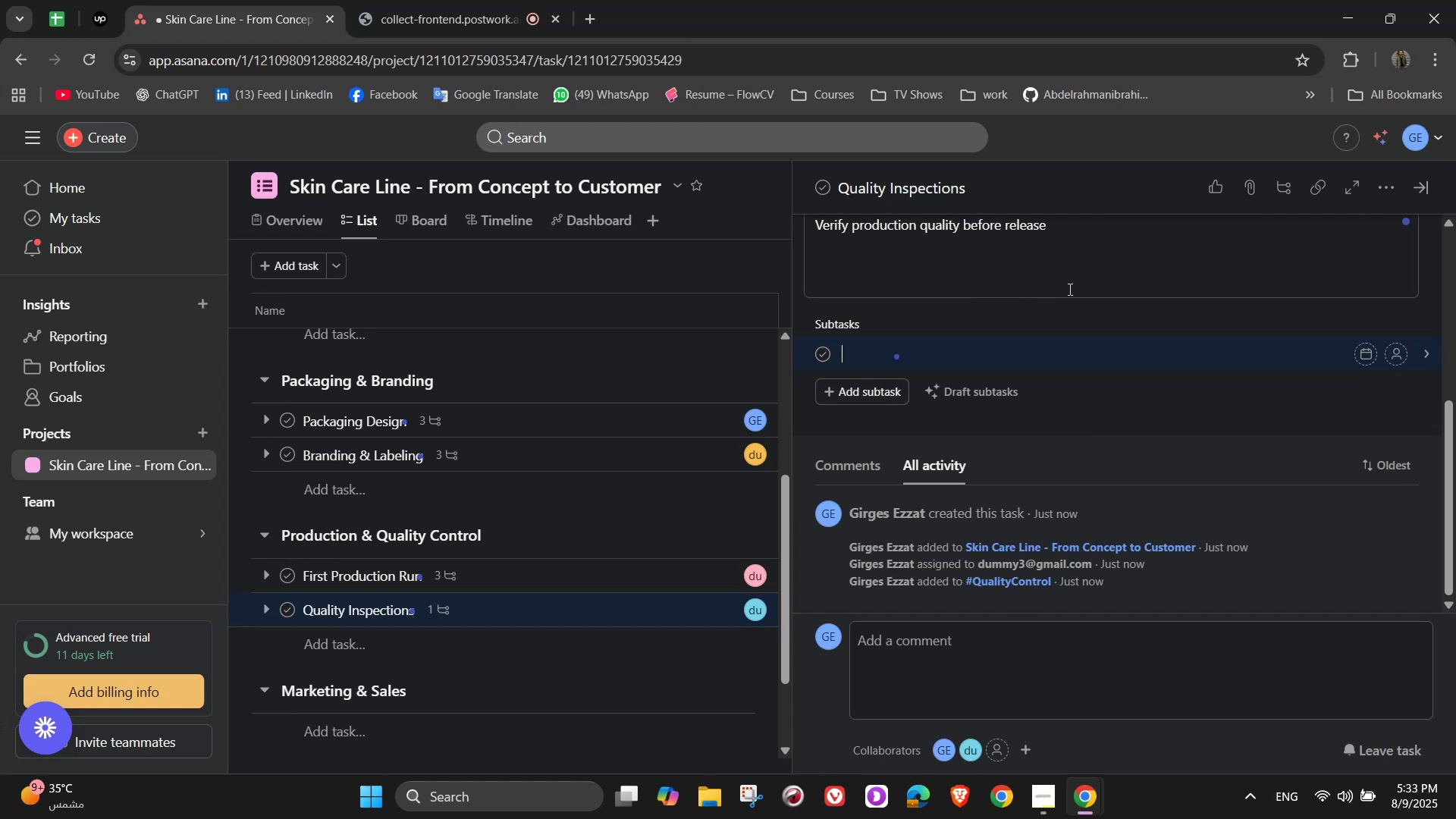 
type(Random)
 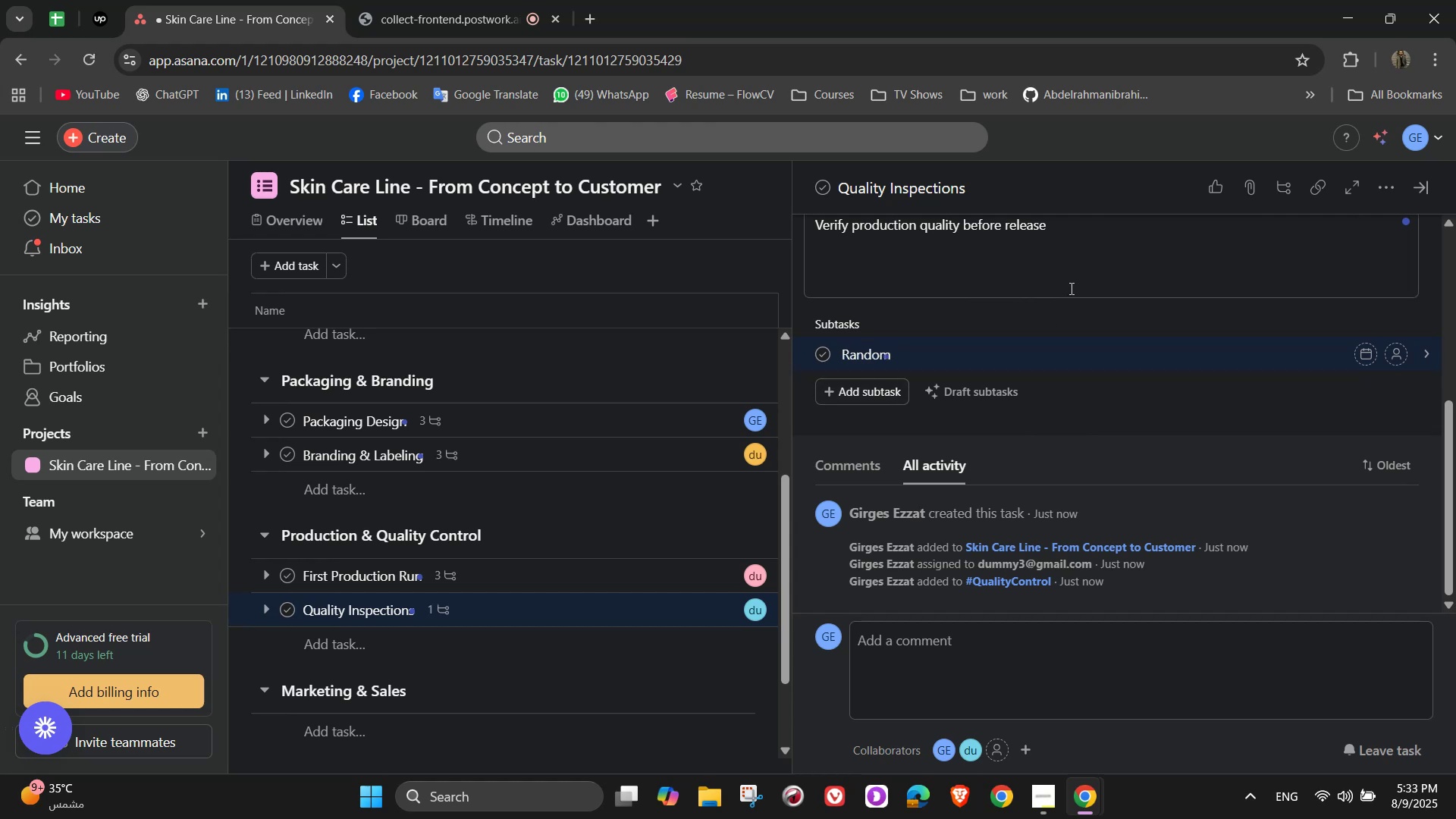 
type( Sa)
key(Backspace)
key(Backspace)
type(sample testing)
 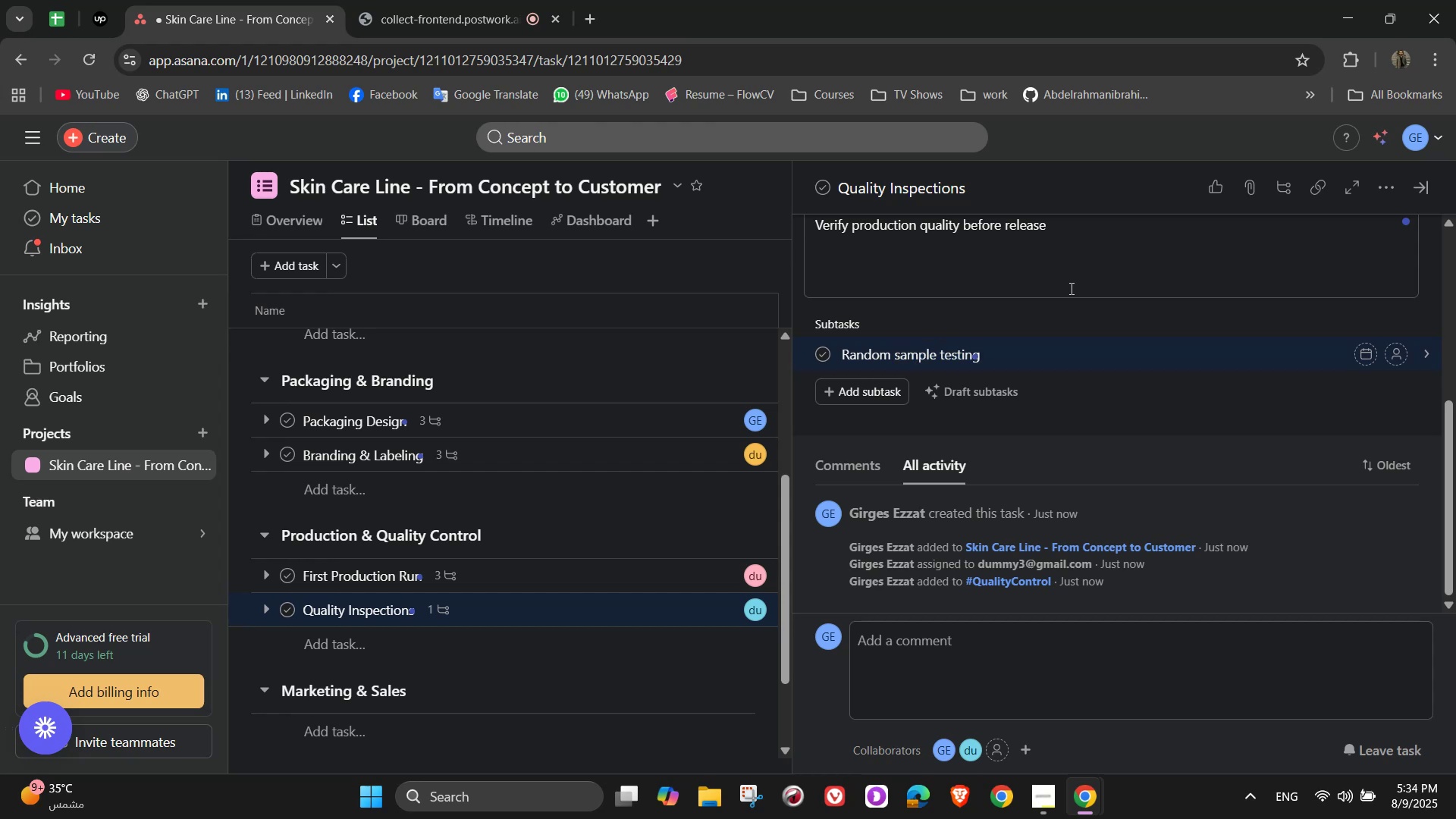 
key(Enter)
 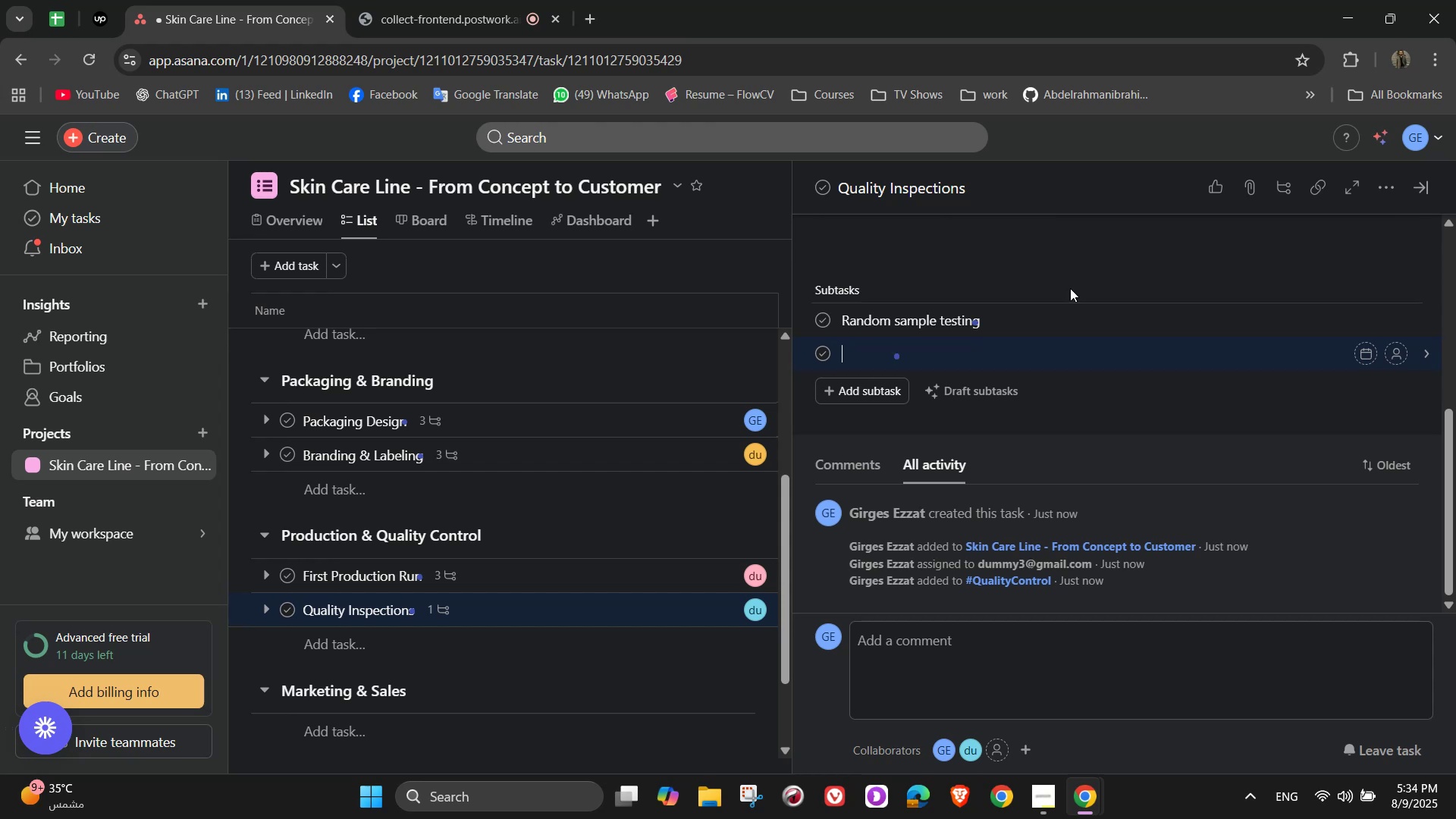 
type(Check pa)
 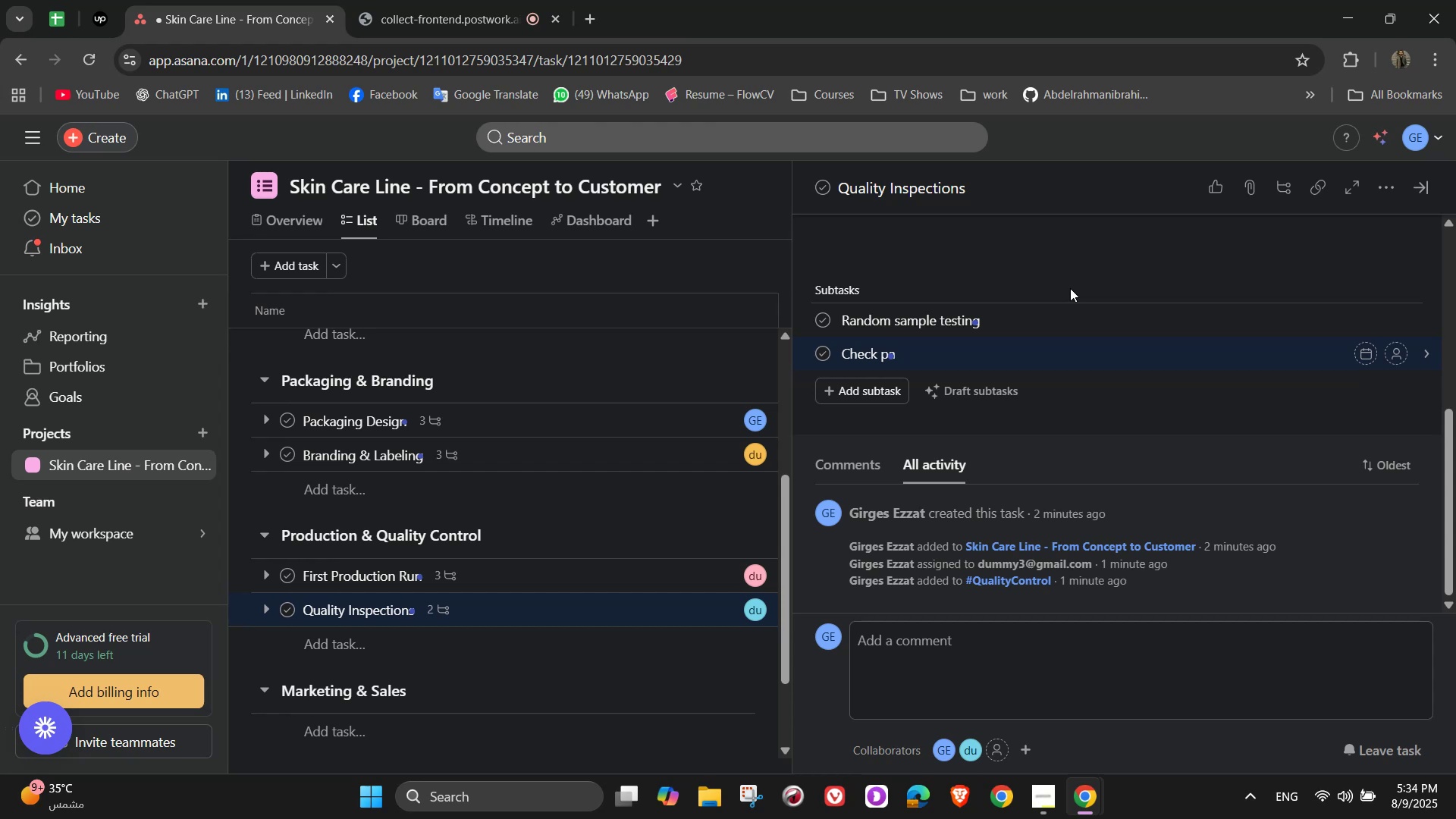 
wait(7.98)
 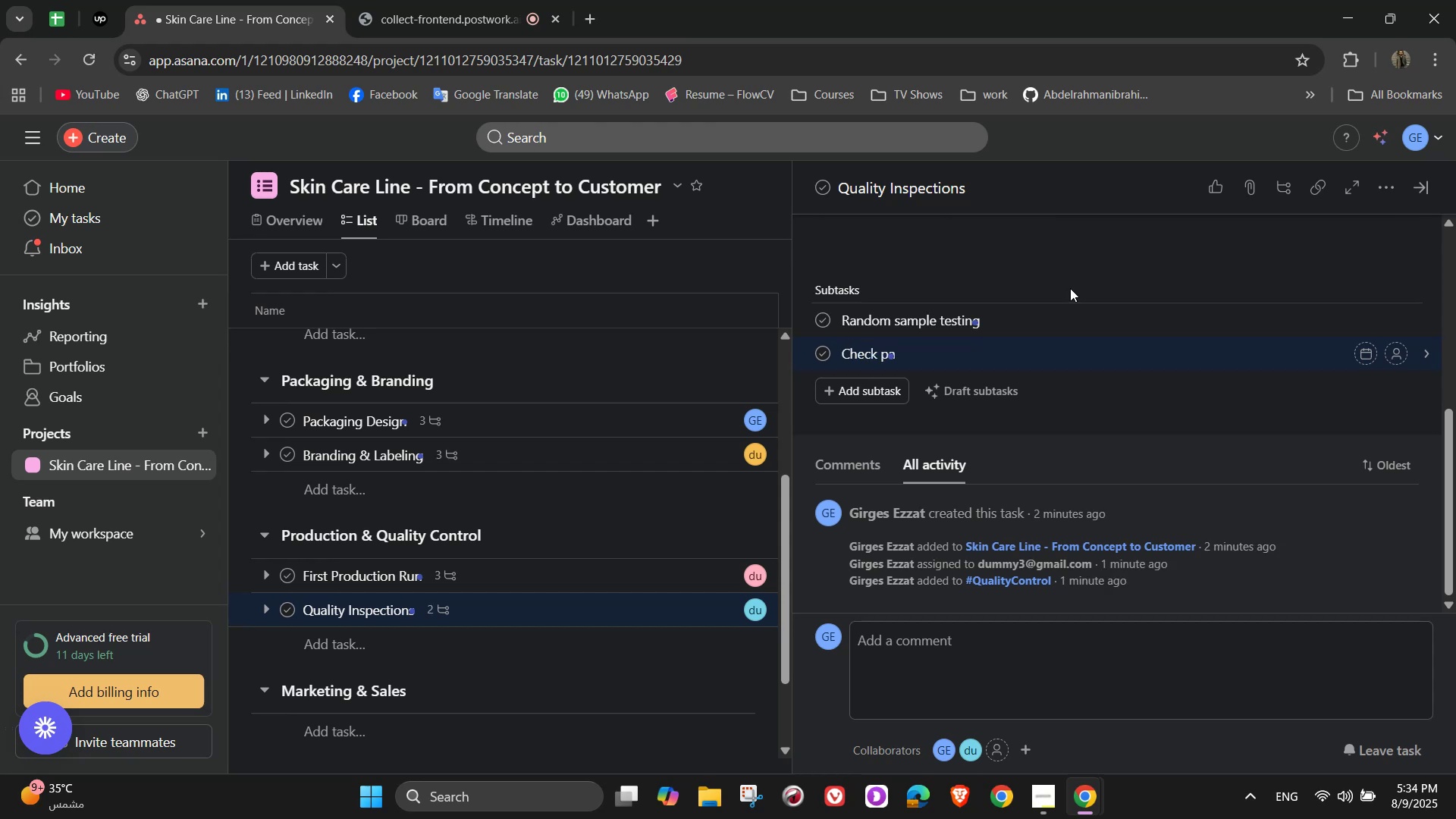 
type(ckaging )
 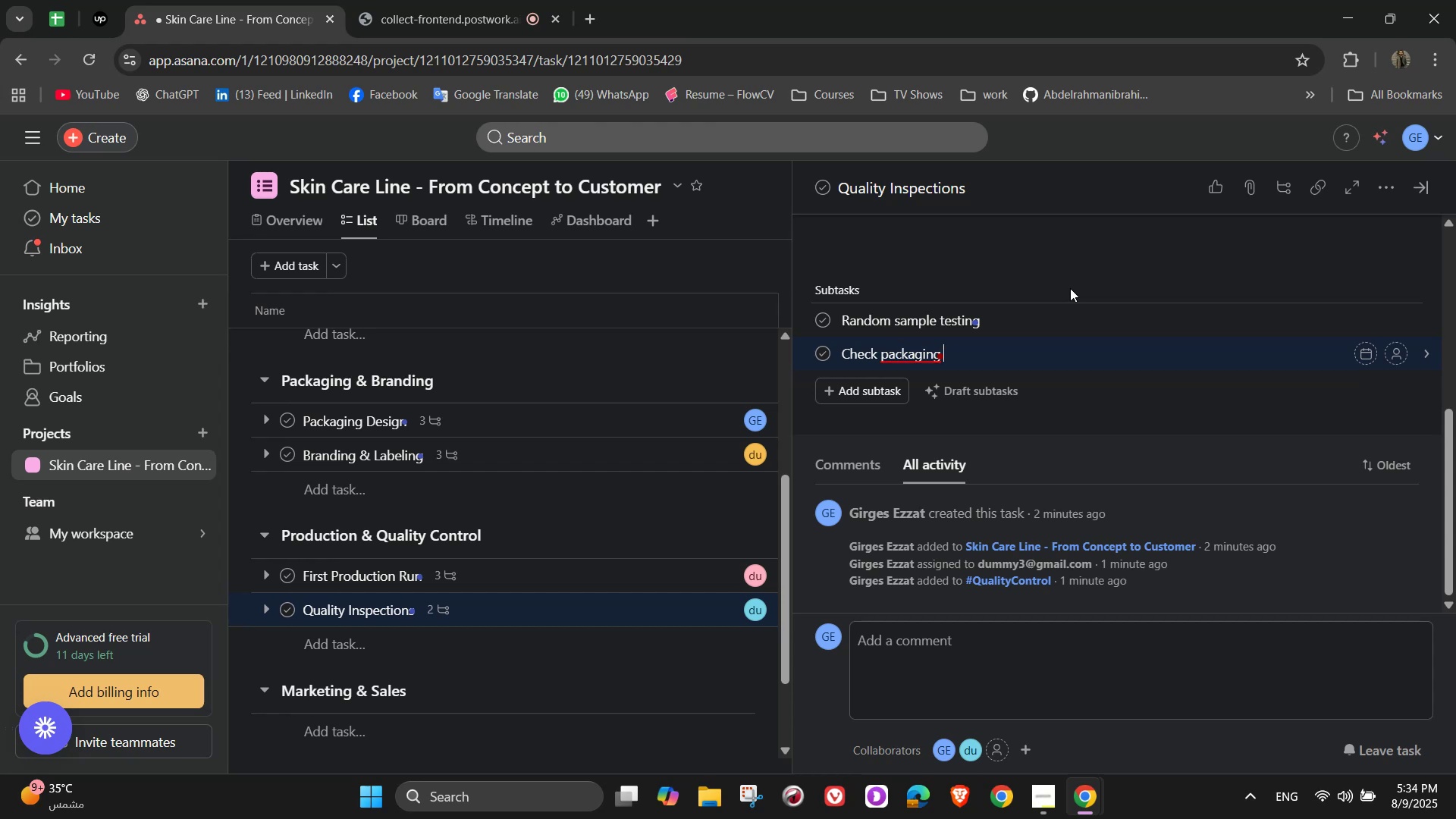 
wait(9.44)
 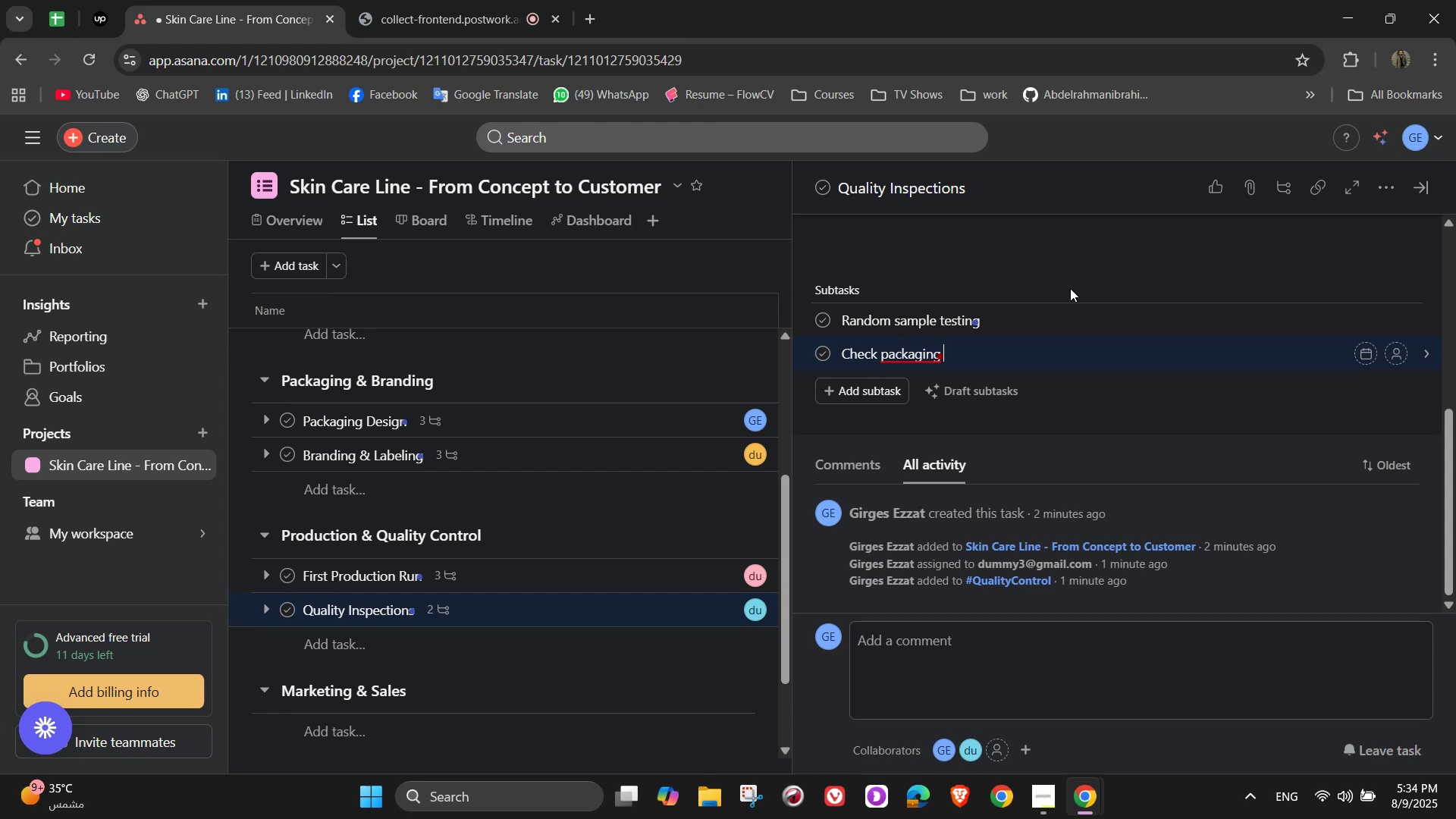 
type(consistency)
 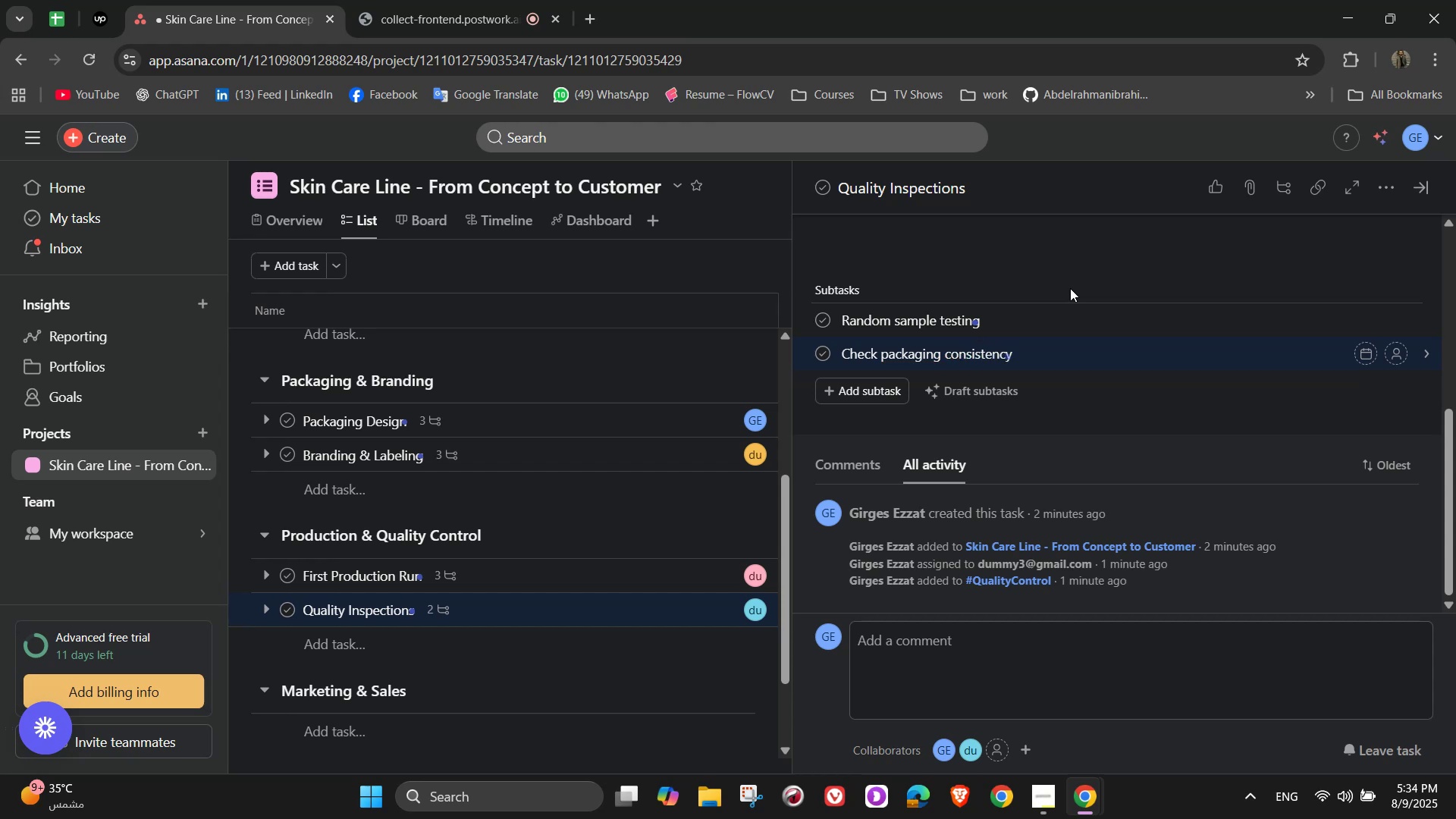 
key(Enter)
 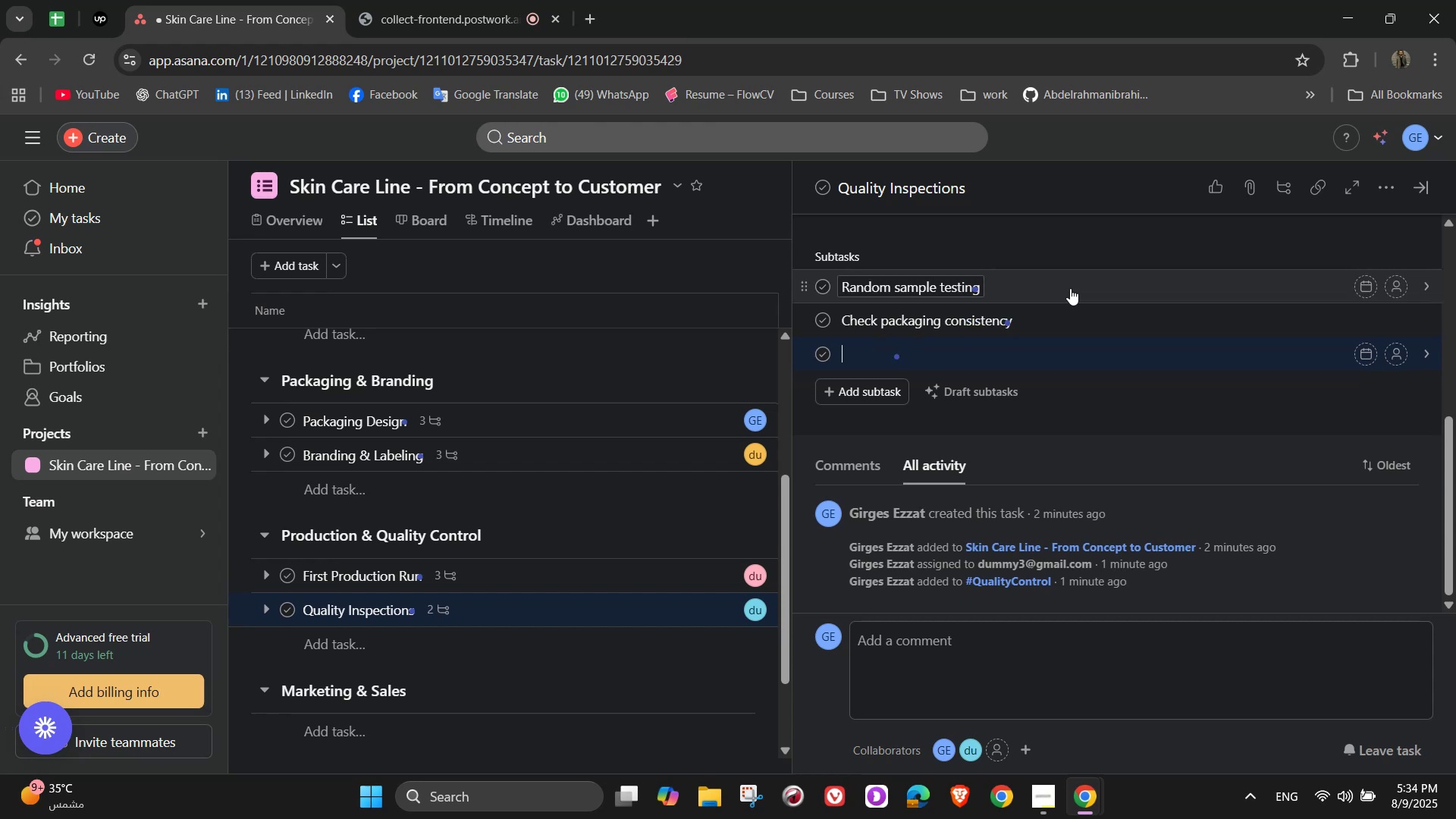 
type(Approve batches for shipment)
 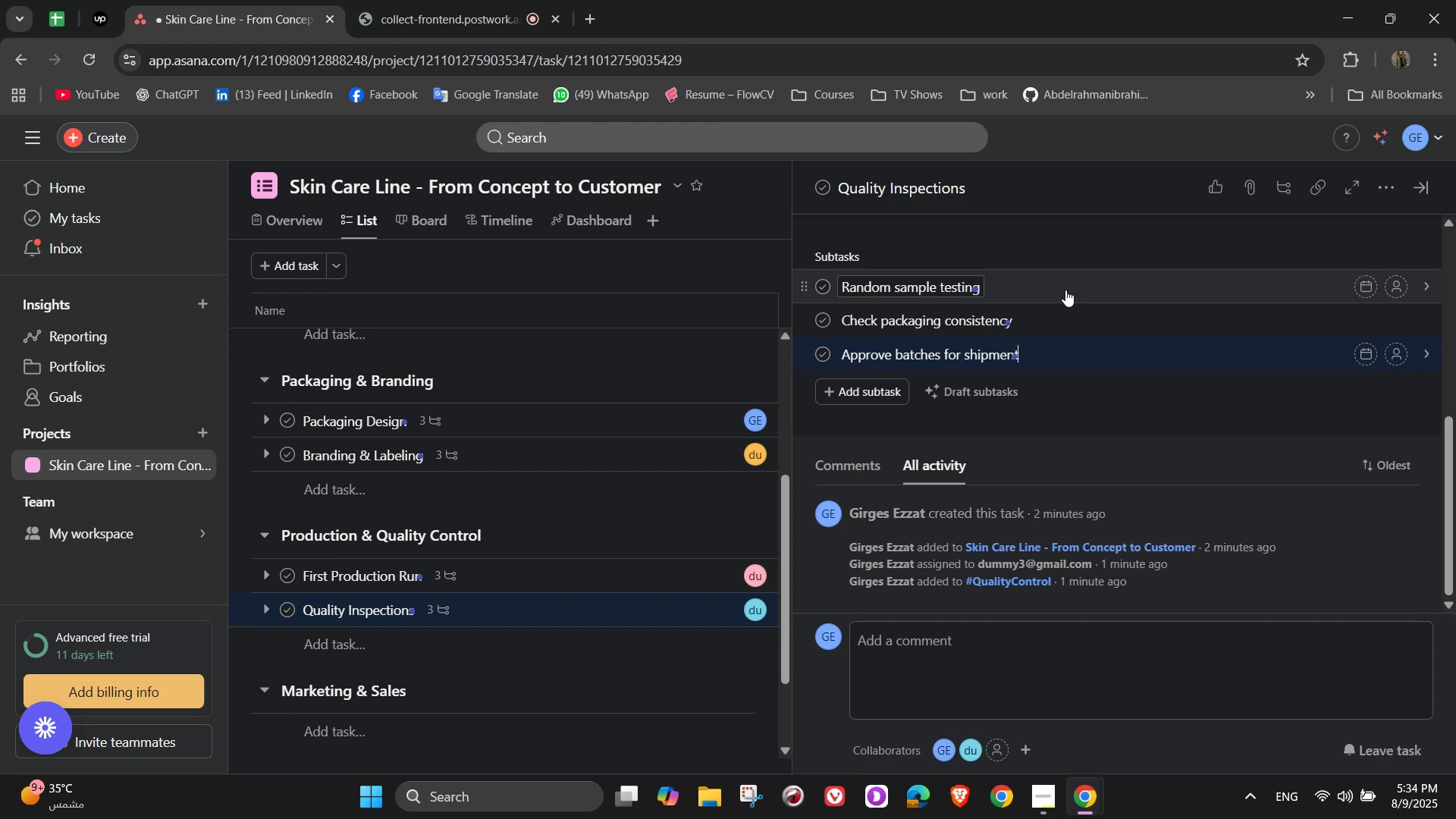 
wait(6.09)
 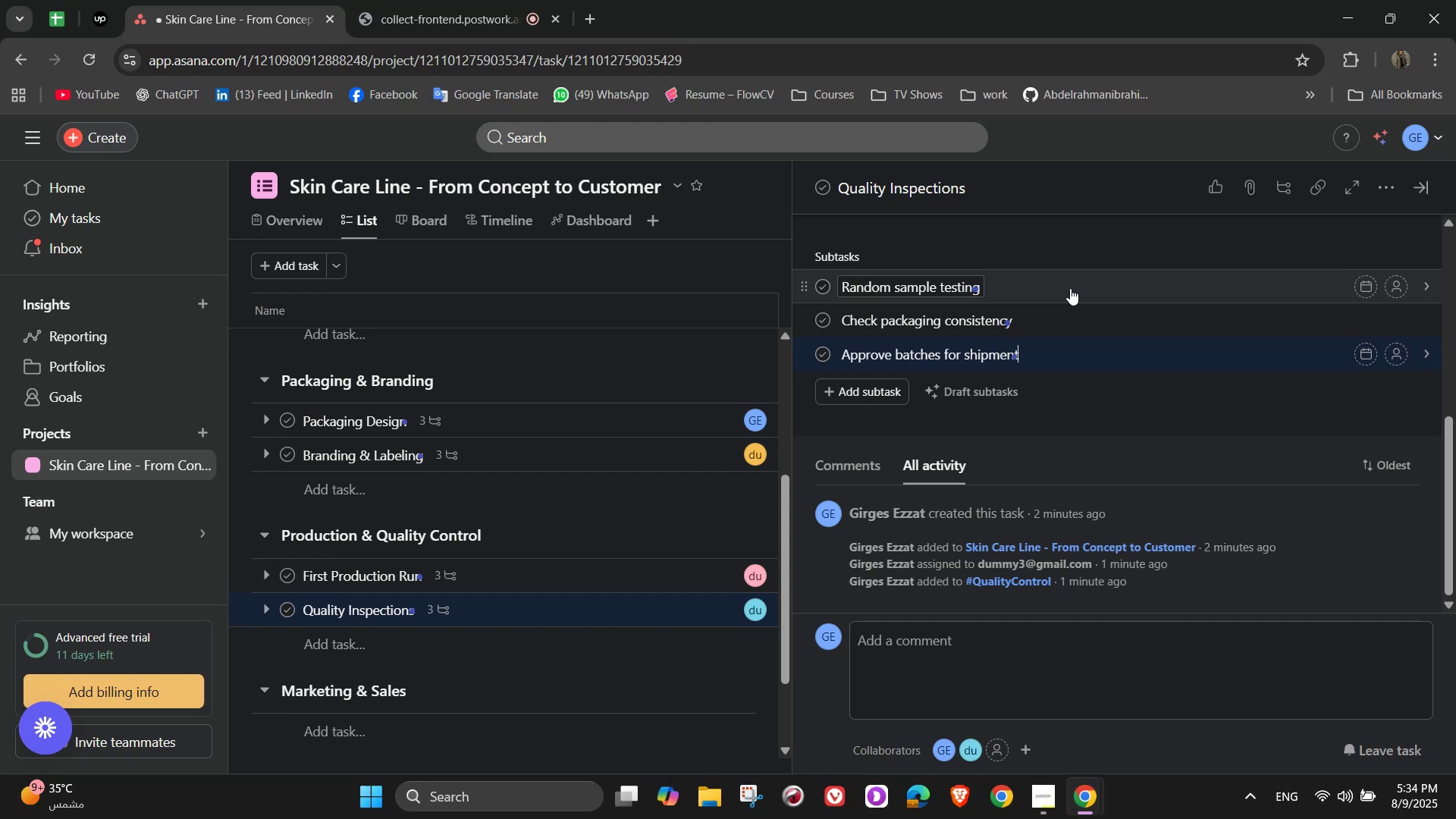 
left_click([1401, 287])
 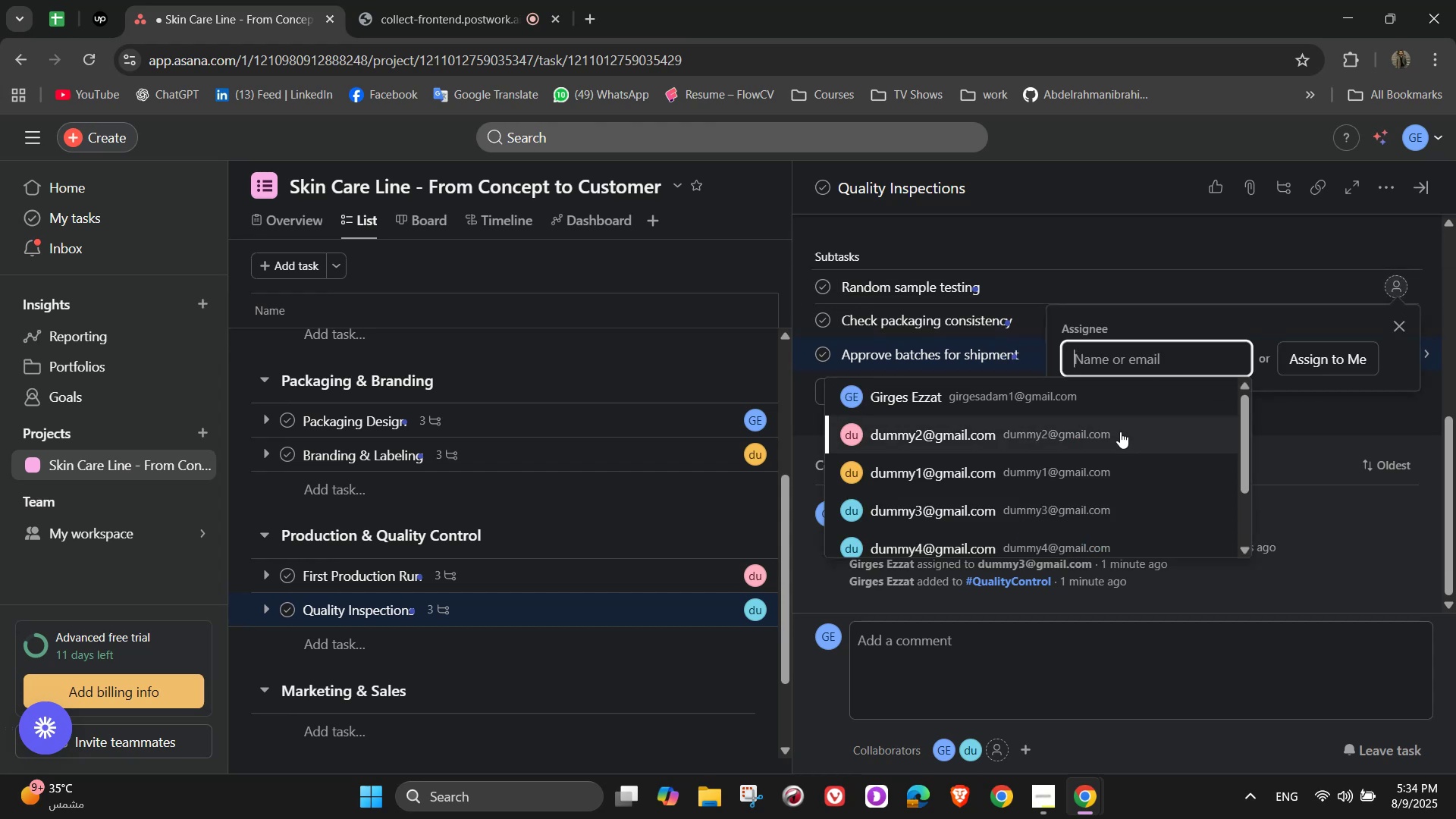 
left_click([1119, 411])
 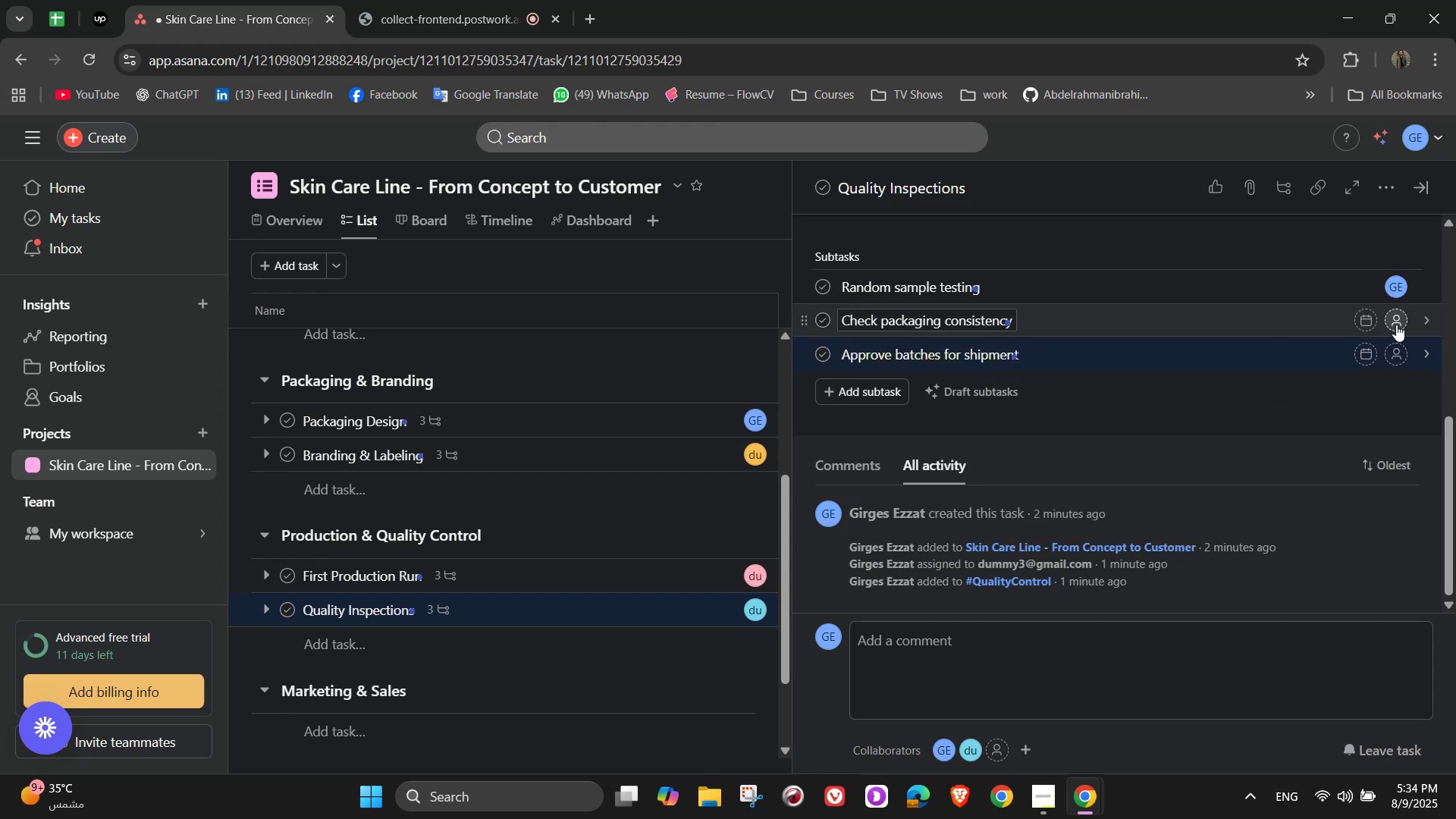 
left_click([1404, 329])
 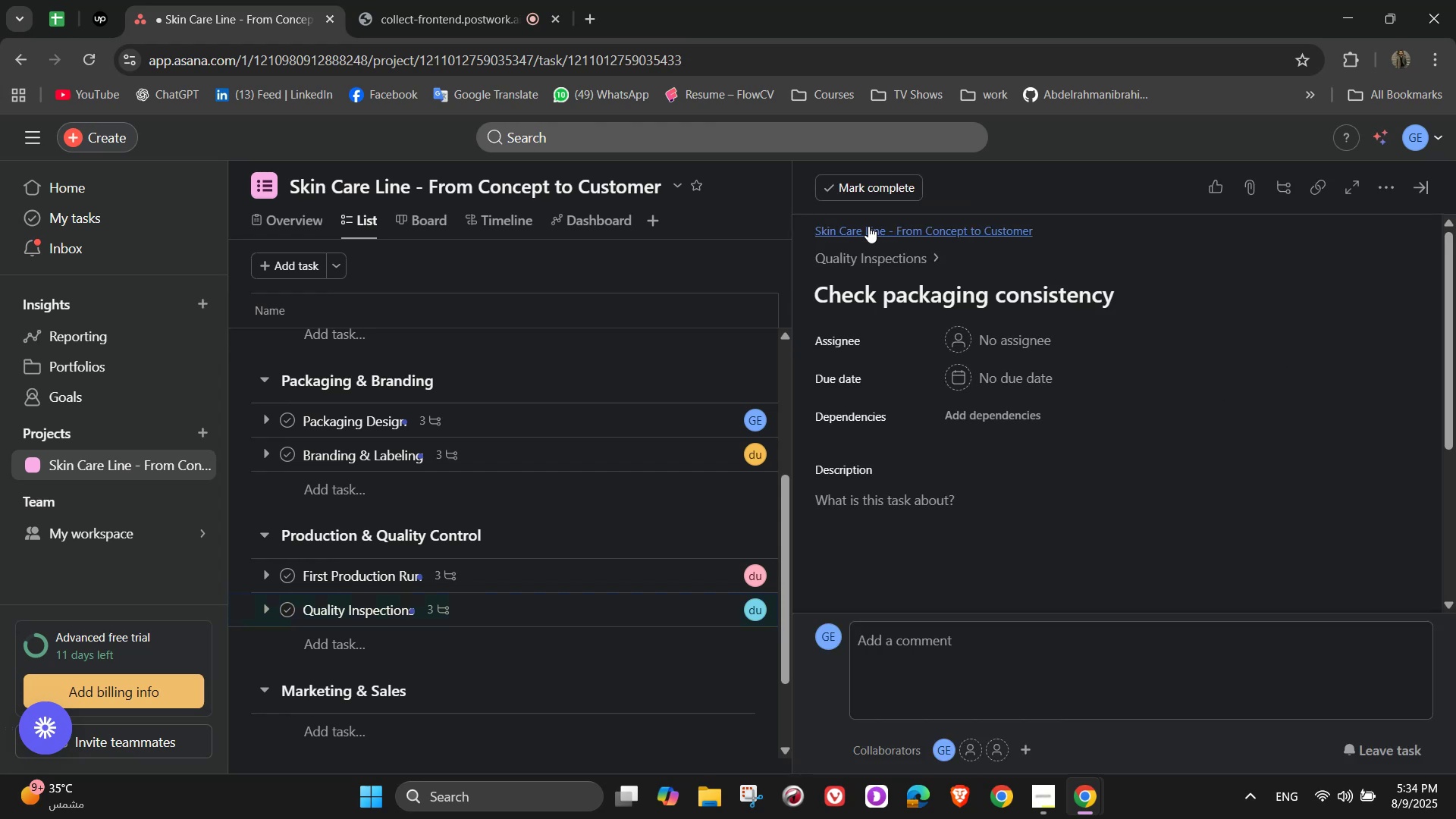 
left_click([922, 258])
 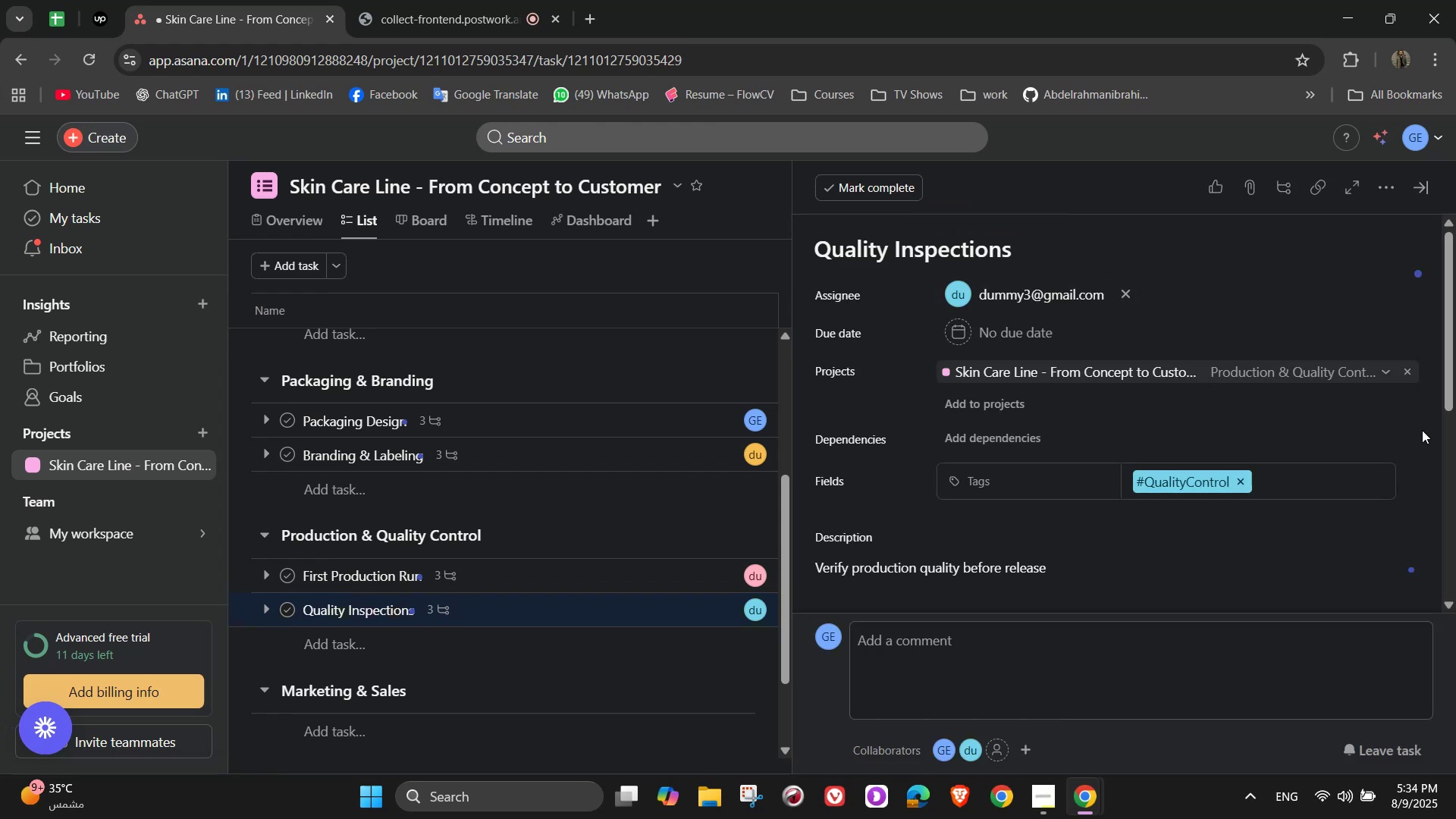 
scroll: coordinate [1357, 513], scroll_direction: down, amount: 5.0
 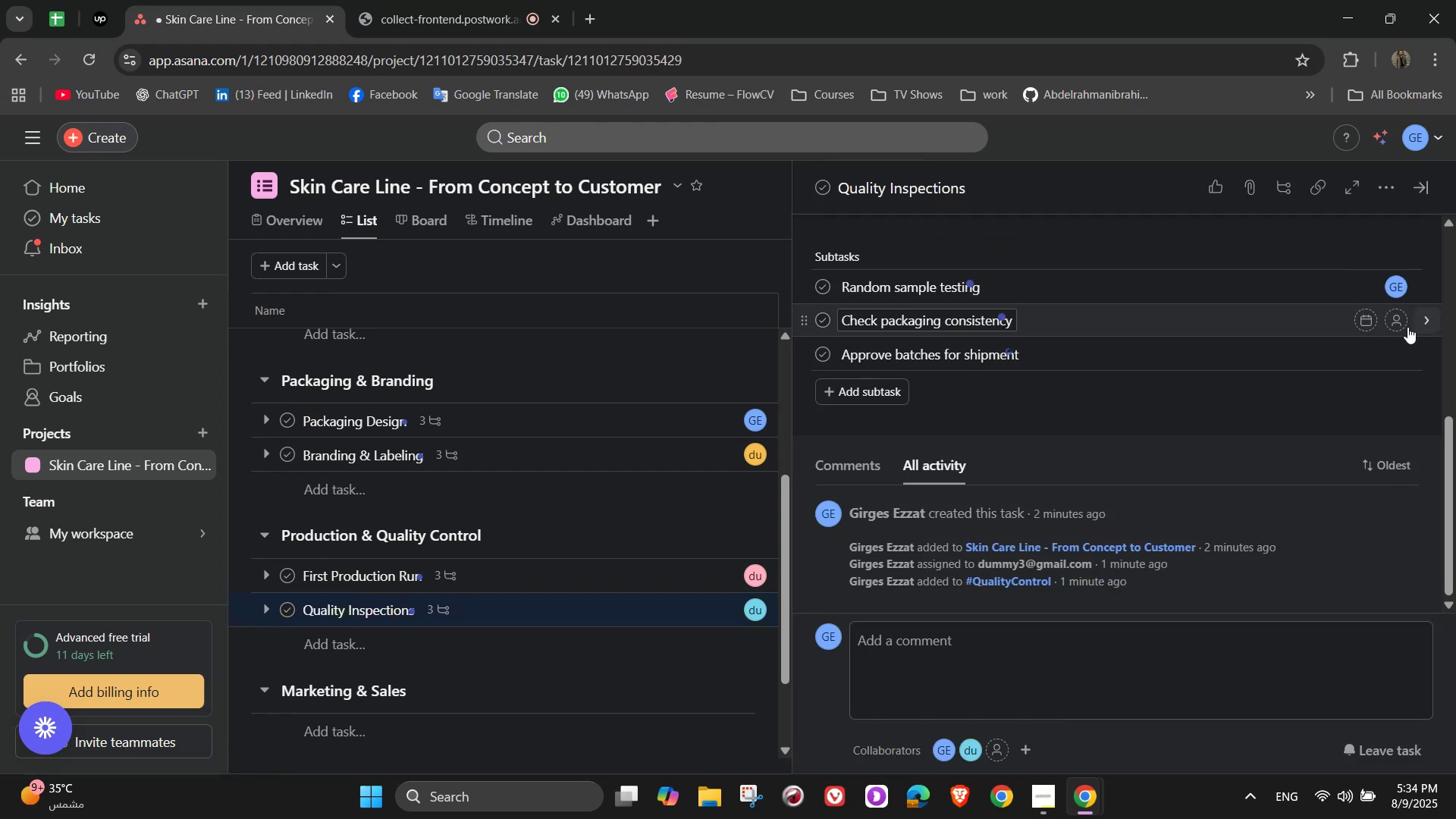 
left_click([1404, 326])
 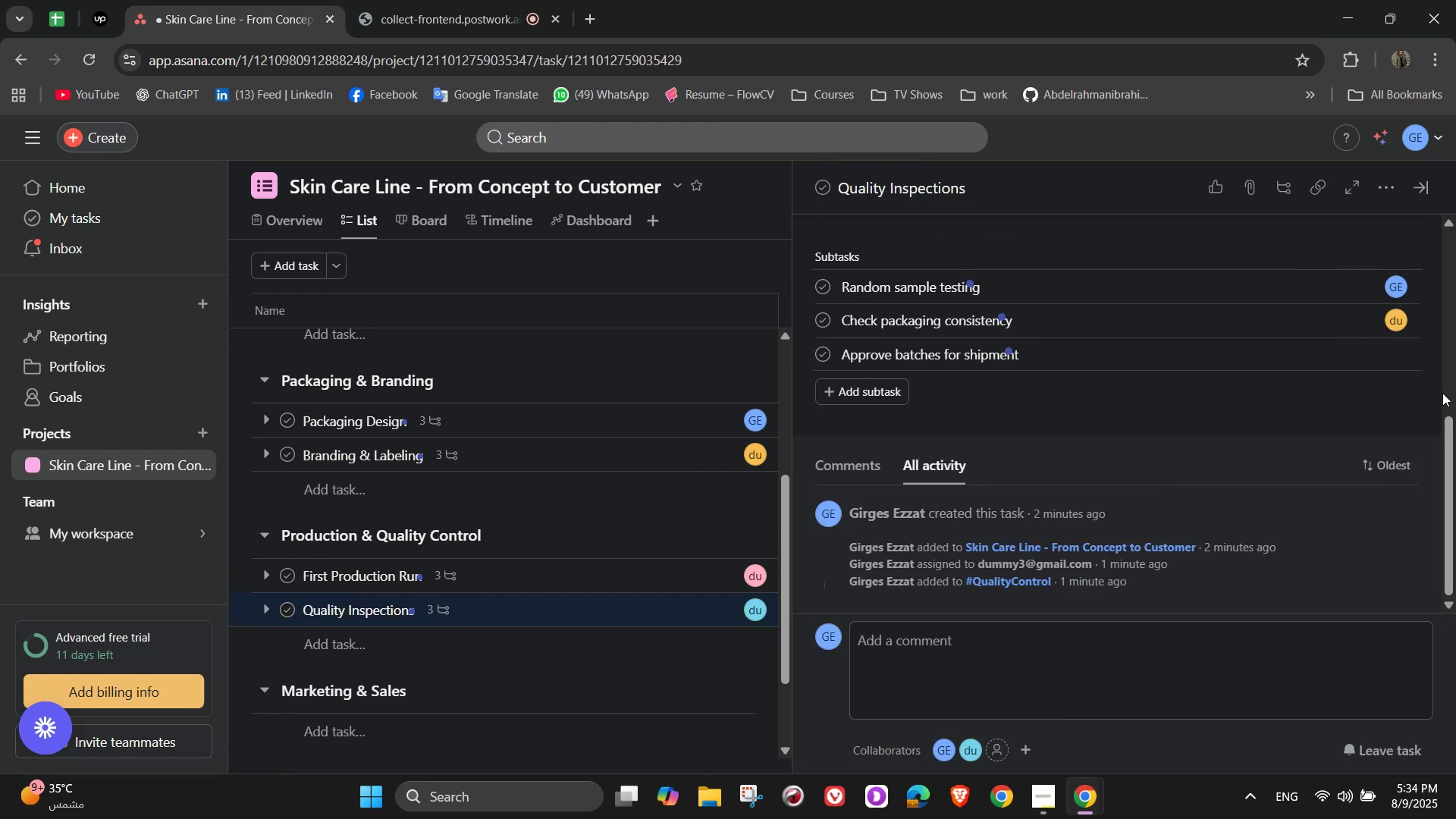 
left_click([1395, 362])
 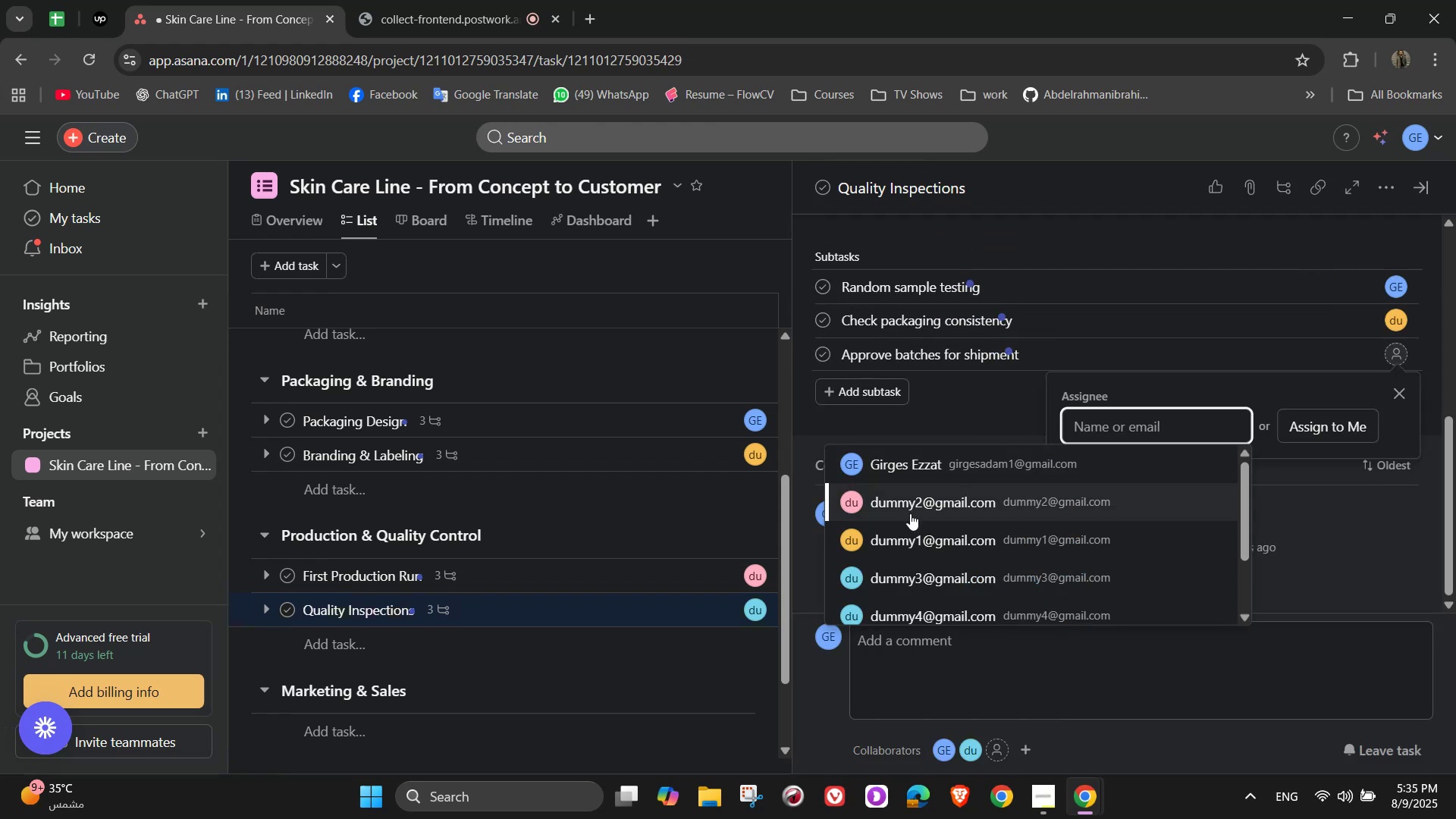 
left_click([910, 511])
 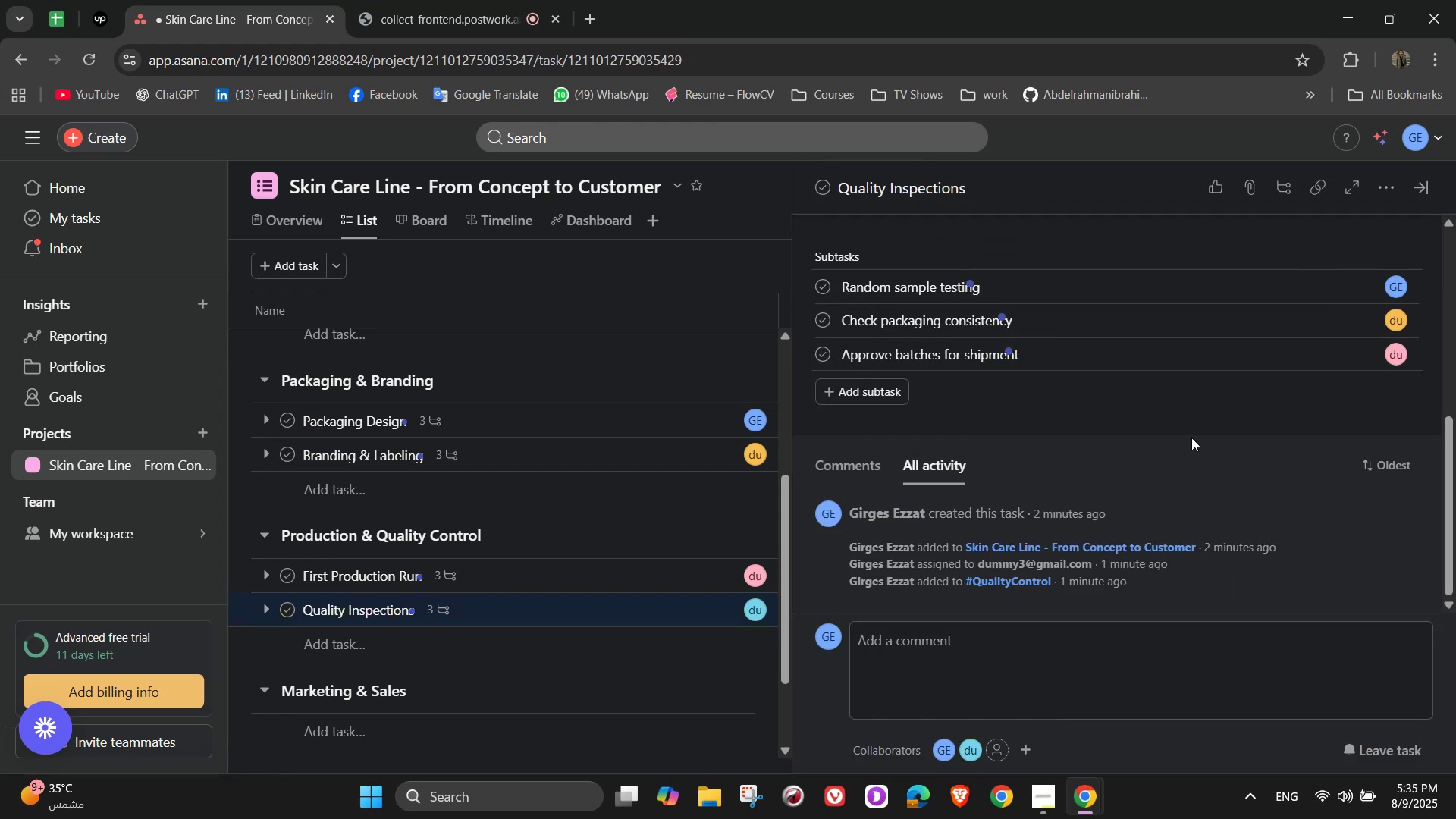 
scroll: coordinate [1191, 438], scroll_direction: up, amount: 5.0
 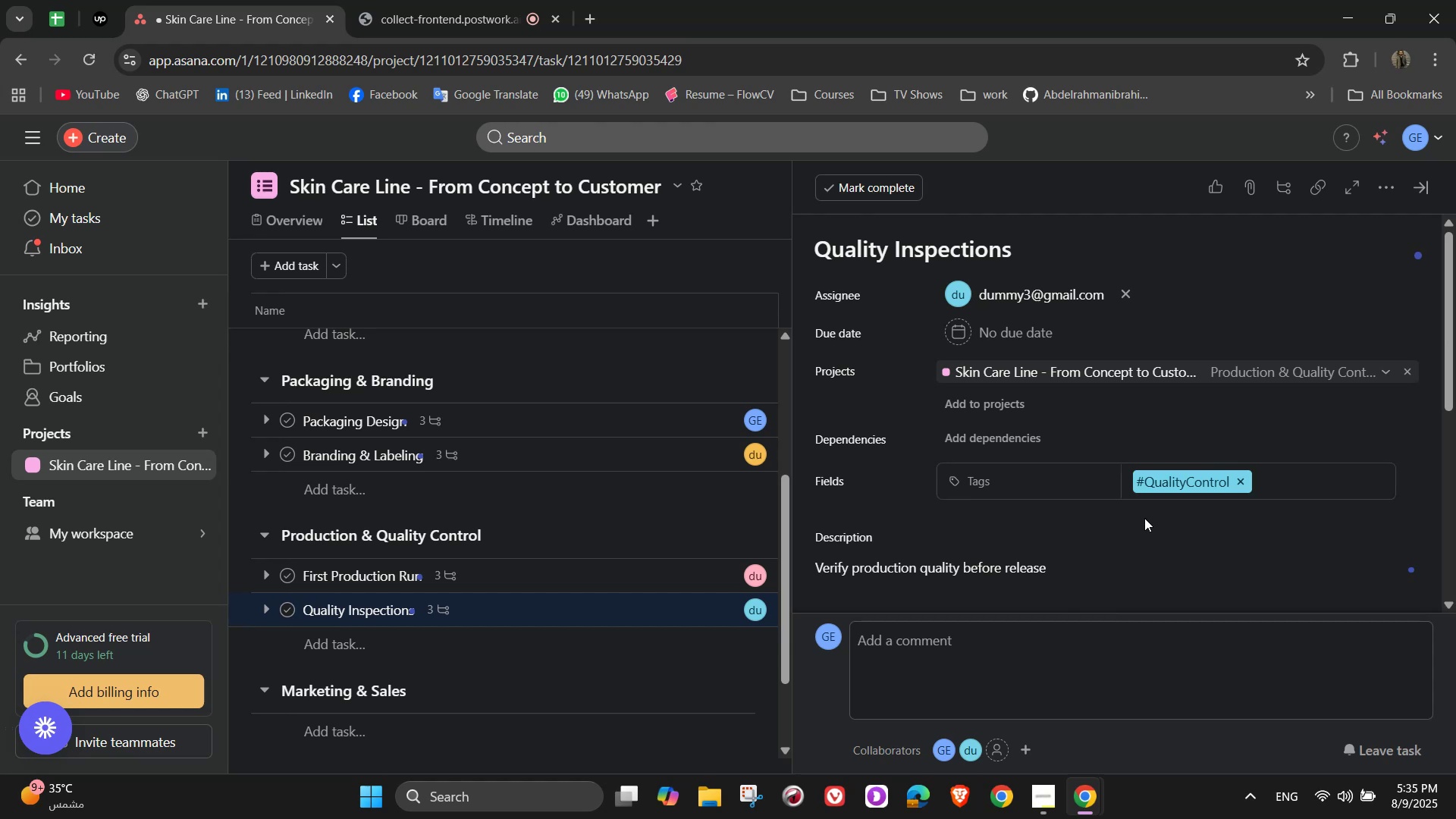 
wait(9.77)
 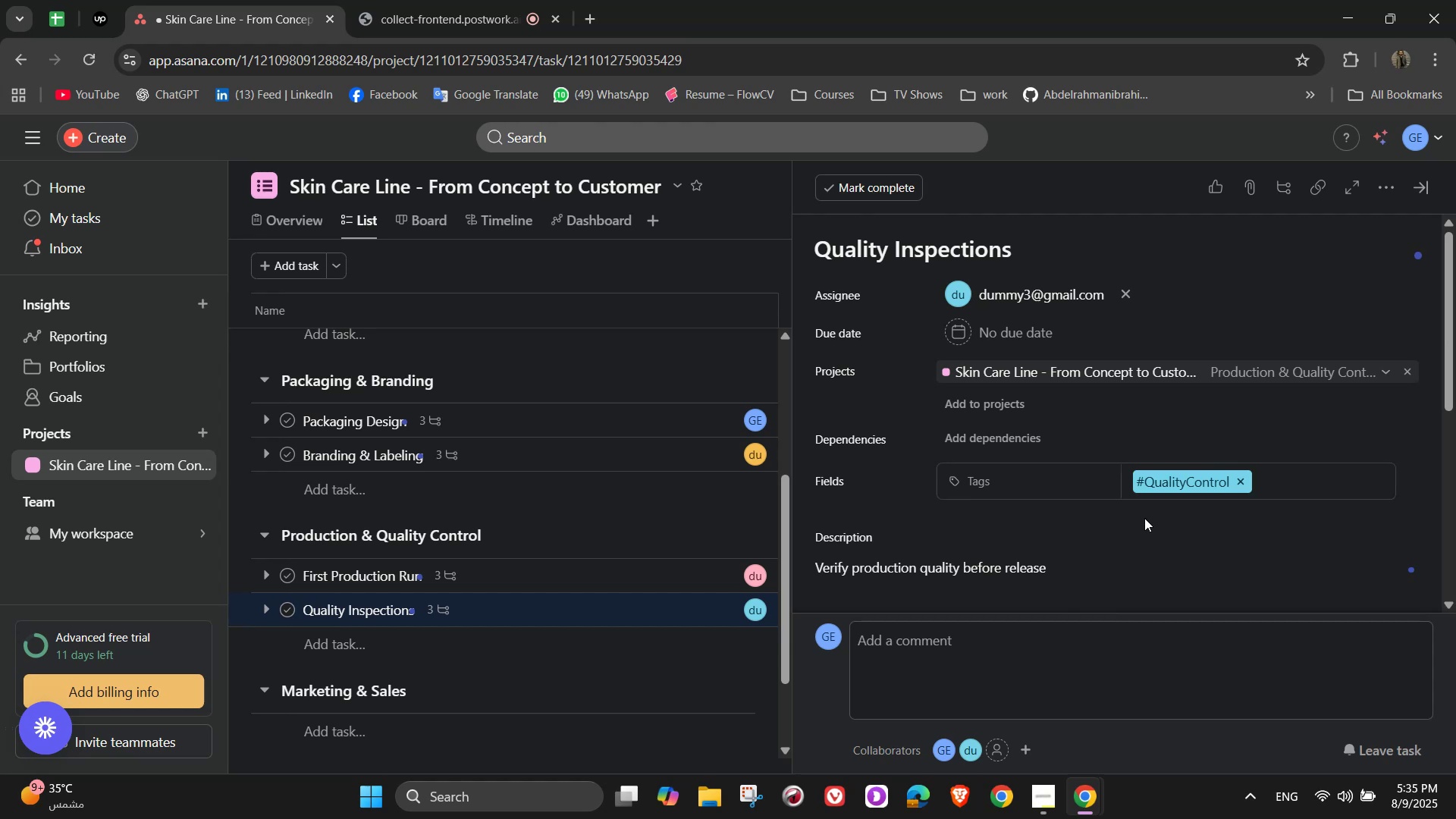 
scroll: coordinate [1131, 507], scroll_direction: up, amount: 2.0
 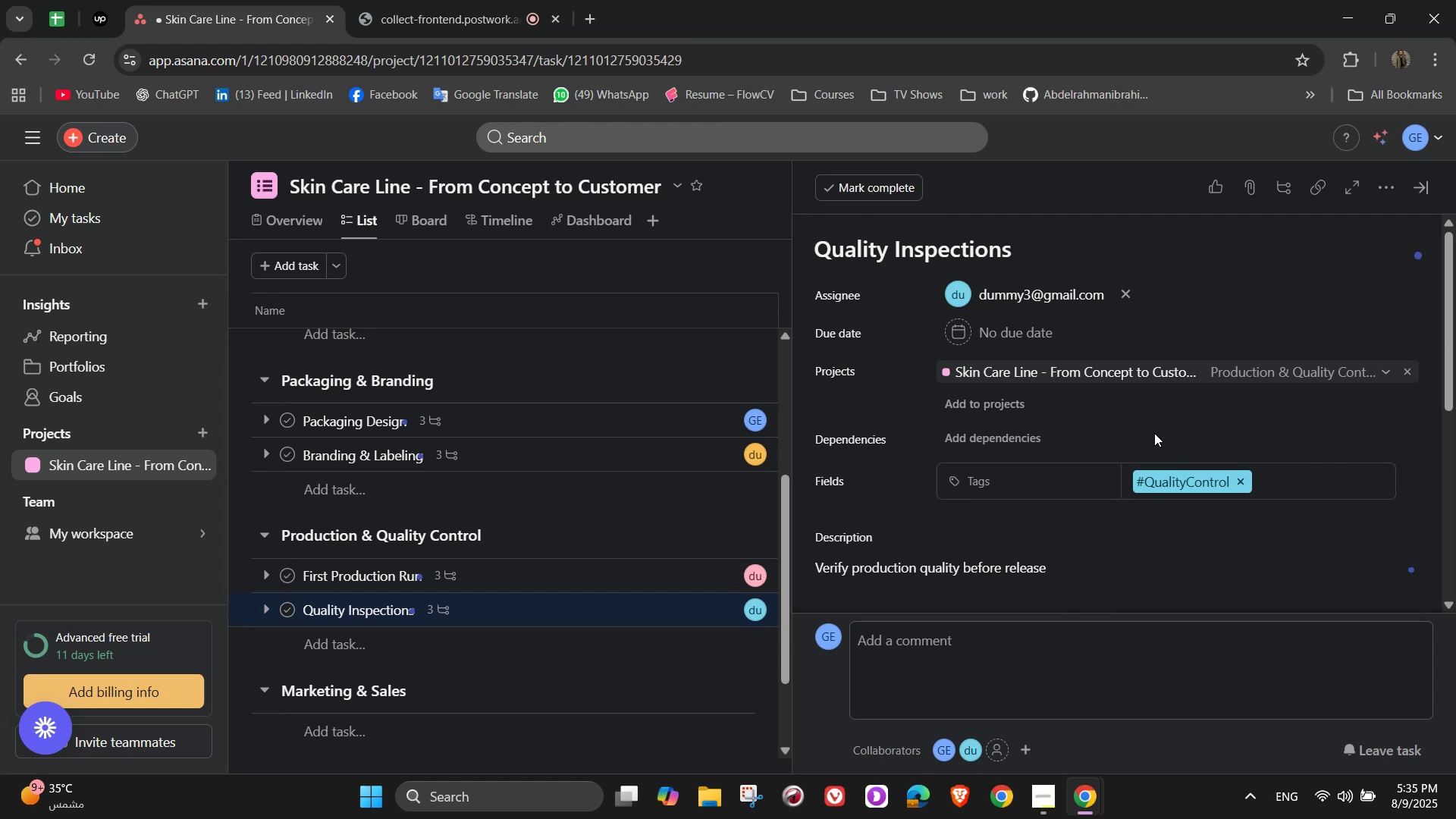 
wait(12.57)
 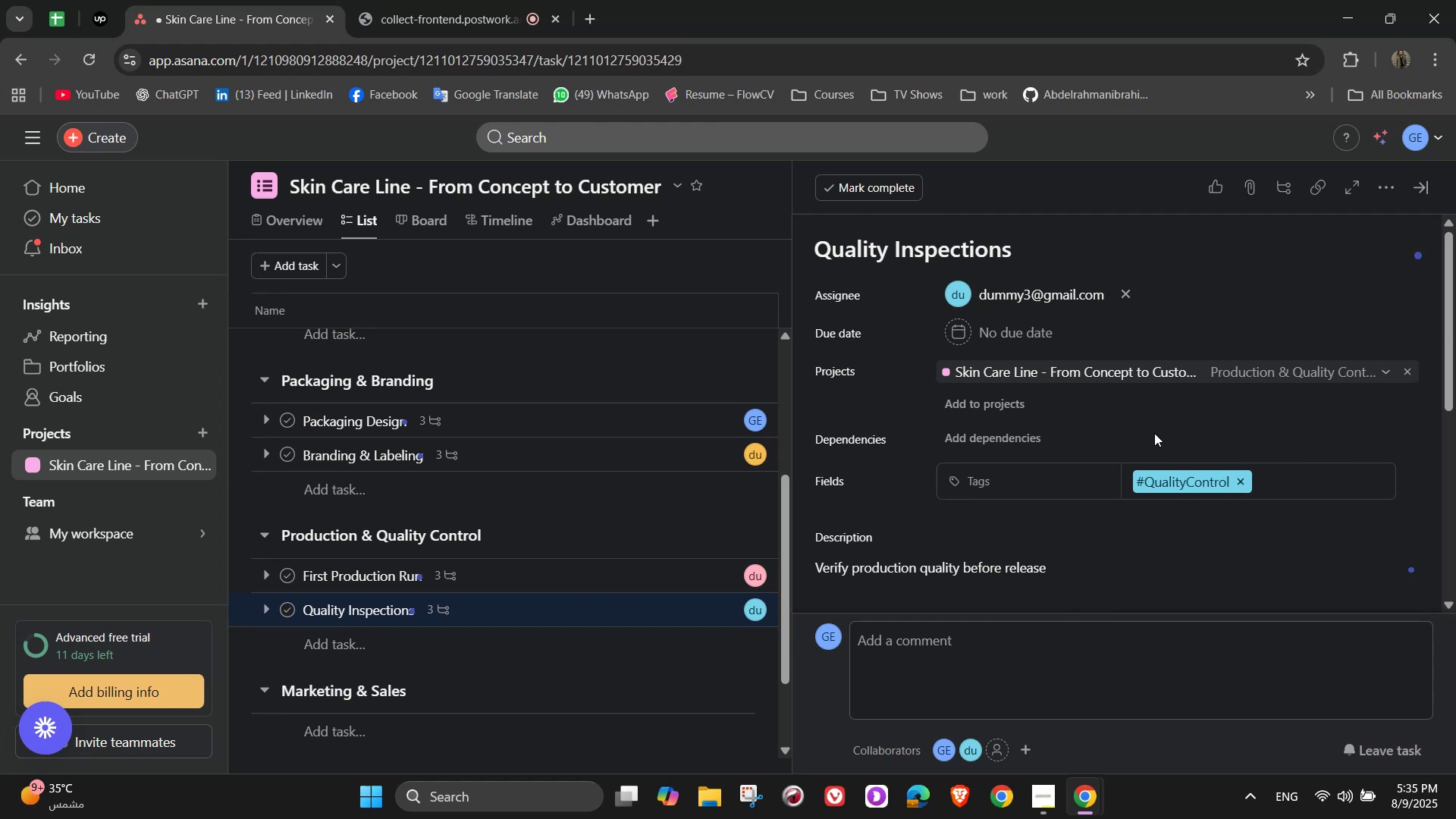 
scroll: coordinate [1125, 457], scroll_direction: down, amount: 2.0
 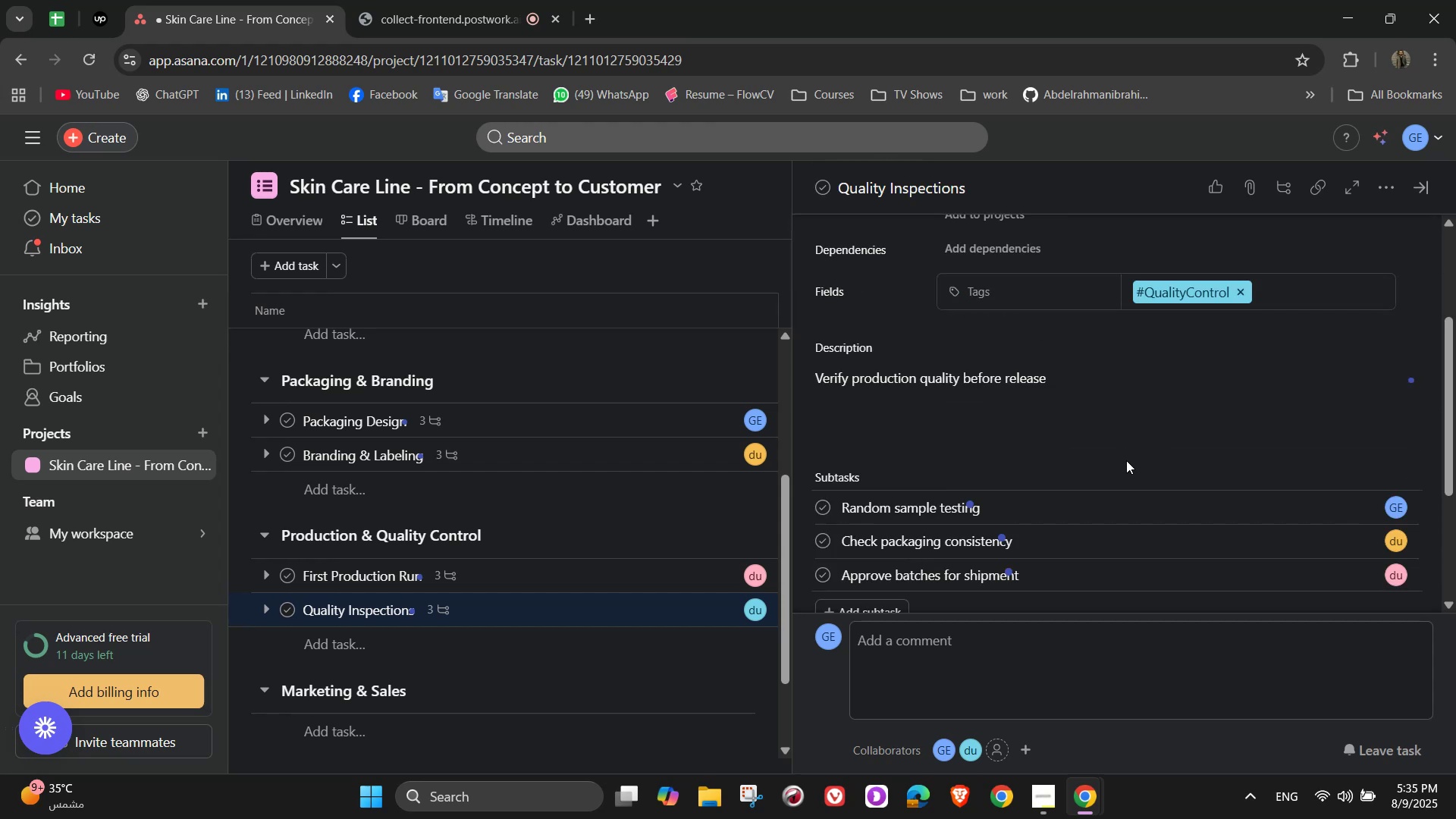 
scroll: coordinate [1385, 331], scroll_direction: up, amount: 7.0
 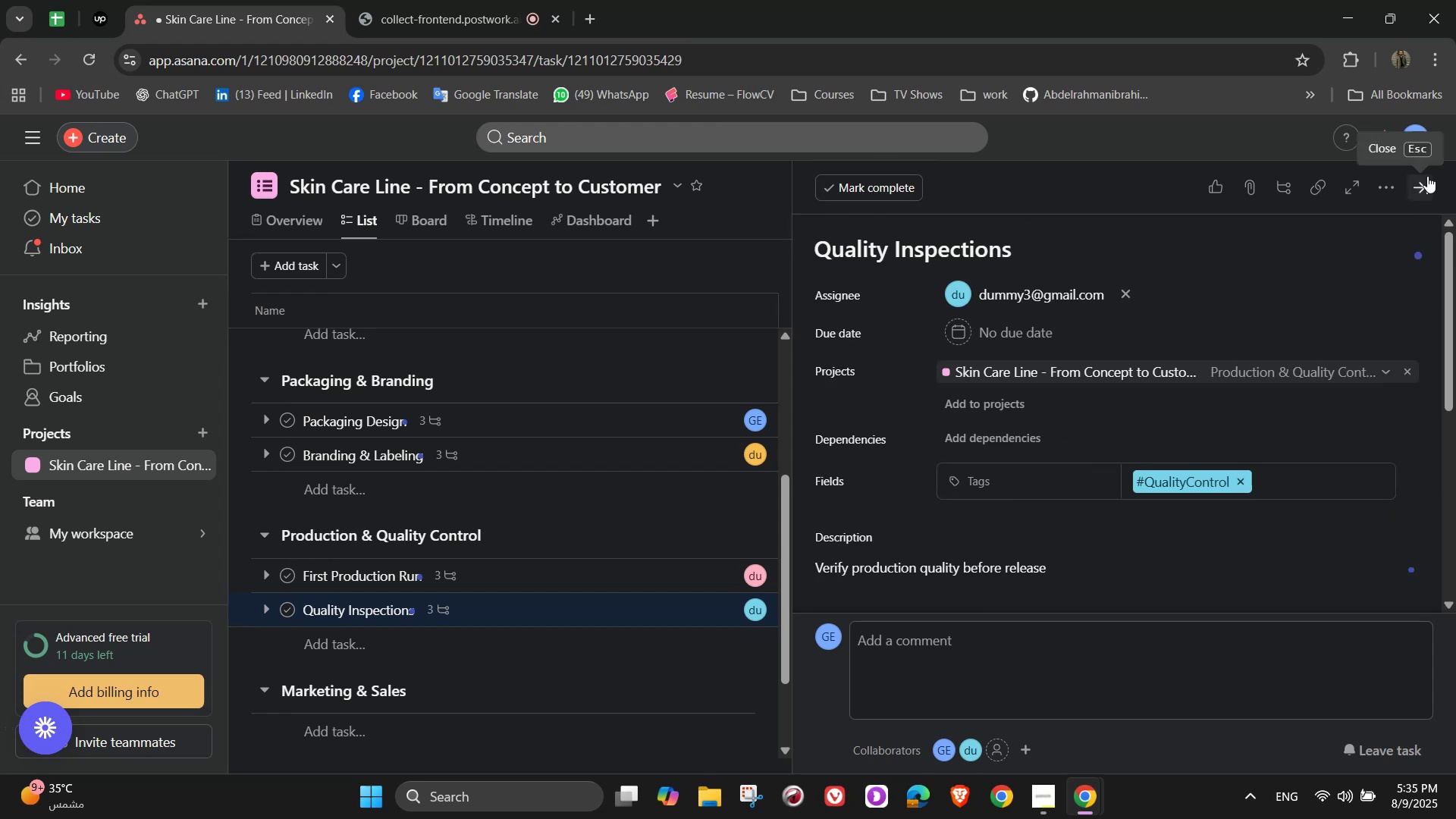 
left_click([1427, 177])
 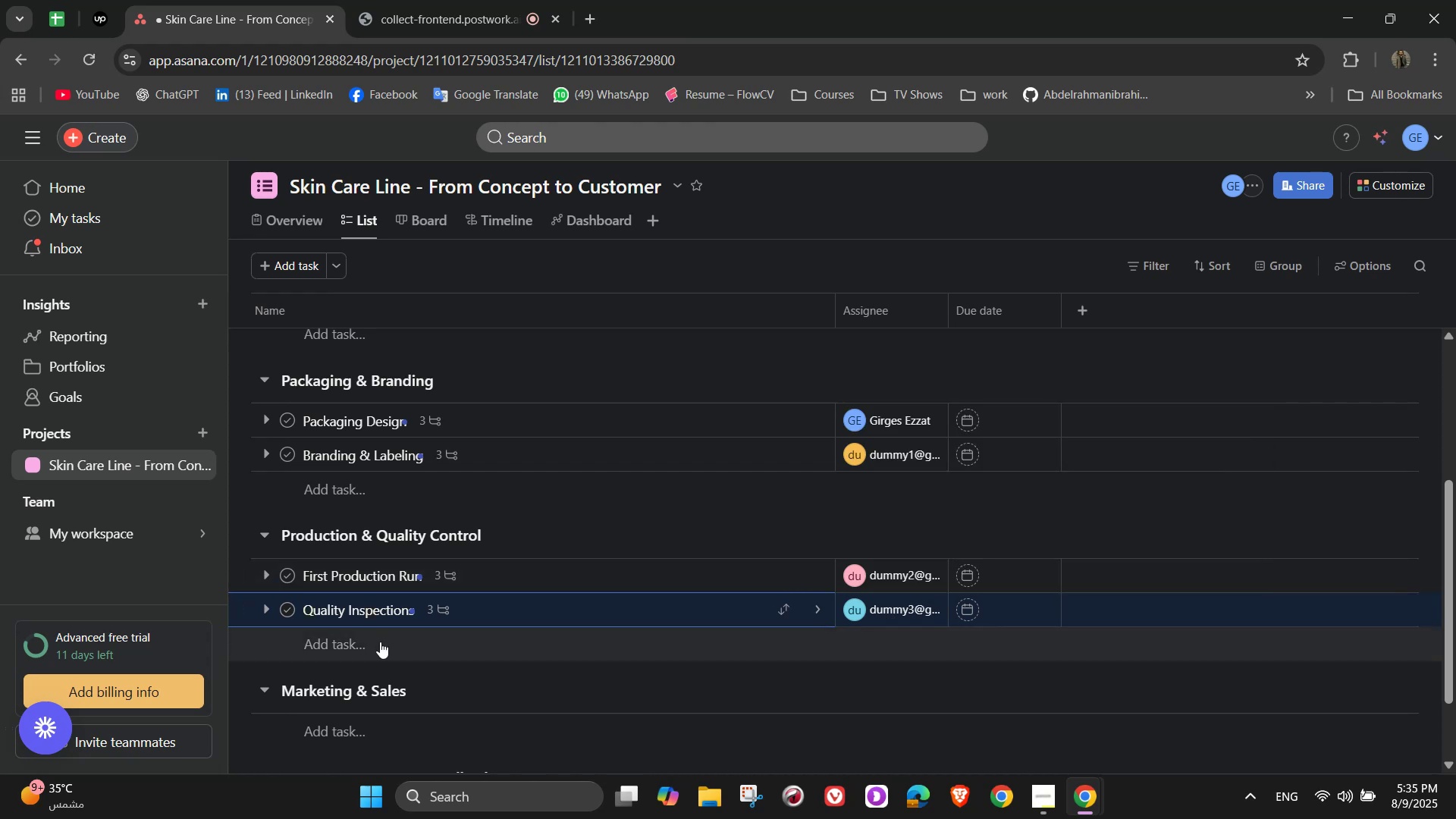 
wait(17.96)
 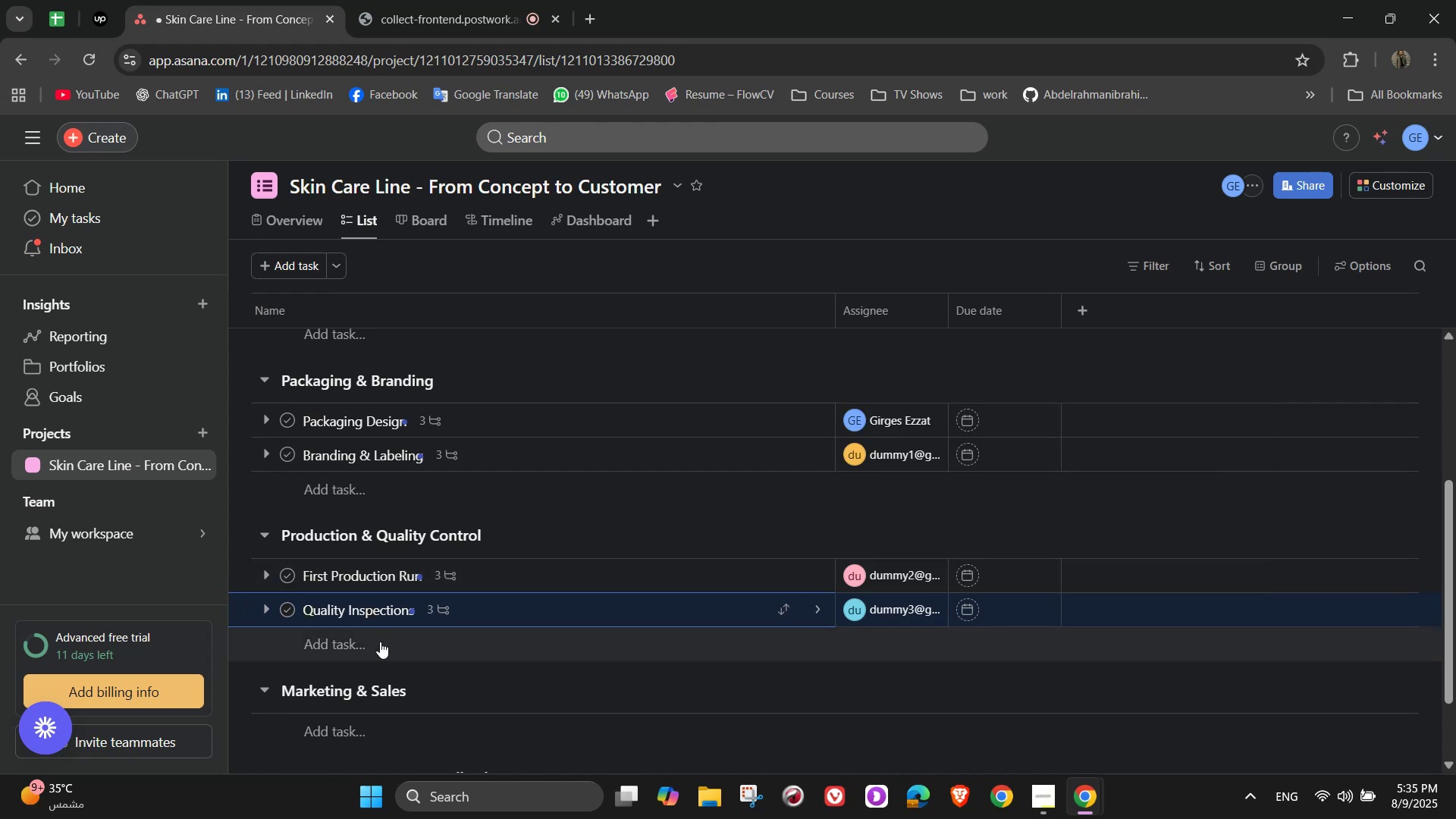 
scroll: coordinate [392, 691], scroll_direction: down, amount: 1.0
 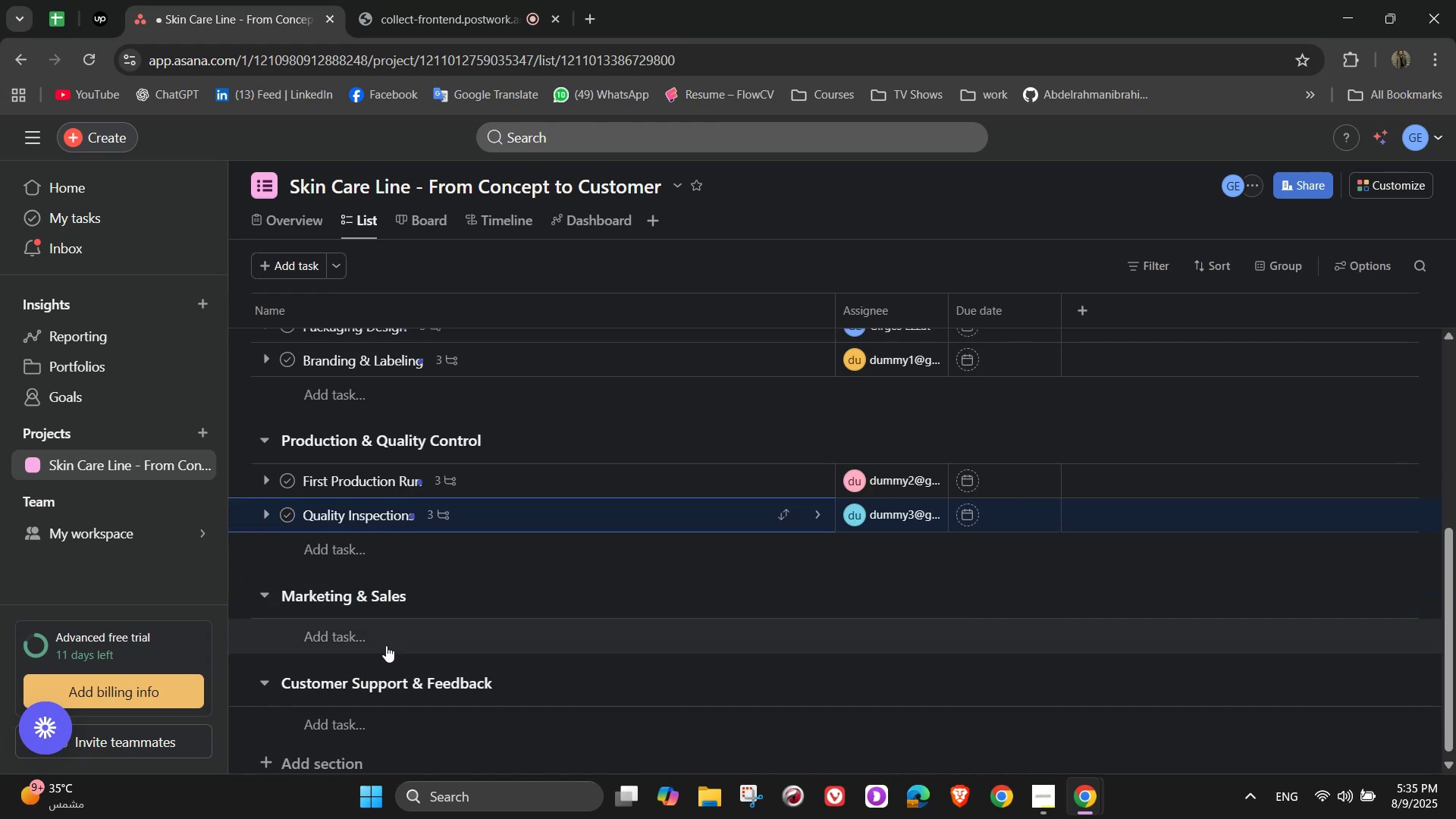 
left_click([386, 645])
 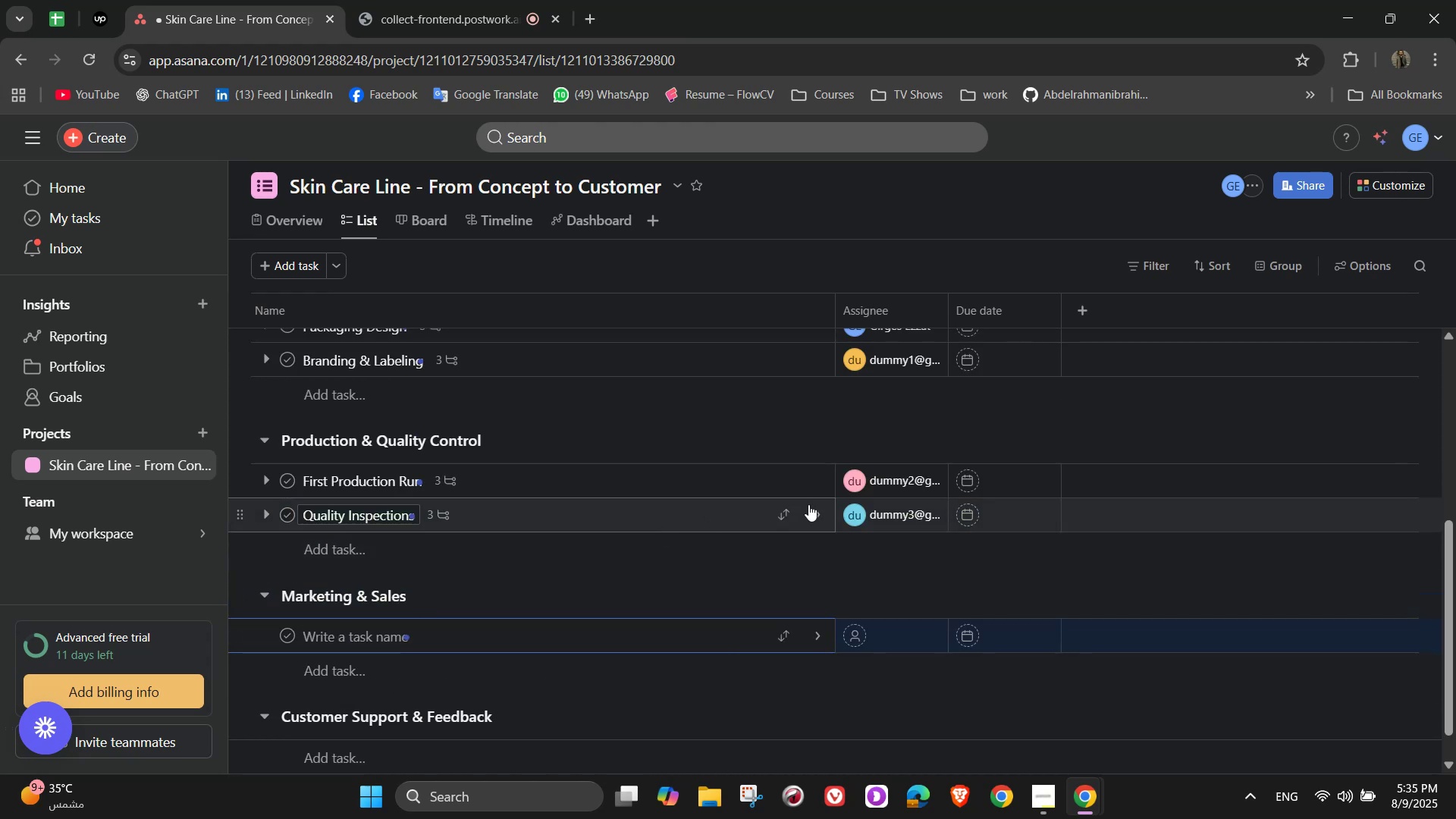 
wait(7.03)
 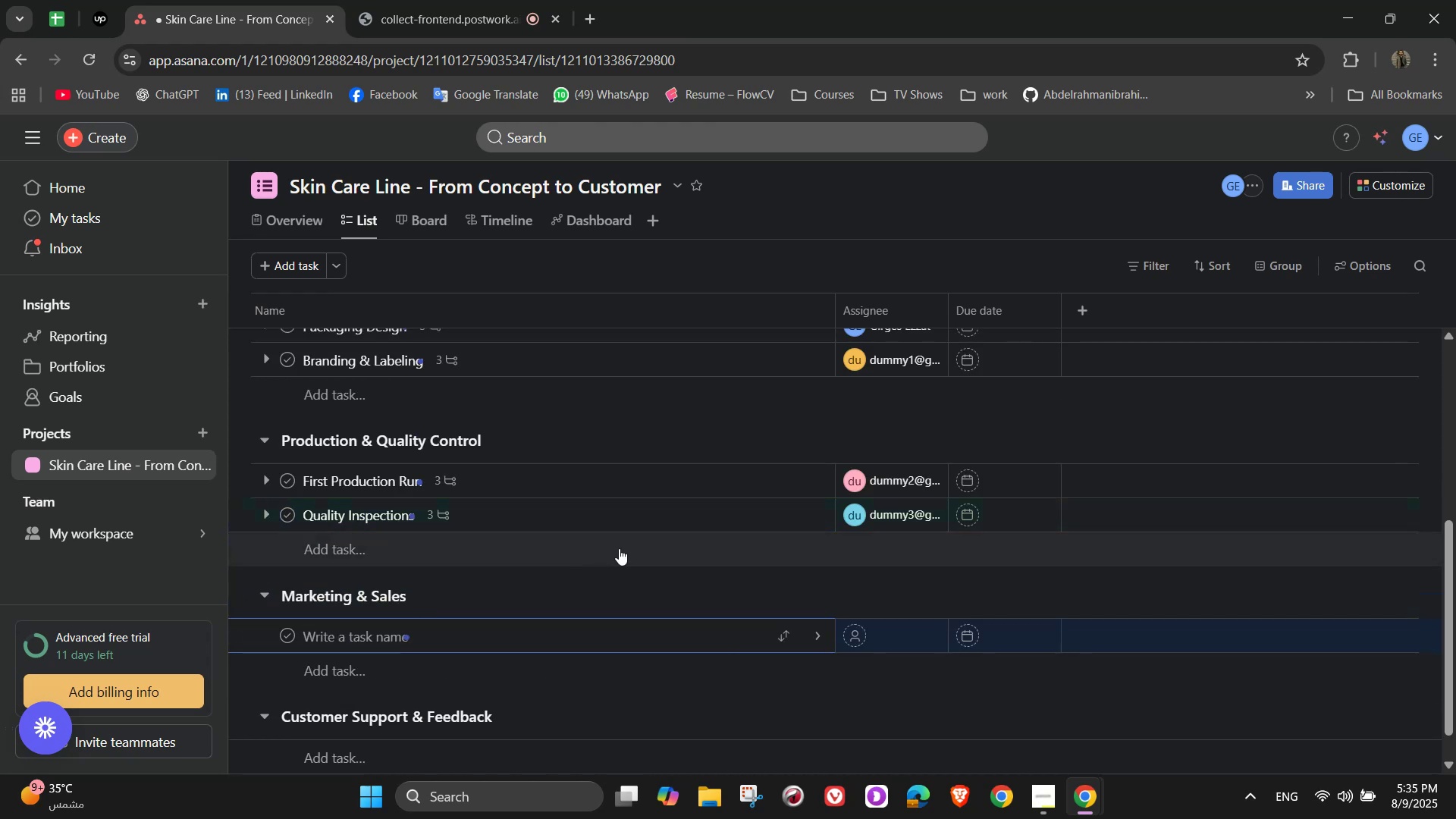 
type(Marketing Campaign)
 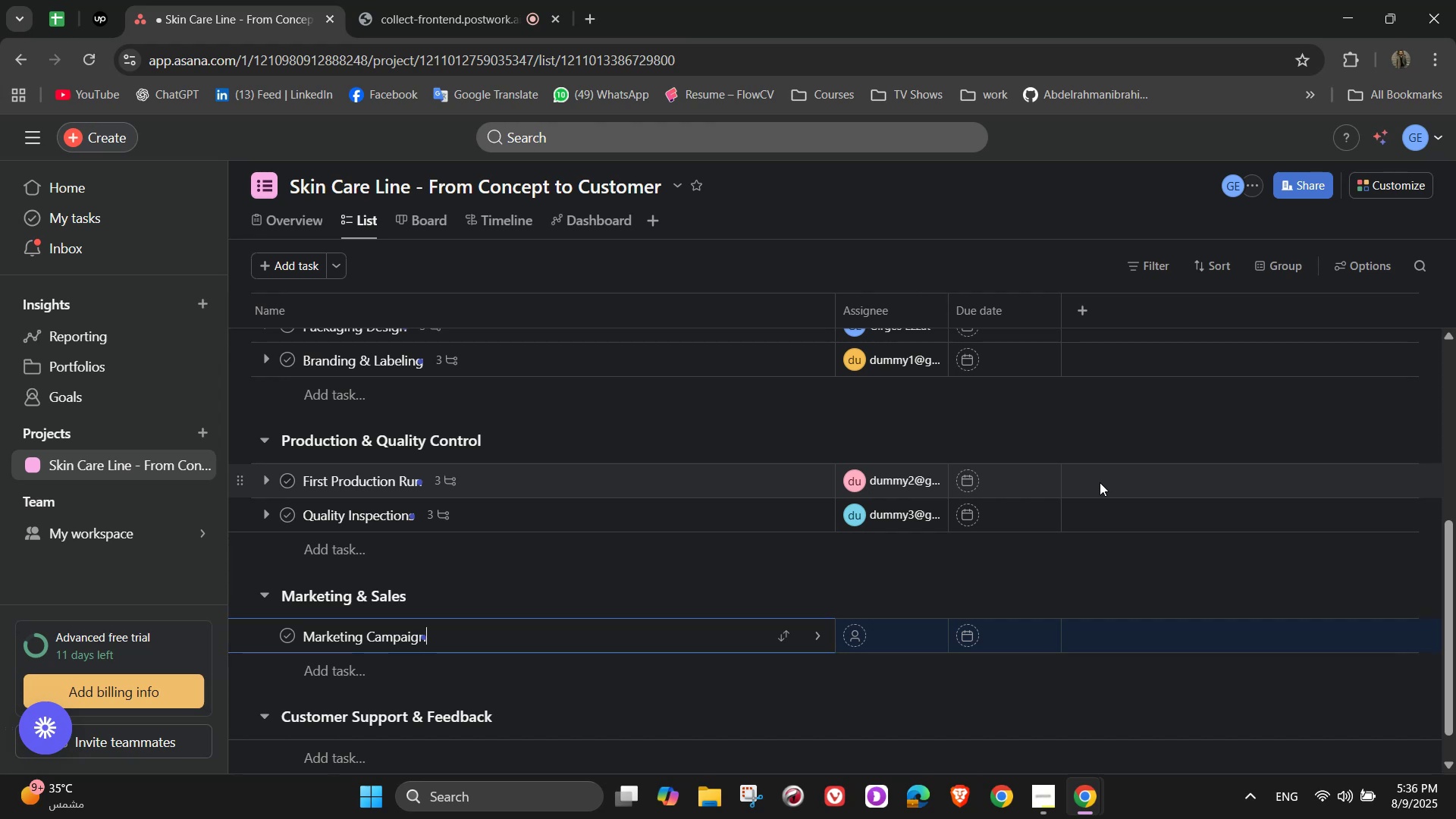 
wait(10.77)
 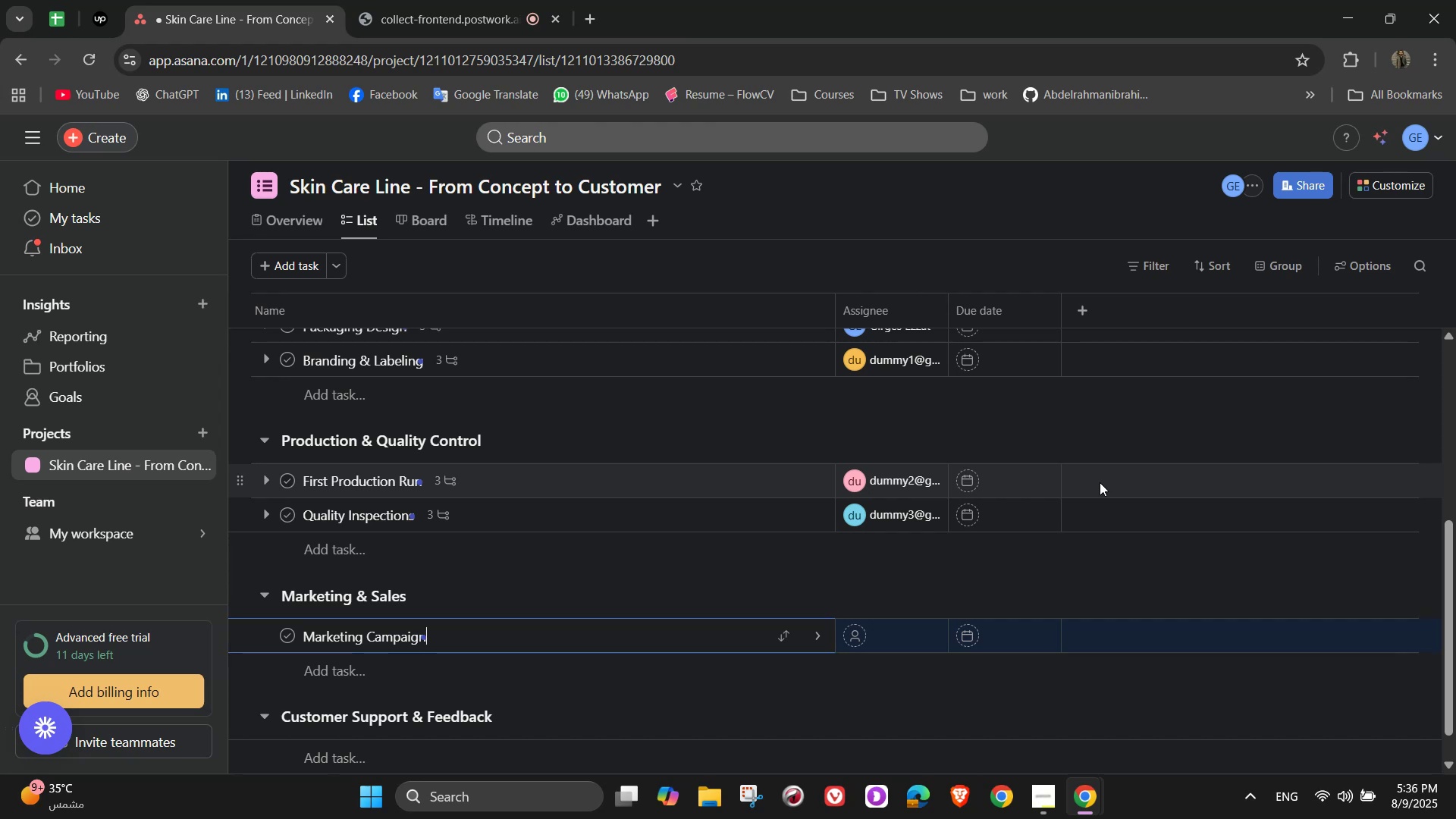 
left_click([822, 632])
 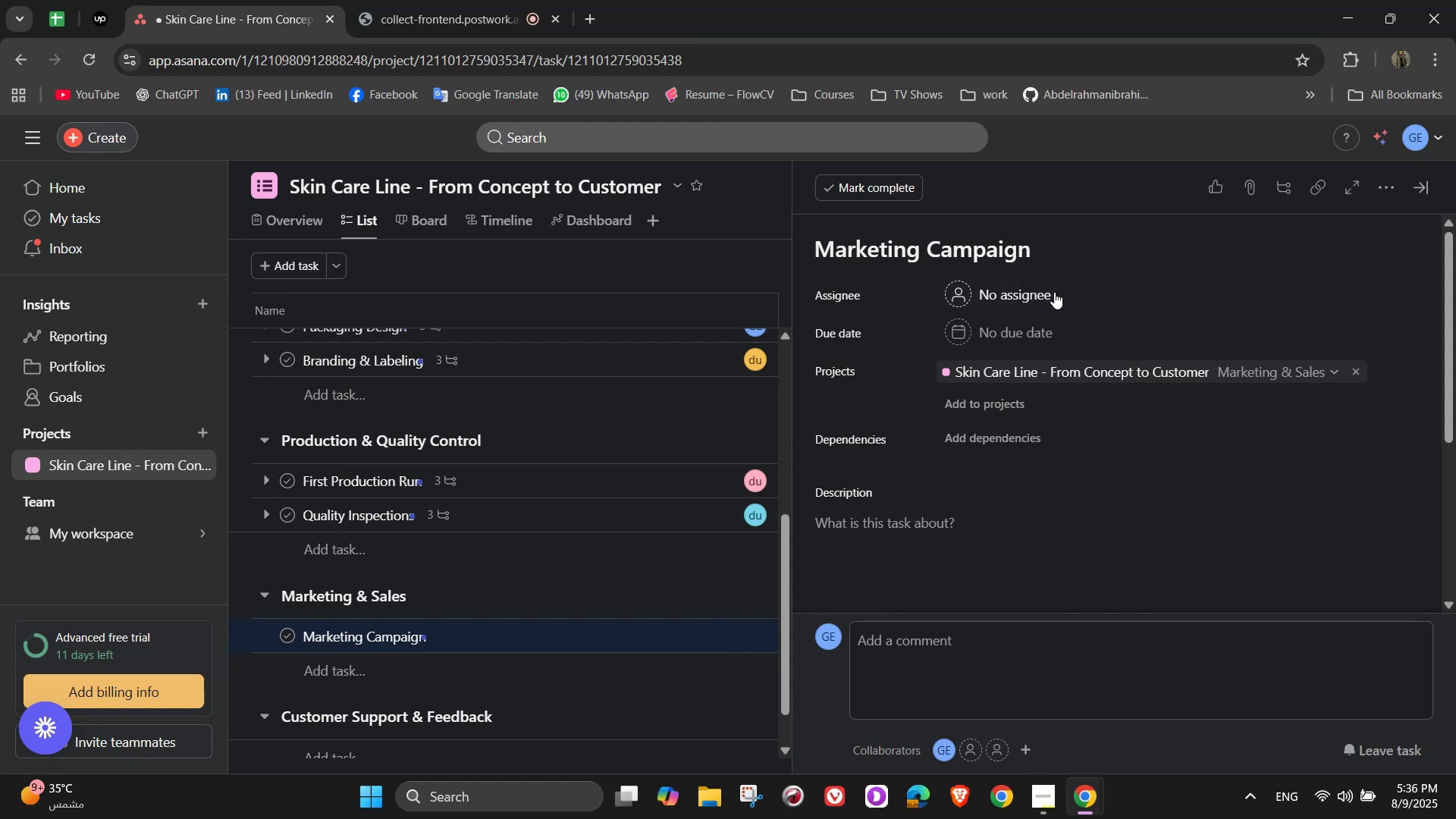 
left_click([1022, 284])
 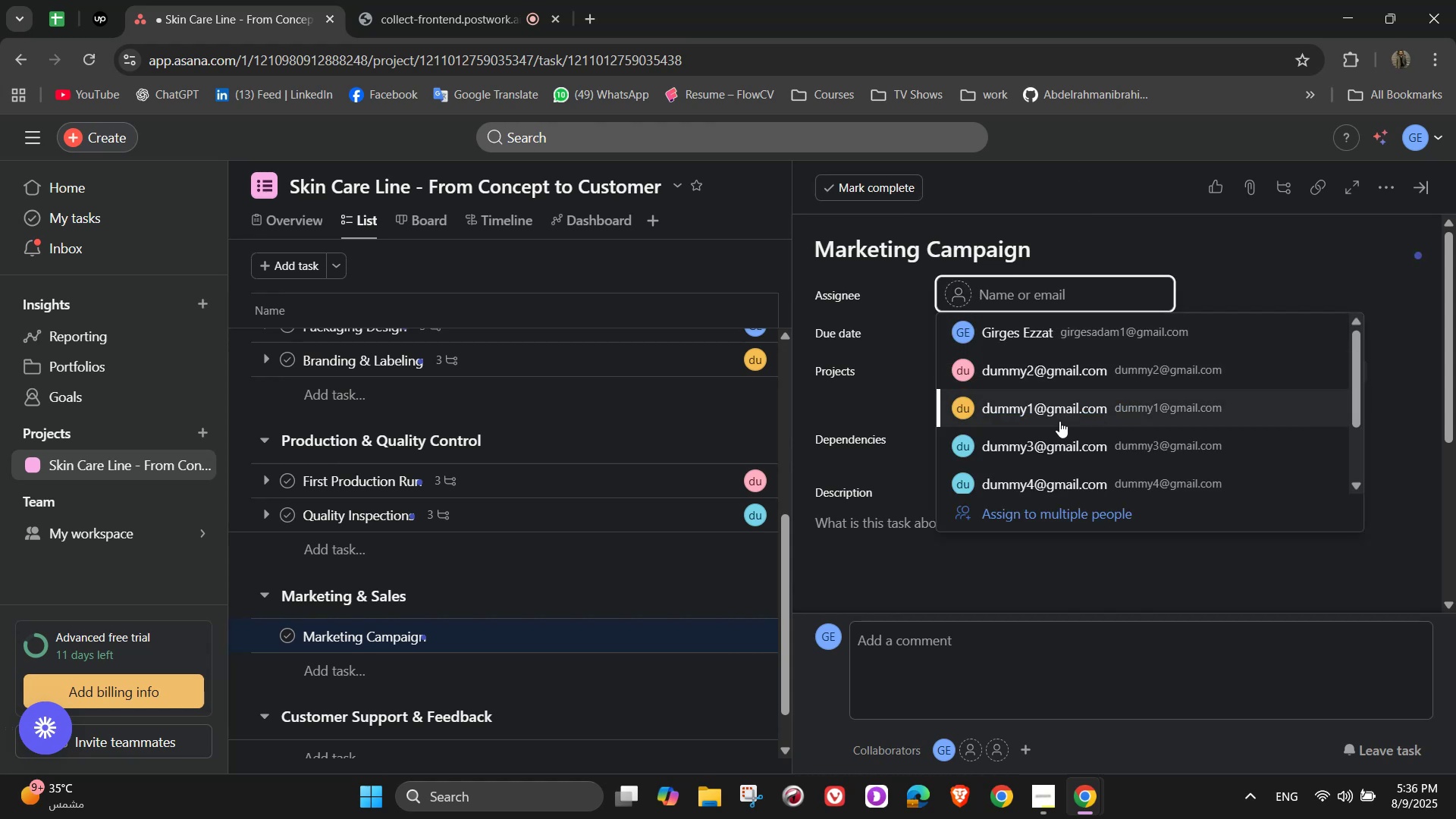 
left_click([1059, 422])
 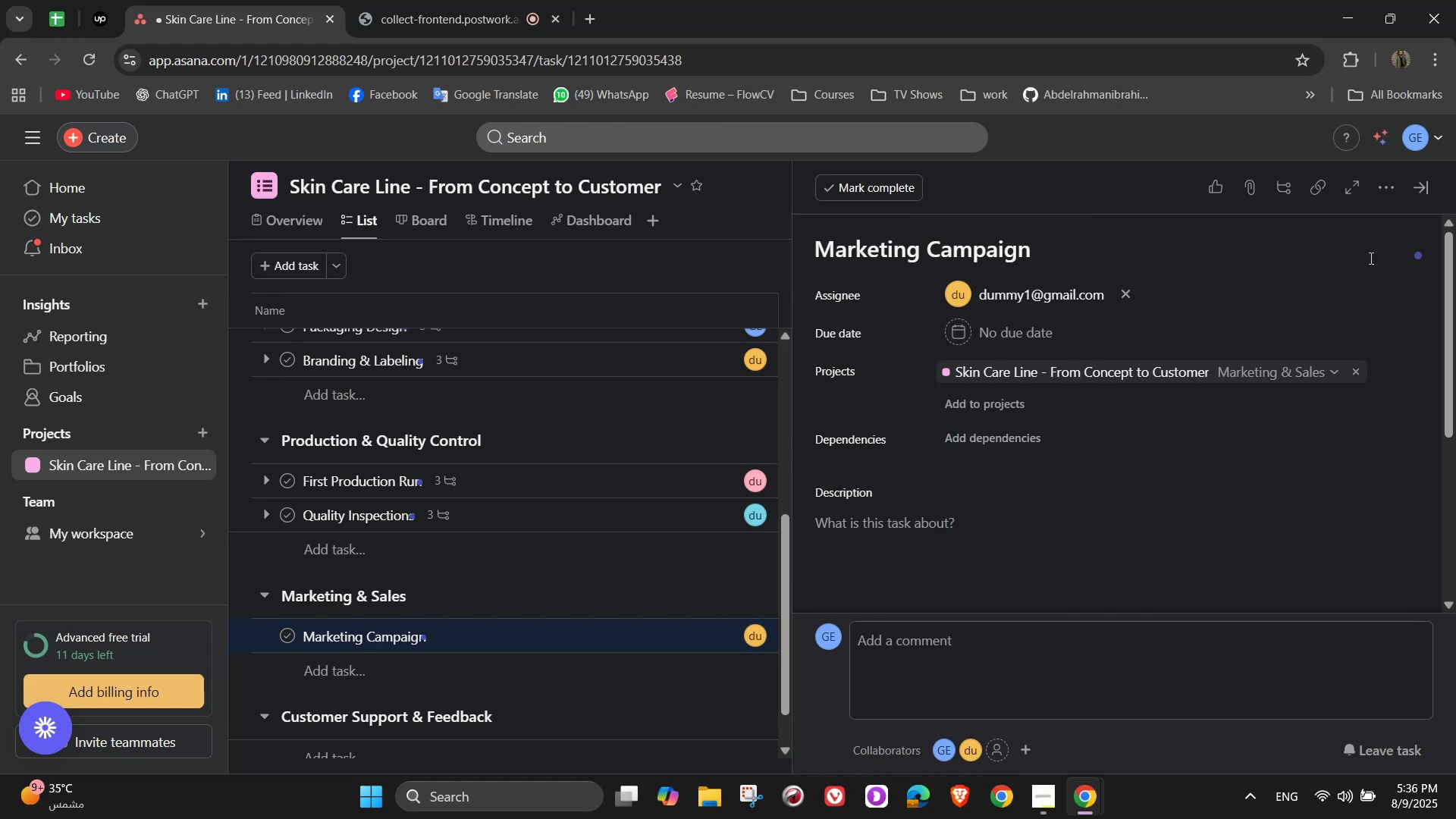 
left_click([1392, 199])
 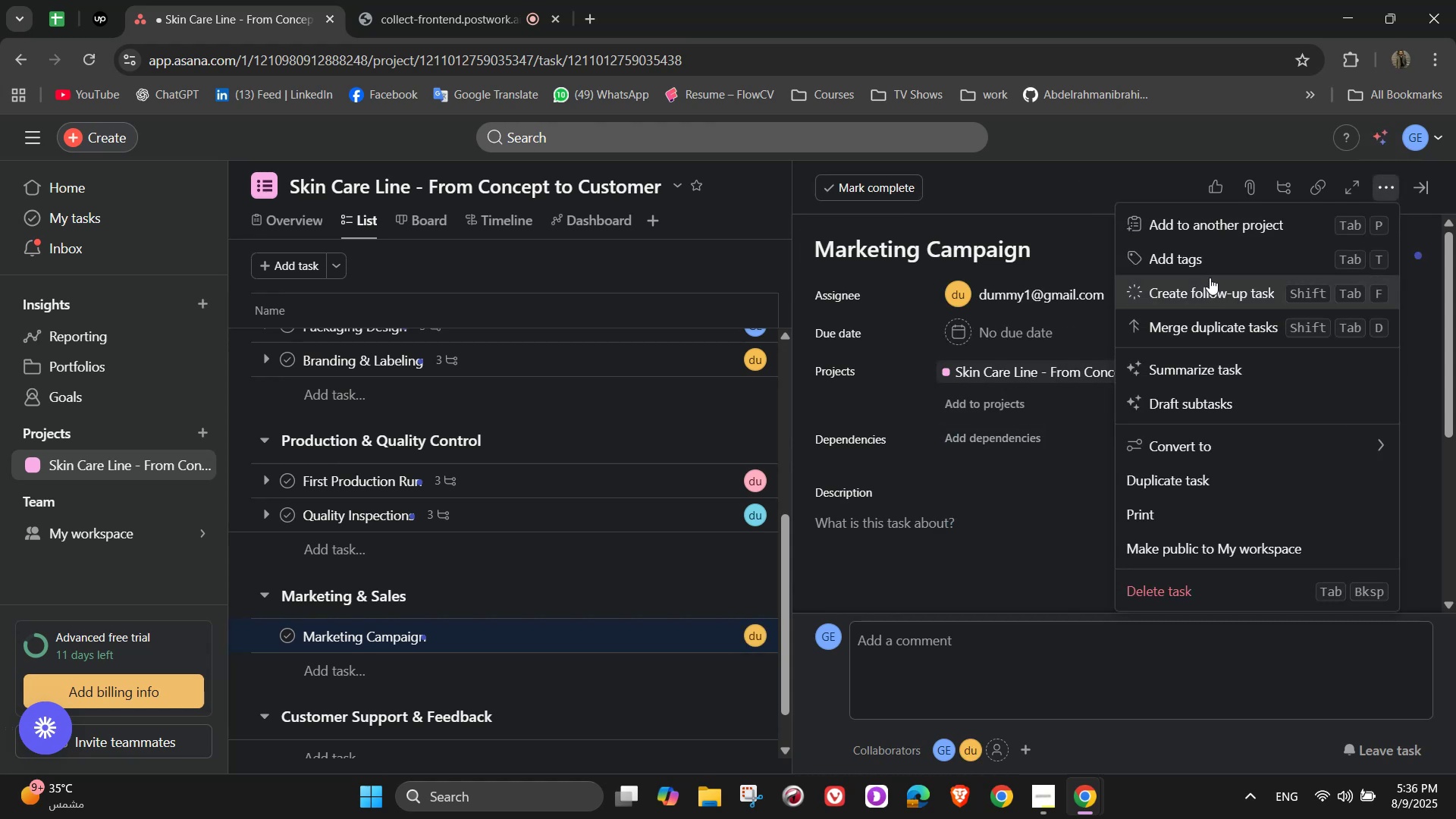 
left_click([1206, 260])
 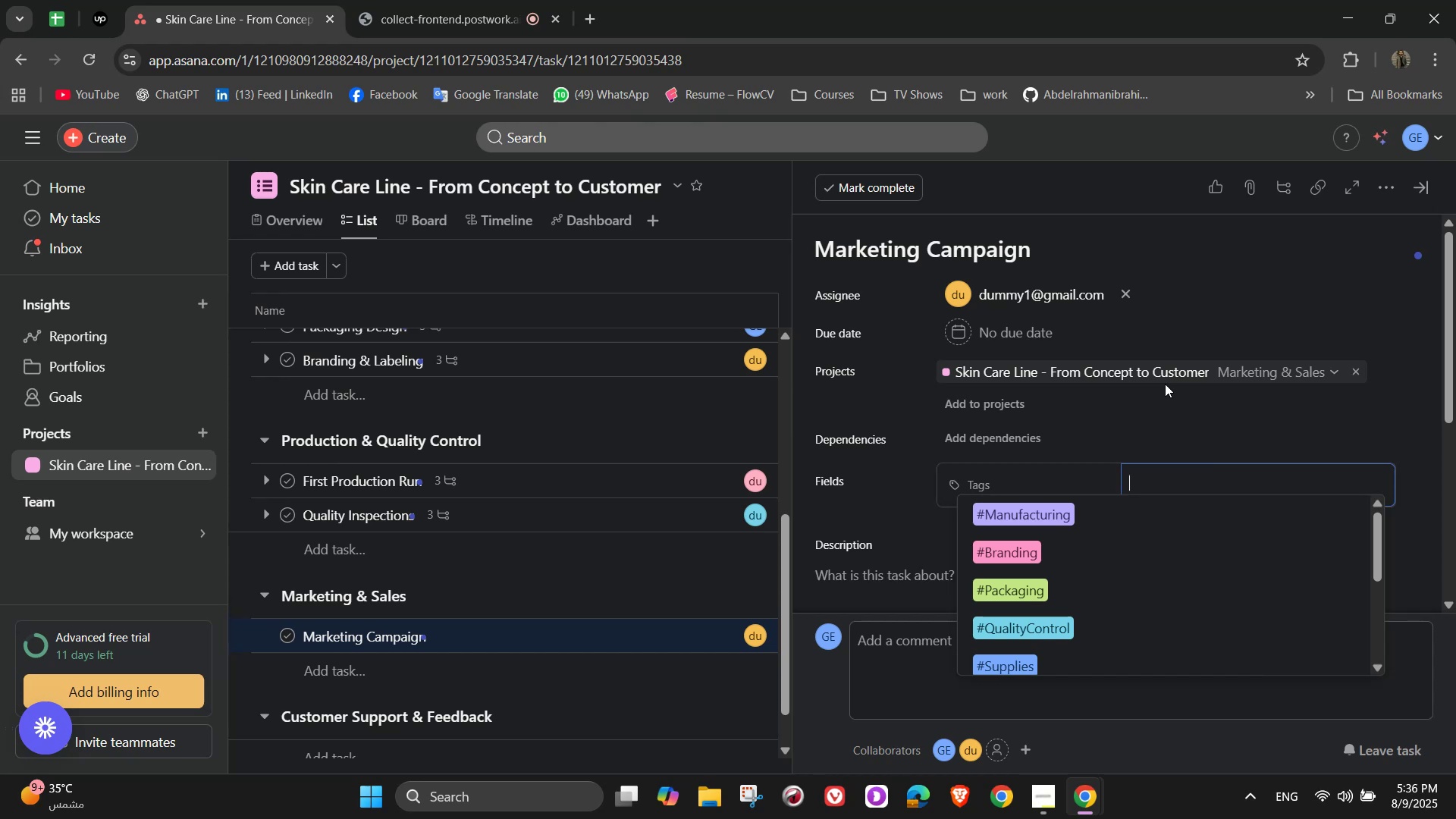 
wait(5.02)
 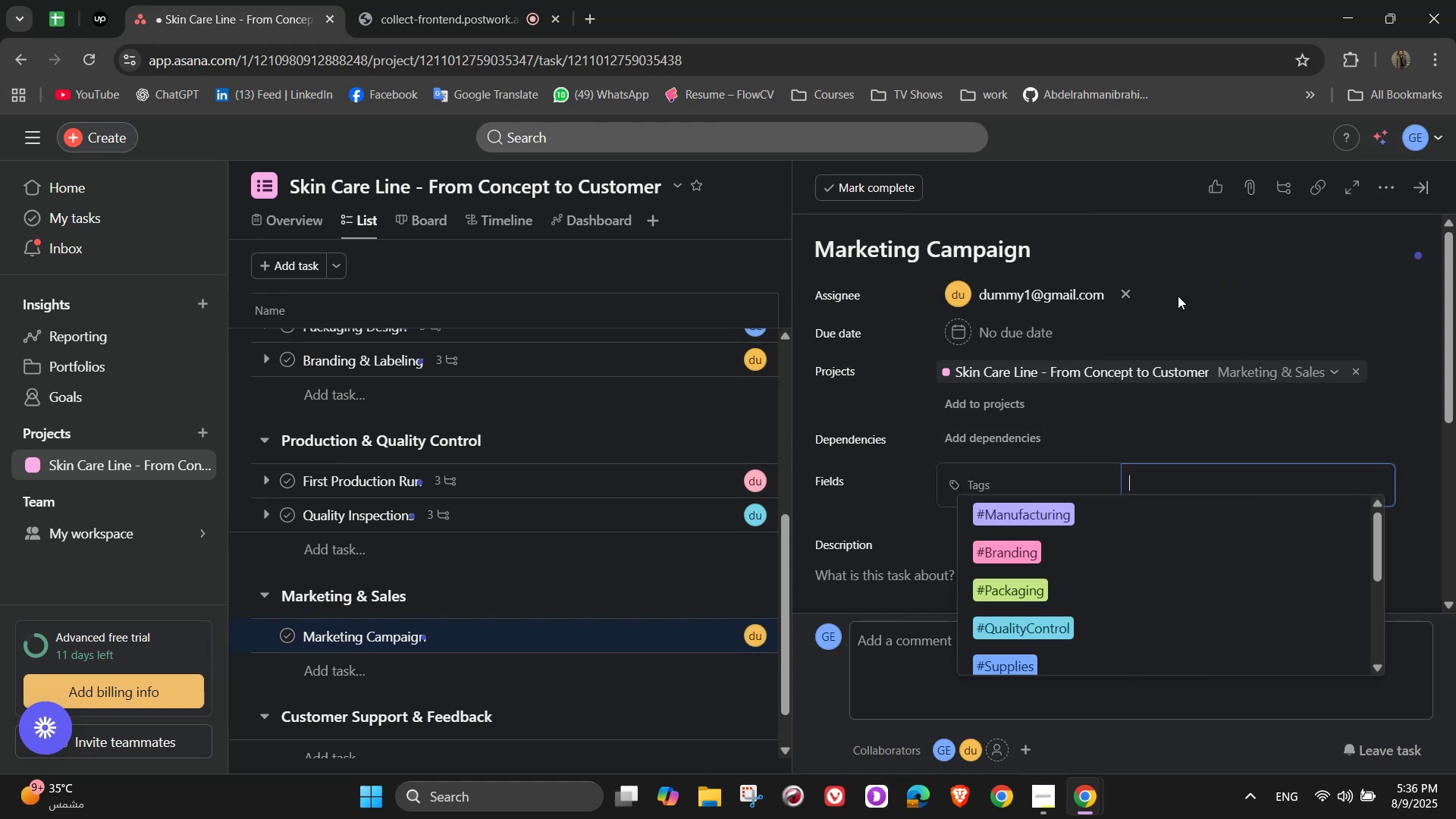 
scroll: coordinate [1098, 577], scroll_direction: down, amount: 6.0
 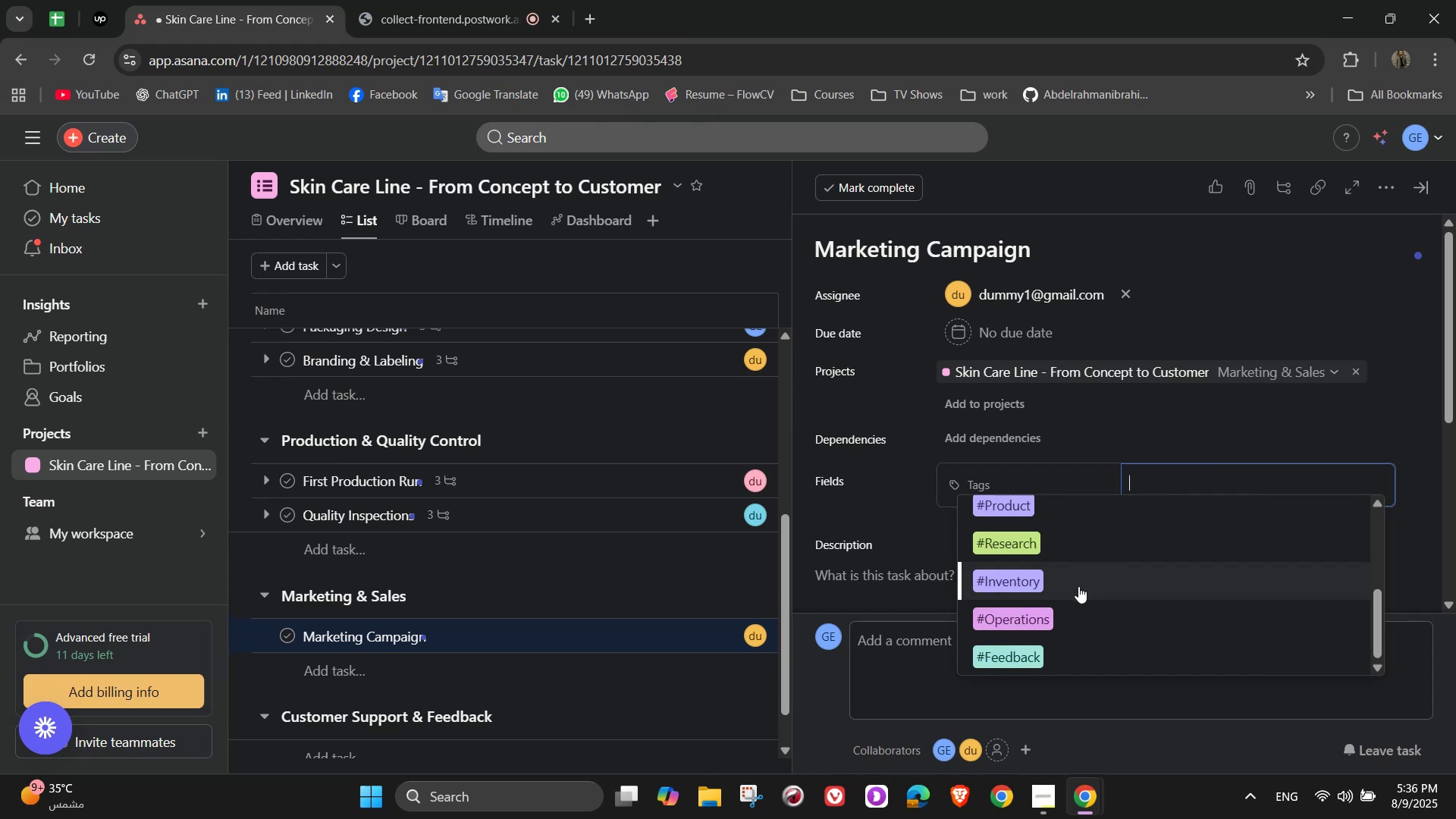 
scroll: coordinate [1075, 588], scroll_direction: up, amount: 1.0
 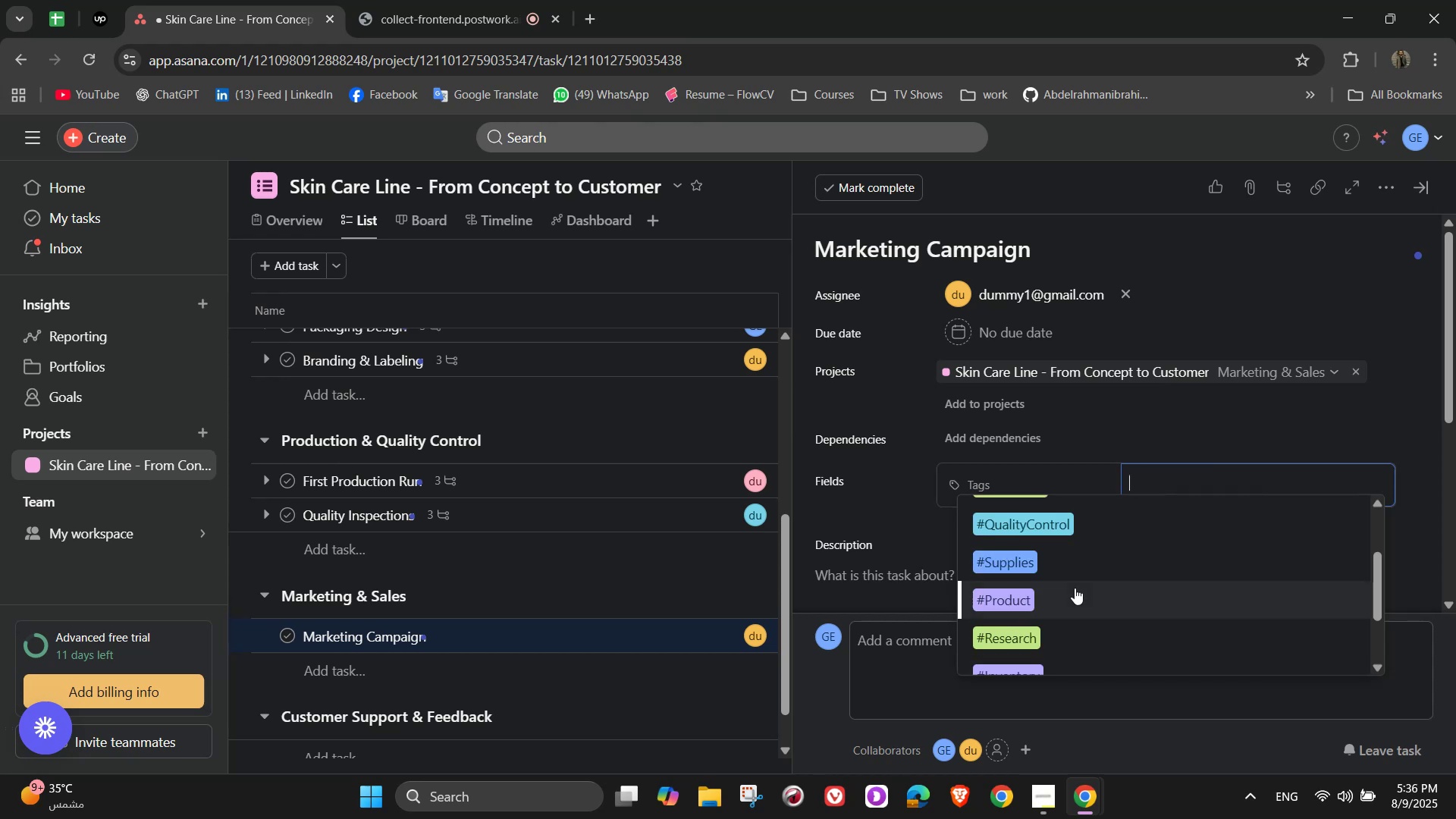 
key(Shift+M)
 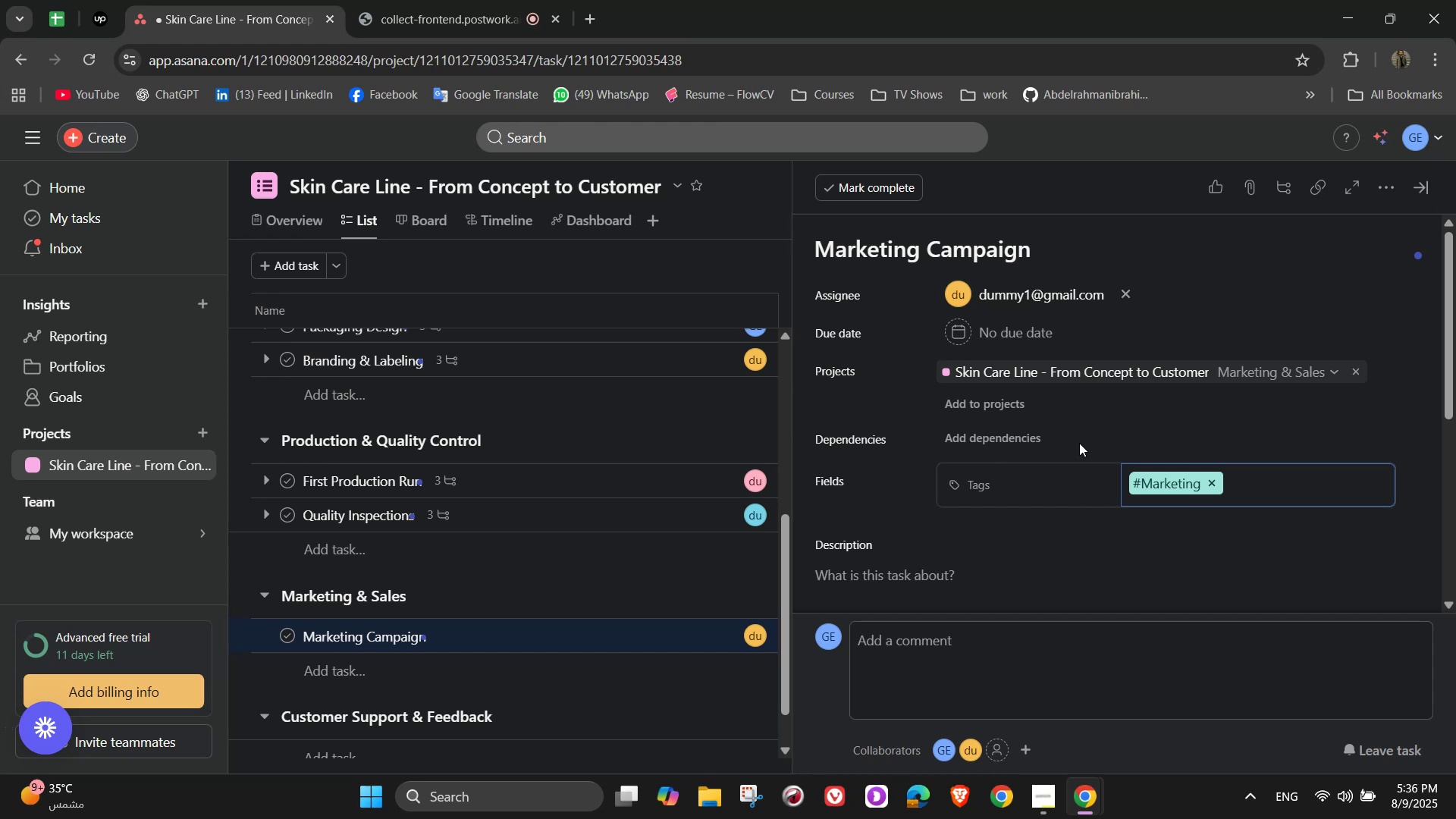 
wait(13.43)
 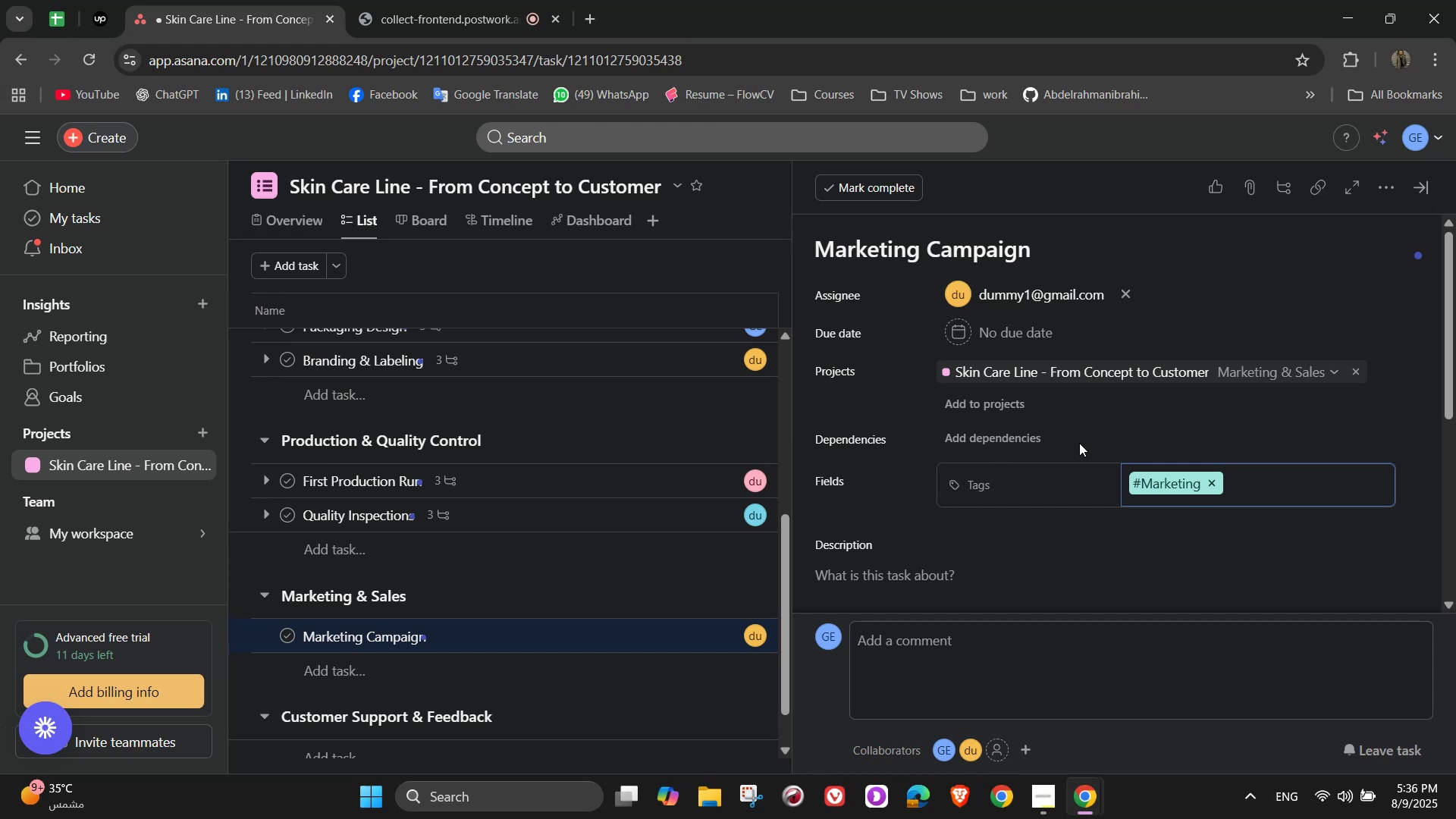 
scroll: coordinate [1079, 441], scroll_direction: down, amount: 2.0
 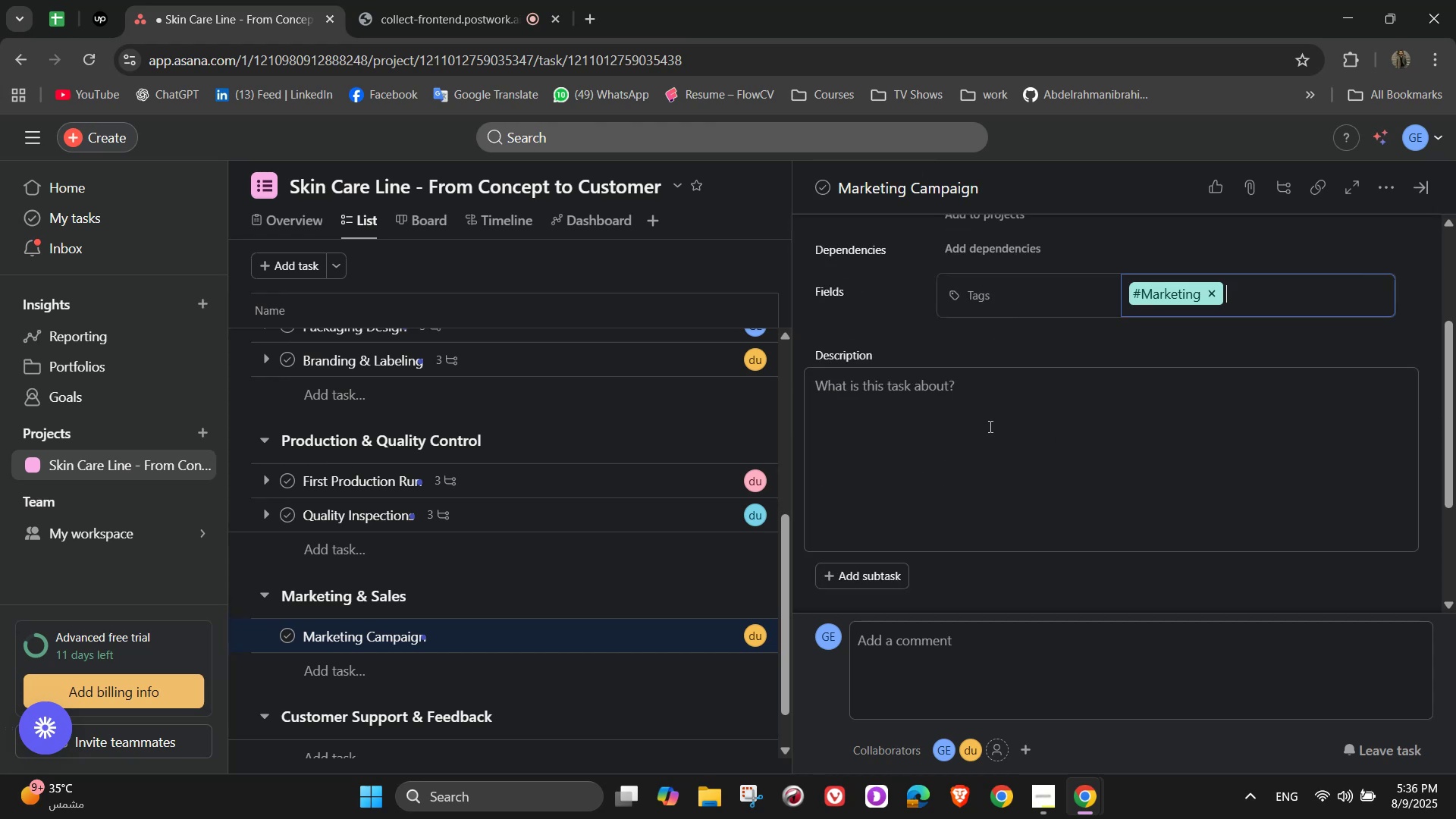 
left_click([983, 423])
 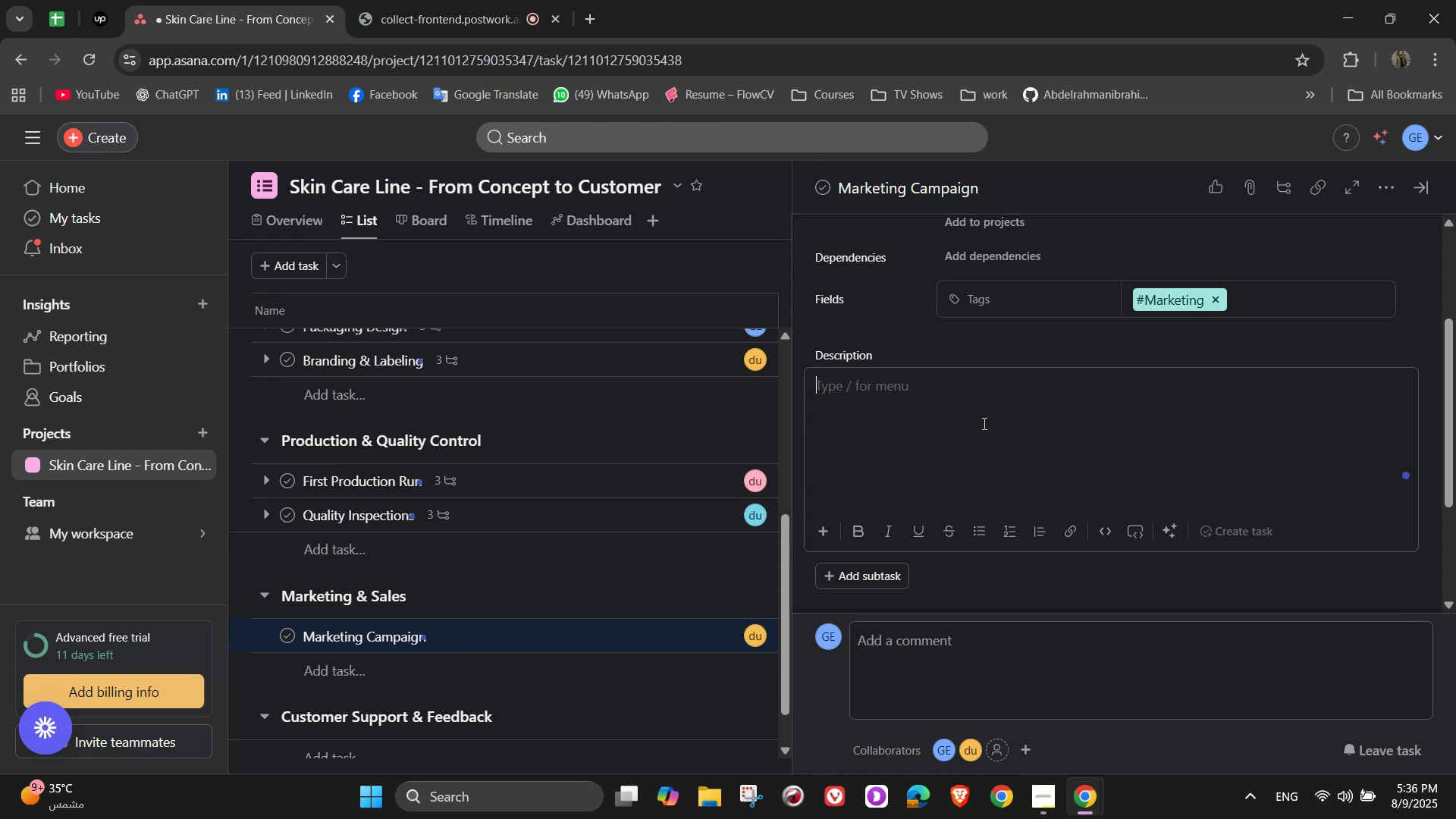 
type(Promote new products online and offline)
 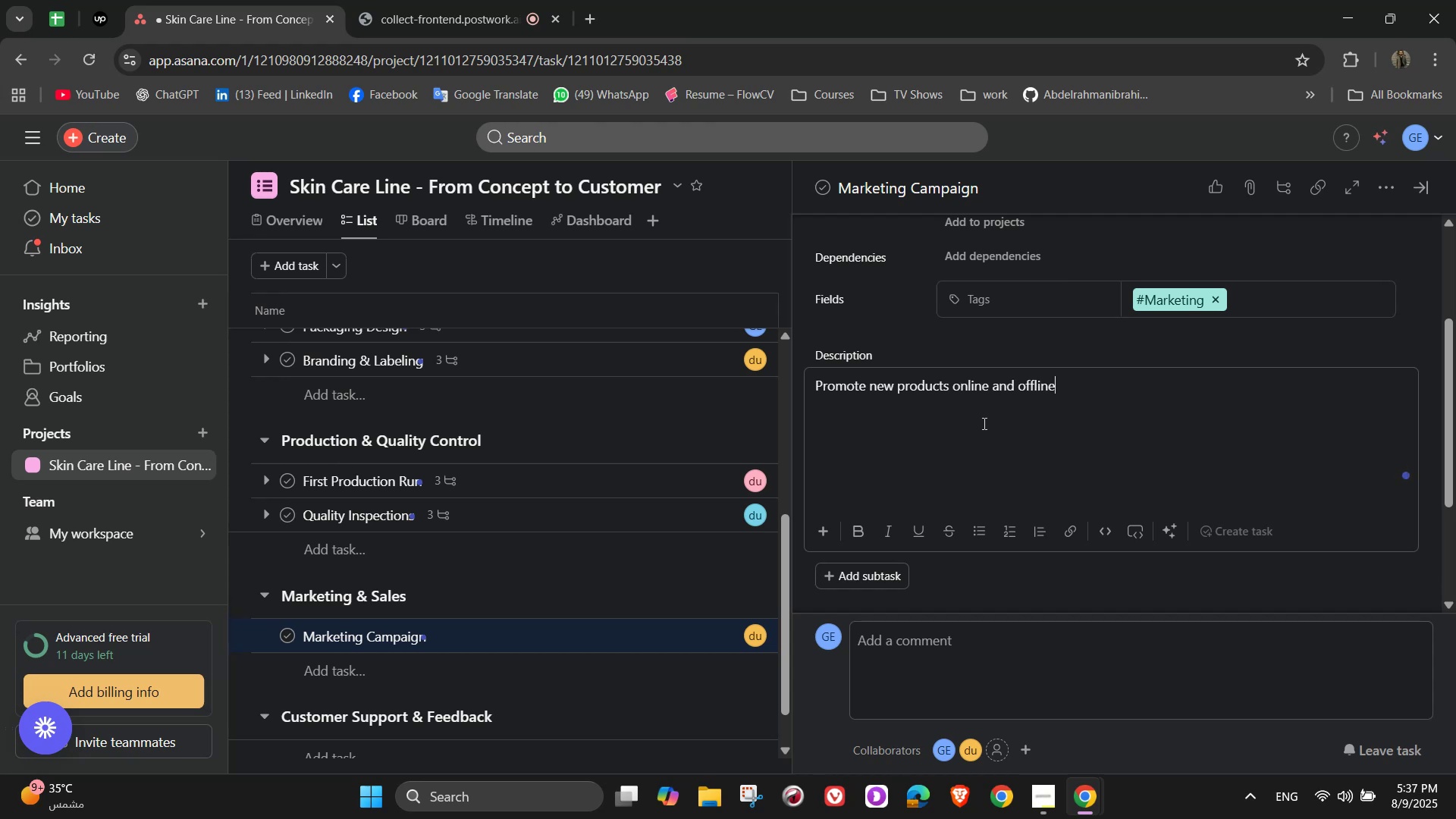 
scroll: coordinate [983, 423], scroll_direction: down, amount: 1.0
 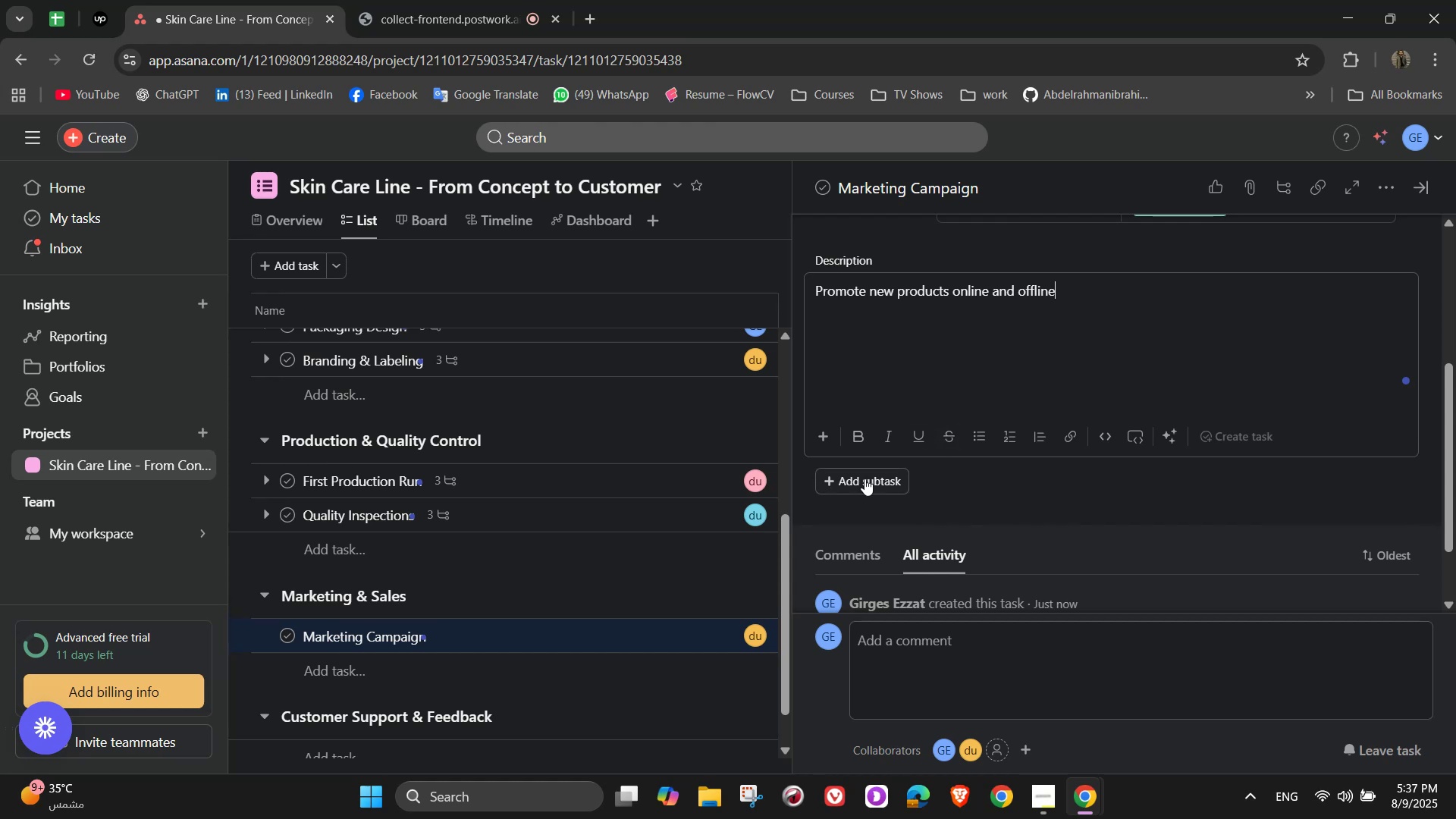 
left_click([952, 471])
 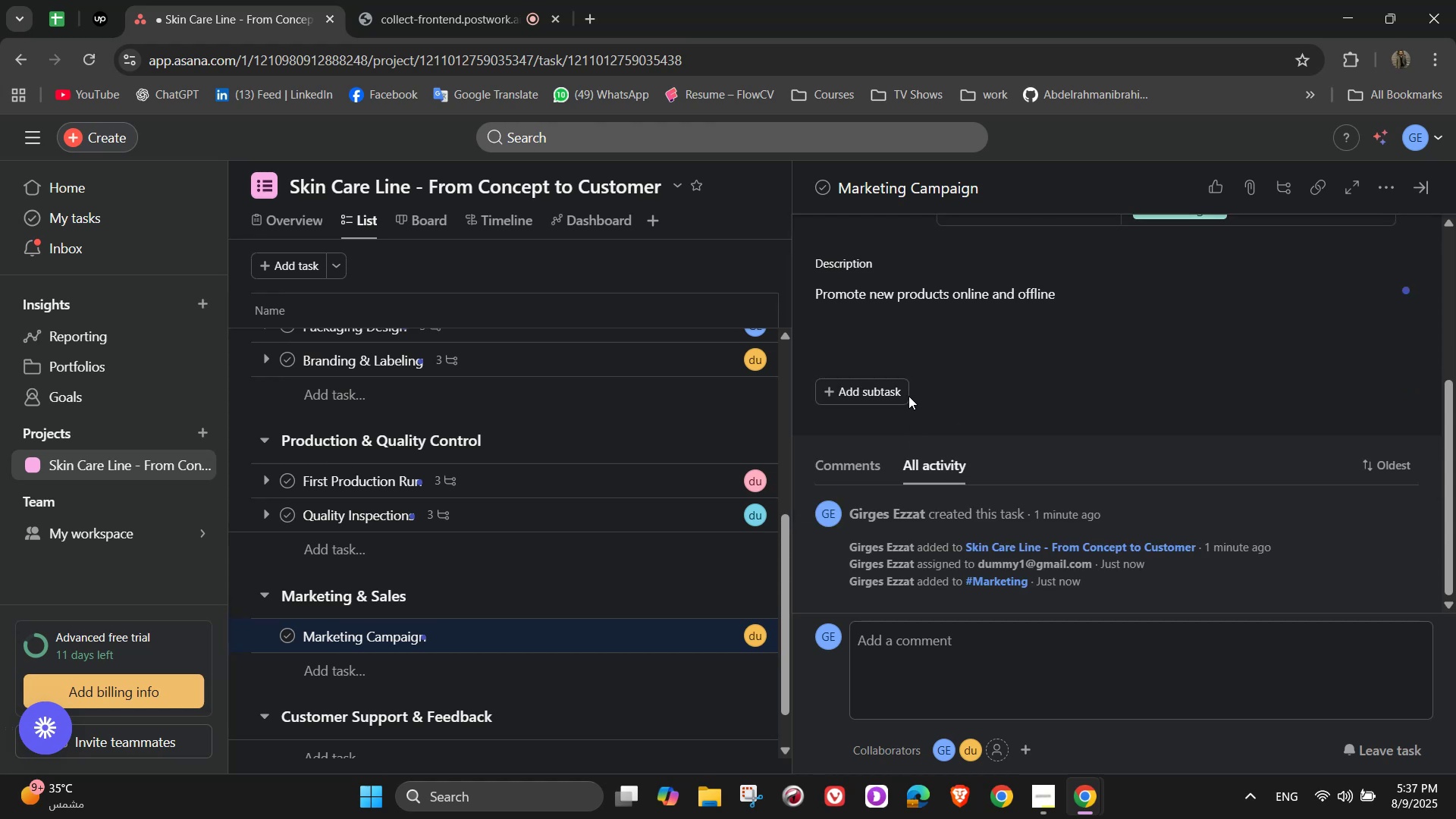 
left_click([905, 391])
 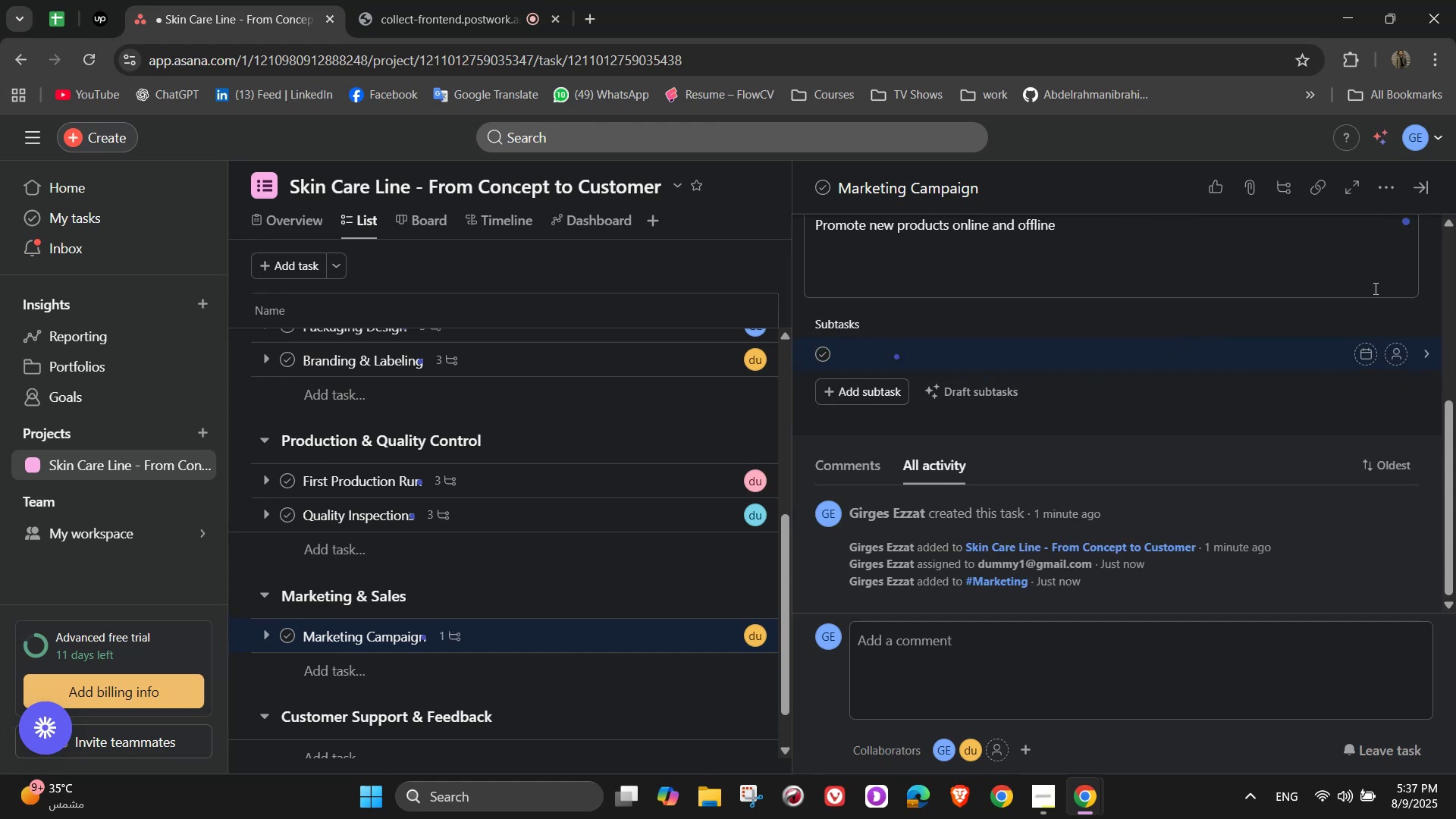 
type(Create social media ads)
 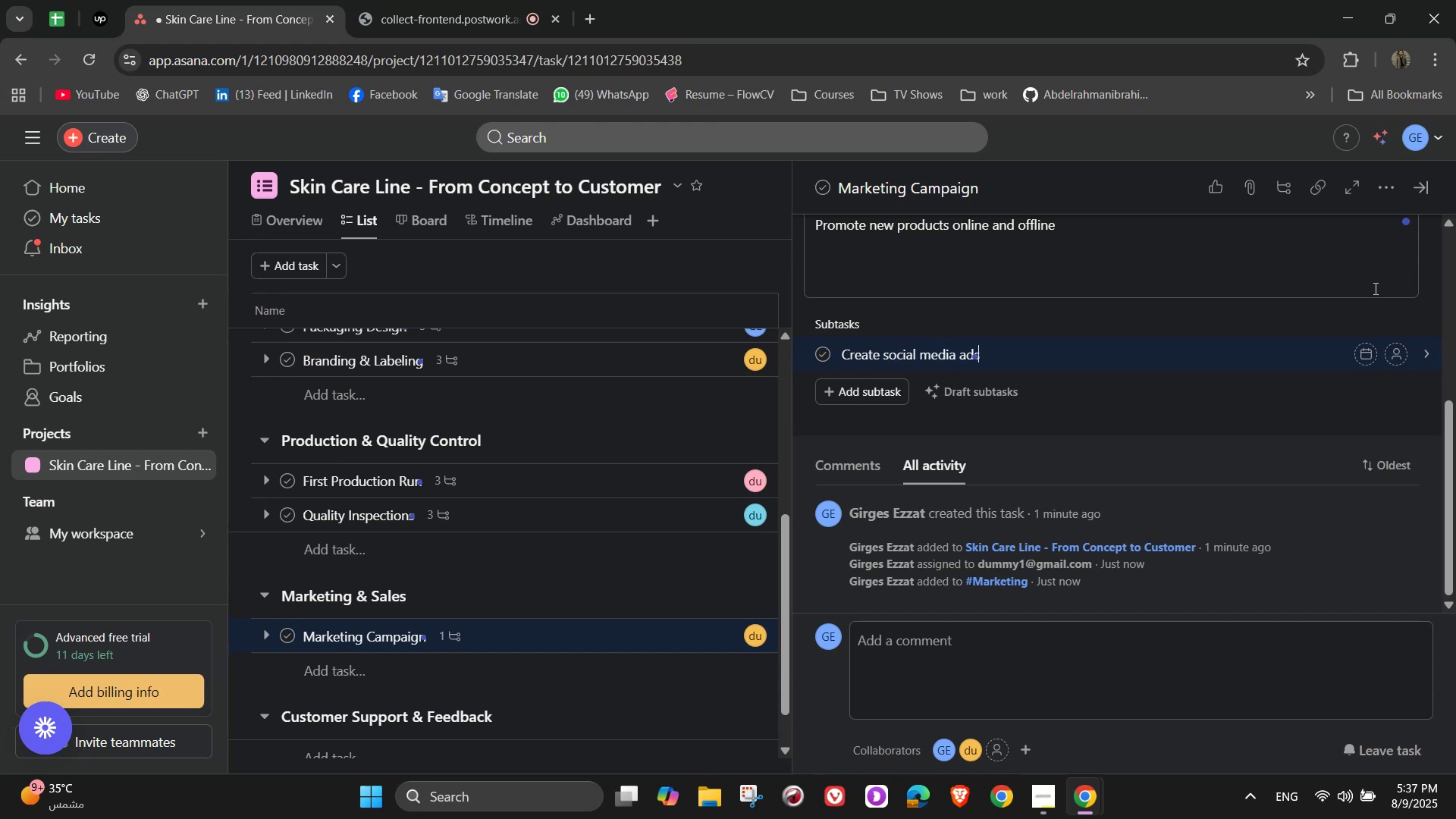 
wait(8.78)
 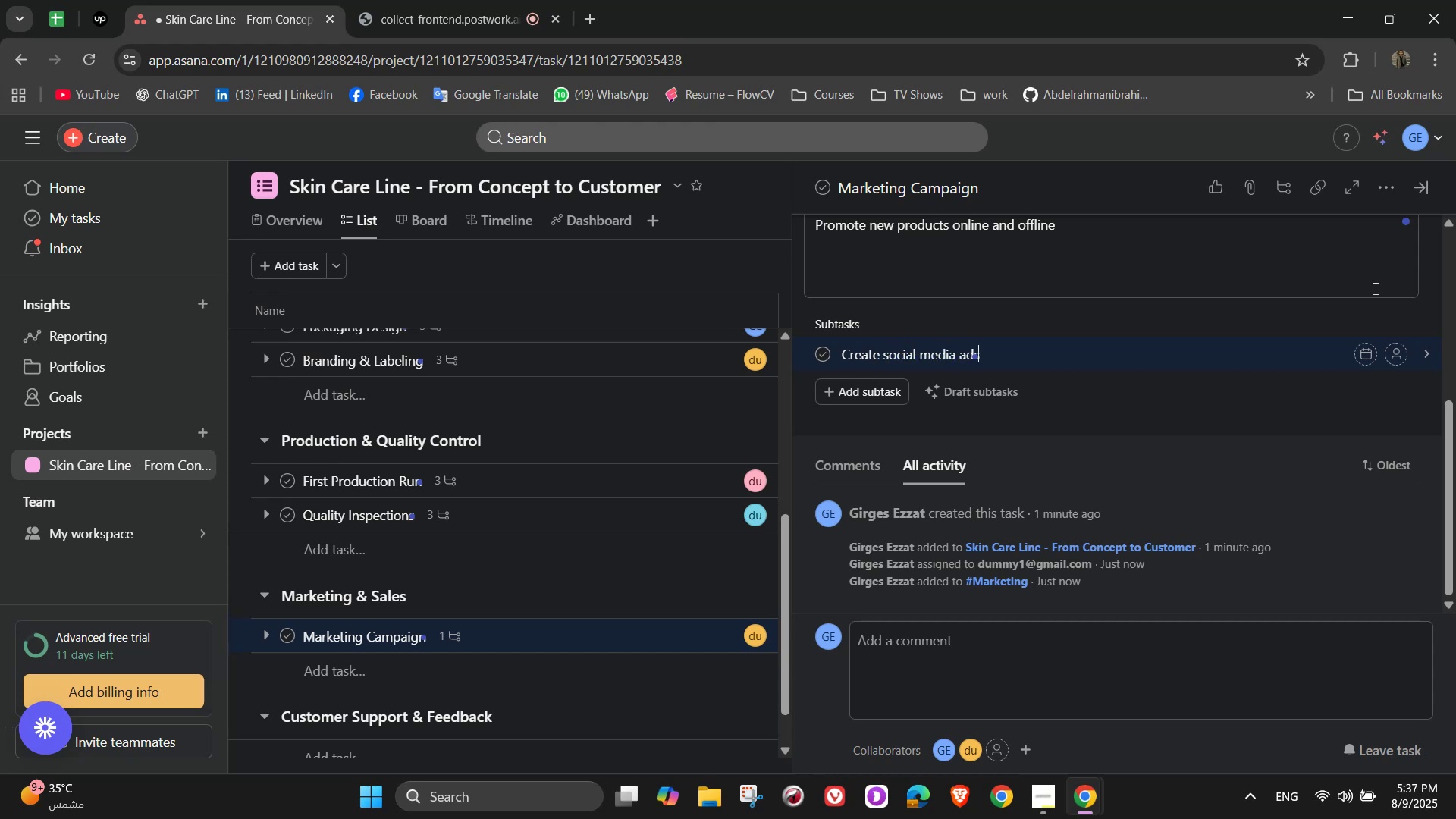 
key(Enter)
 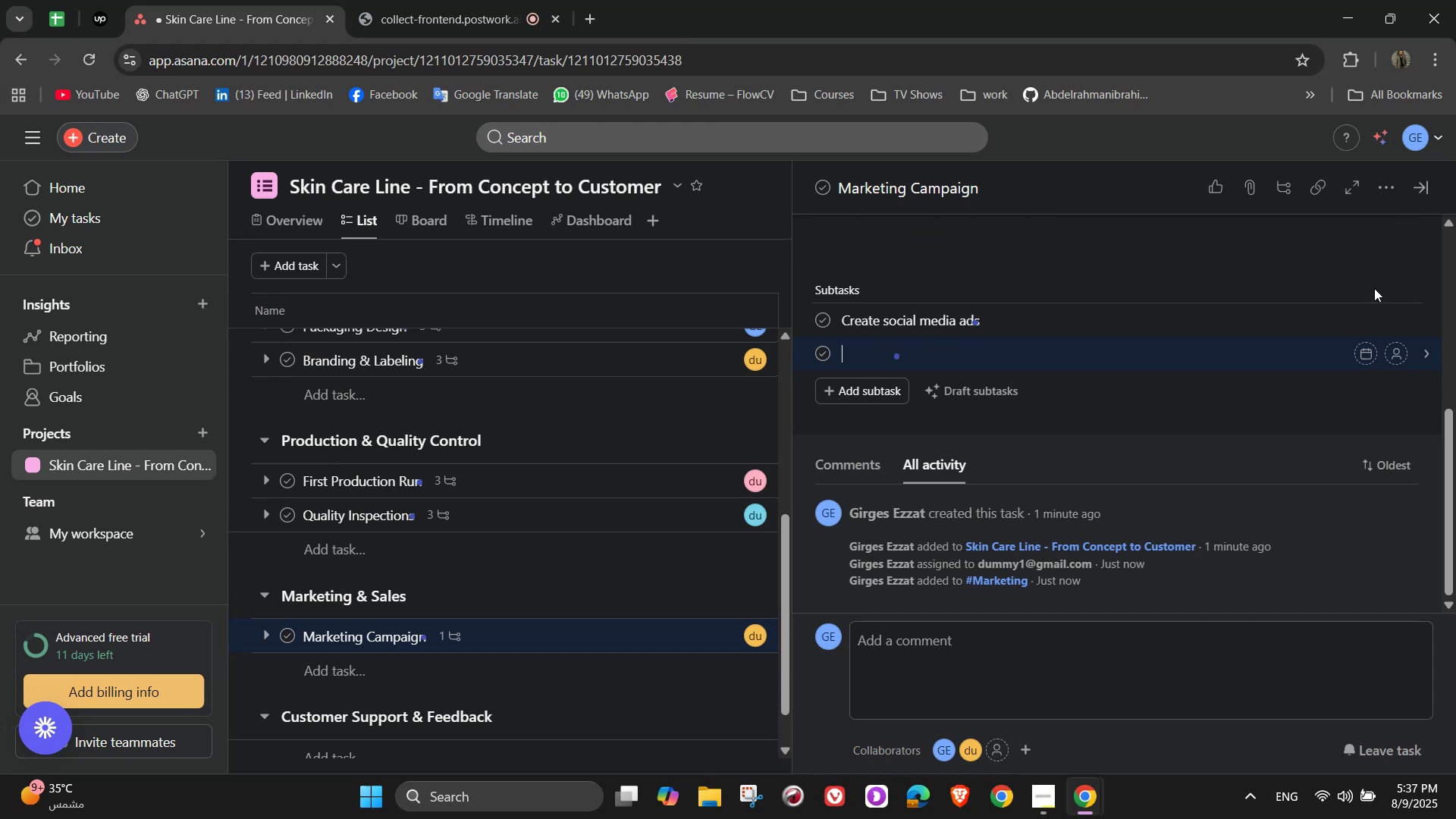 
type(Send email newsletters)
 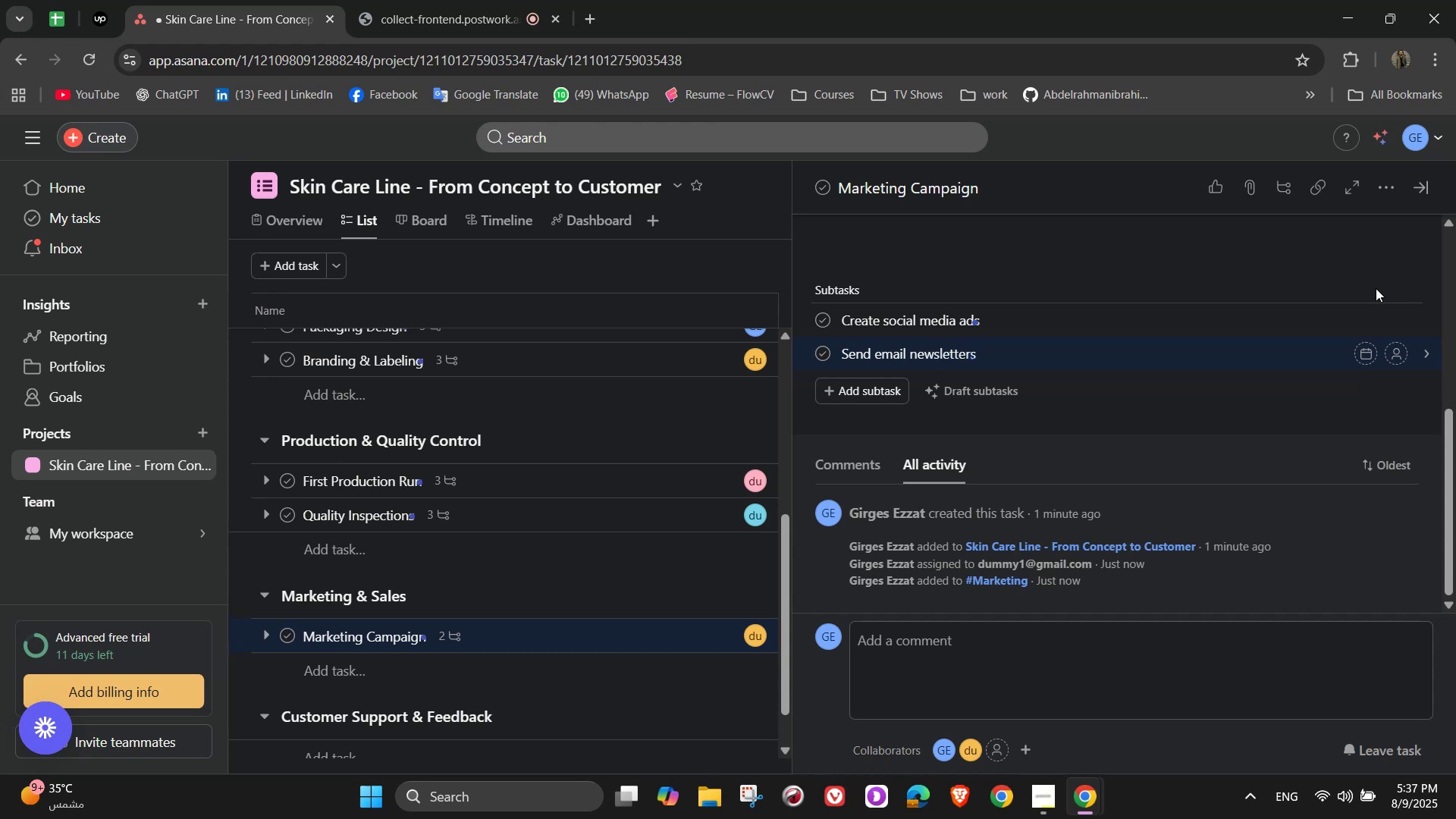 
key(Enter)
 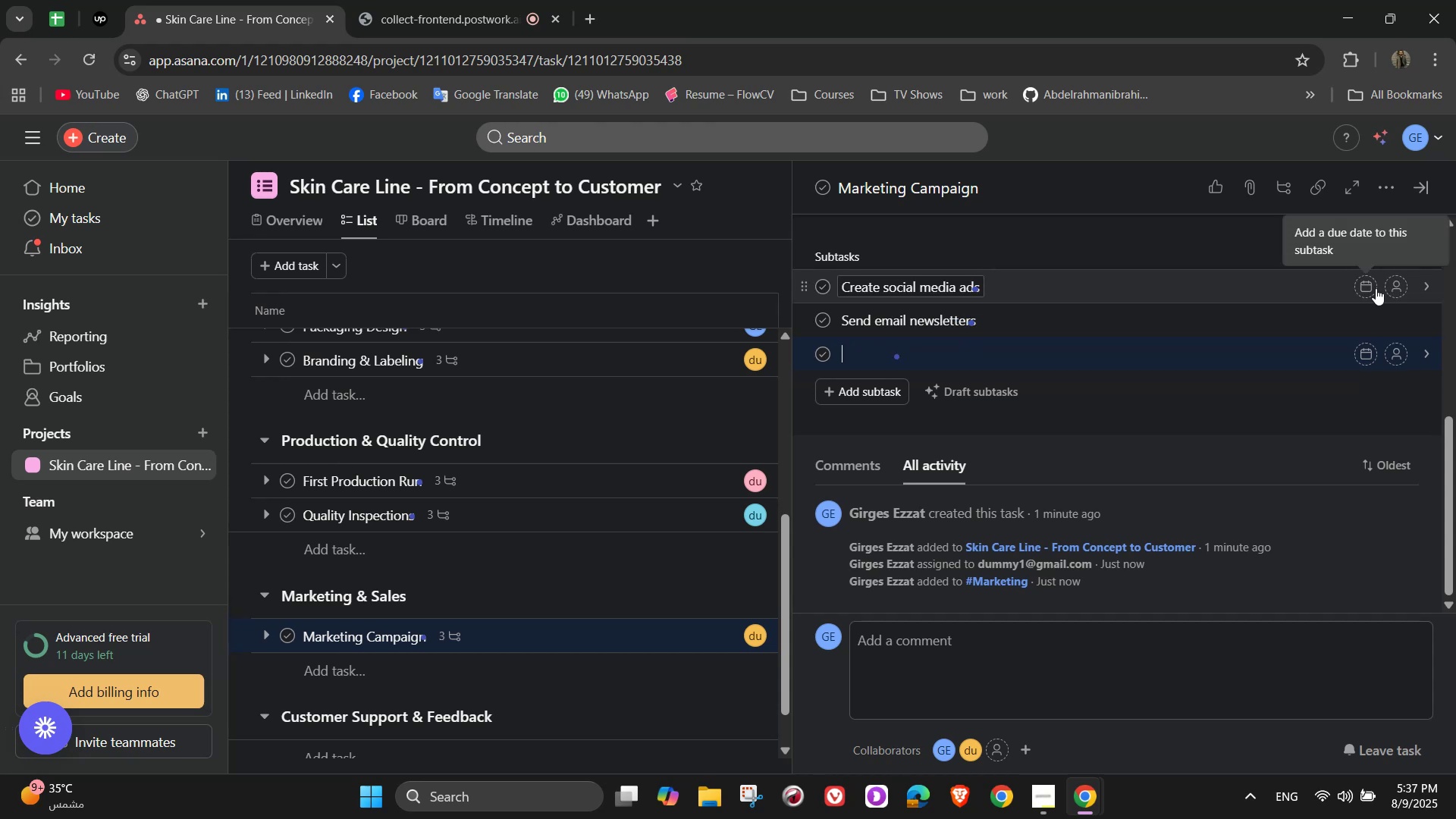 
type(Collaborate)
 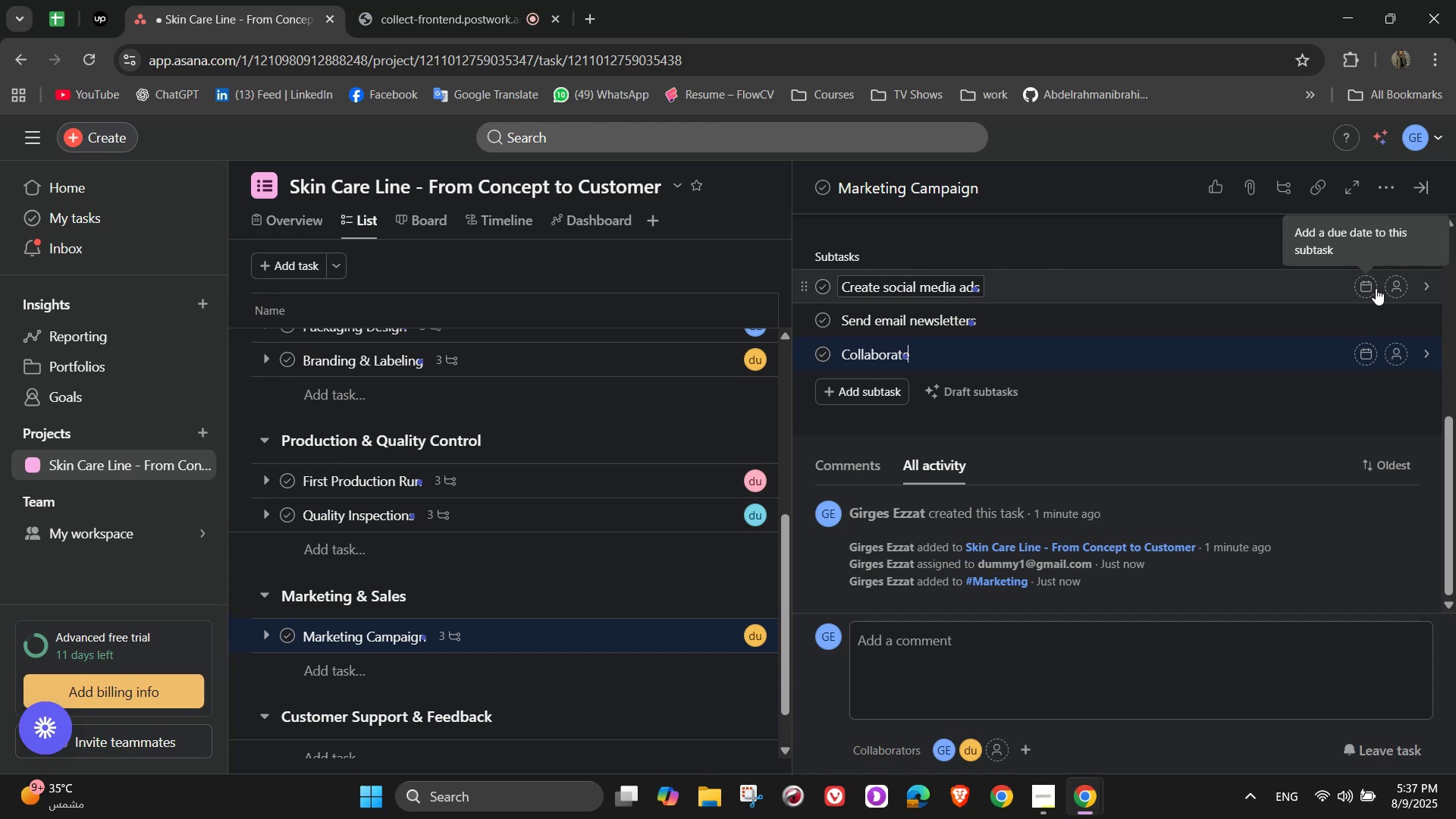 
type( with influencer)
 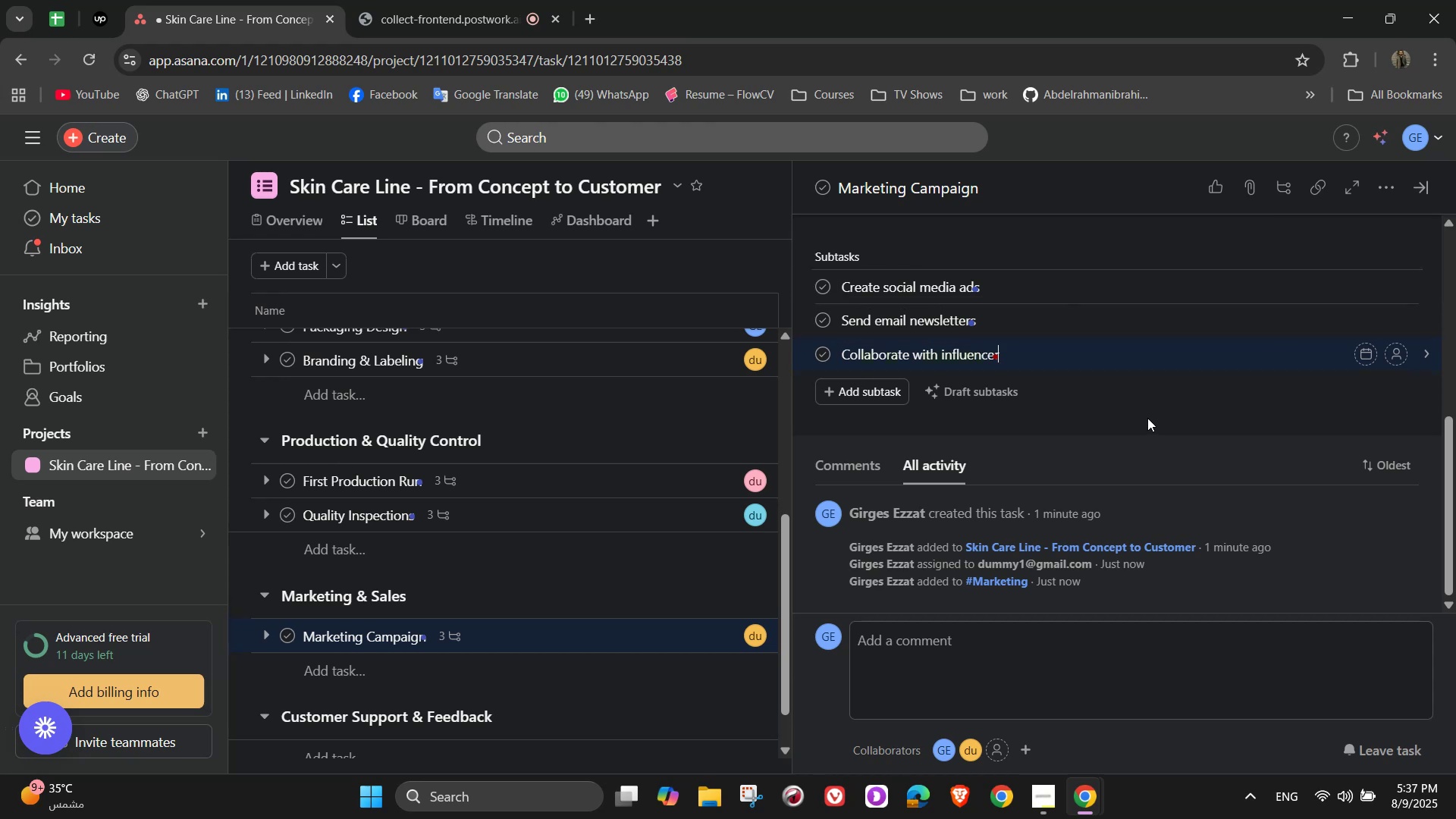 
wait(7.52)
 